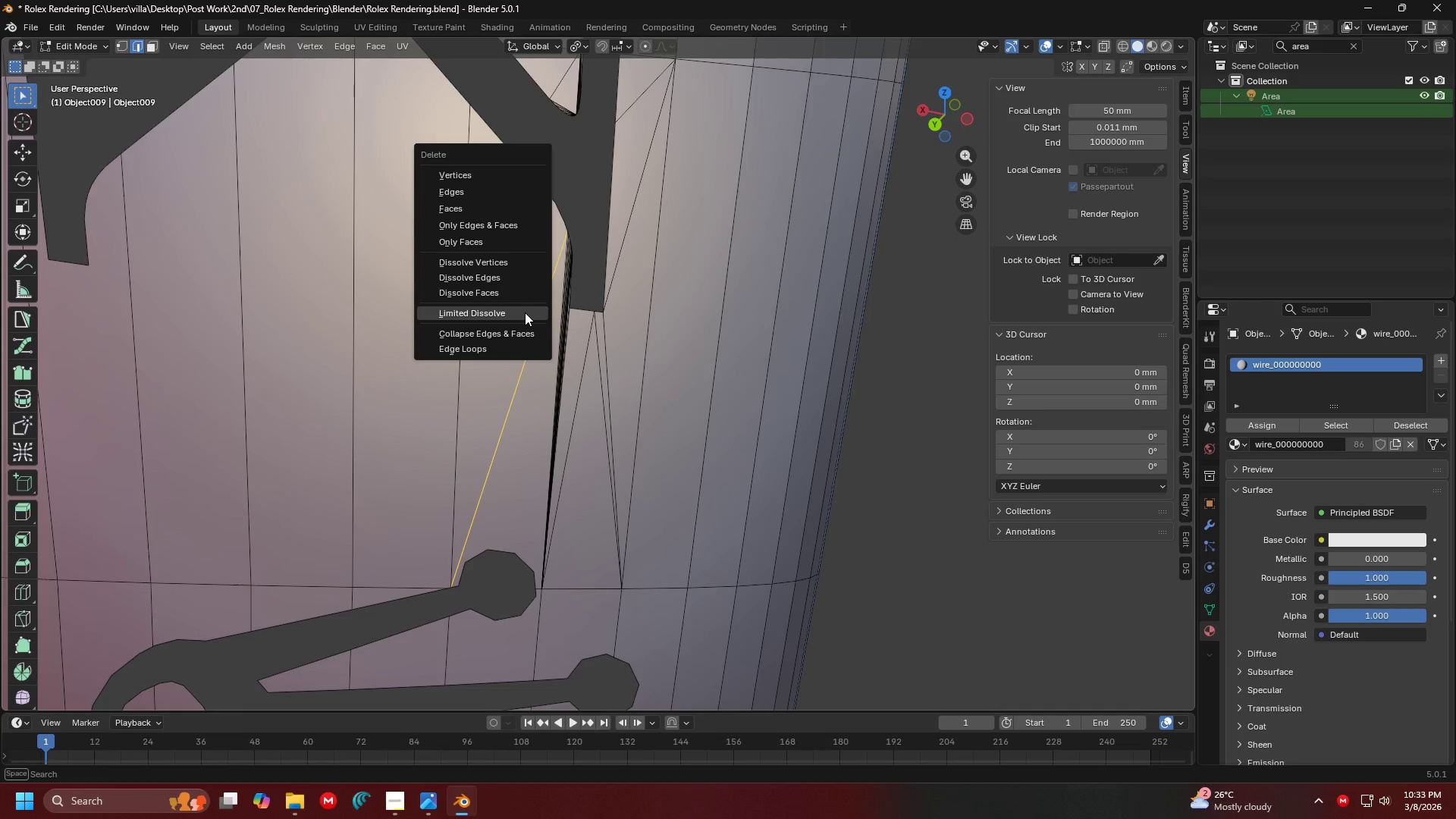 
left_click([525, 312])
 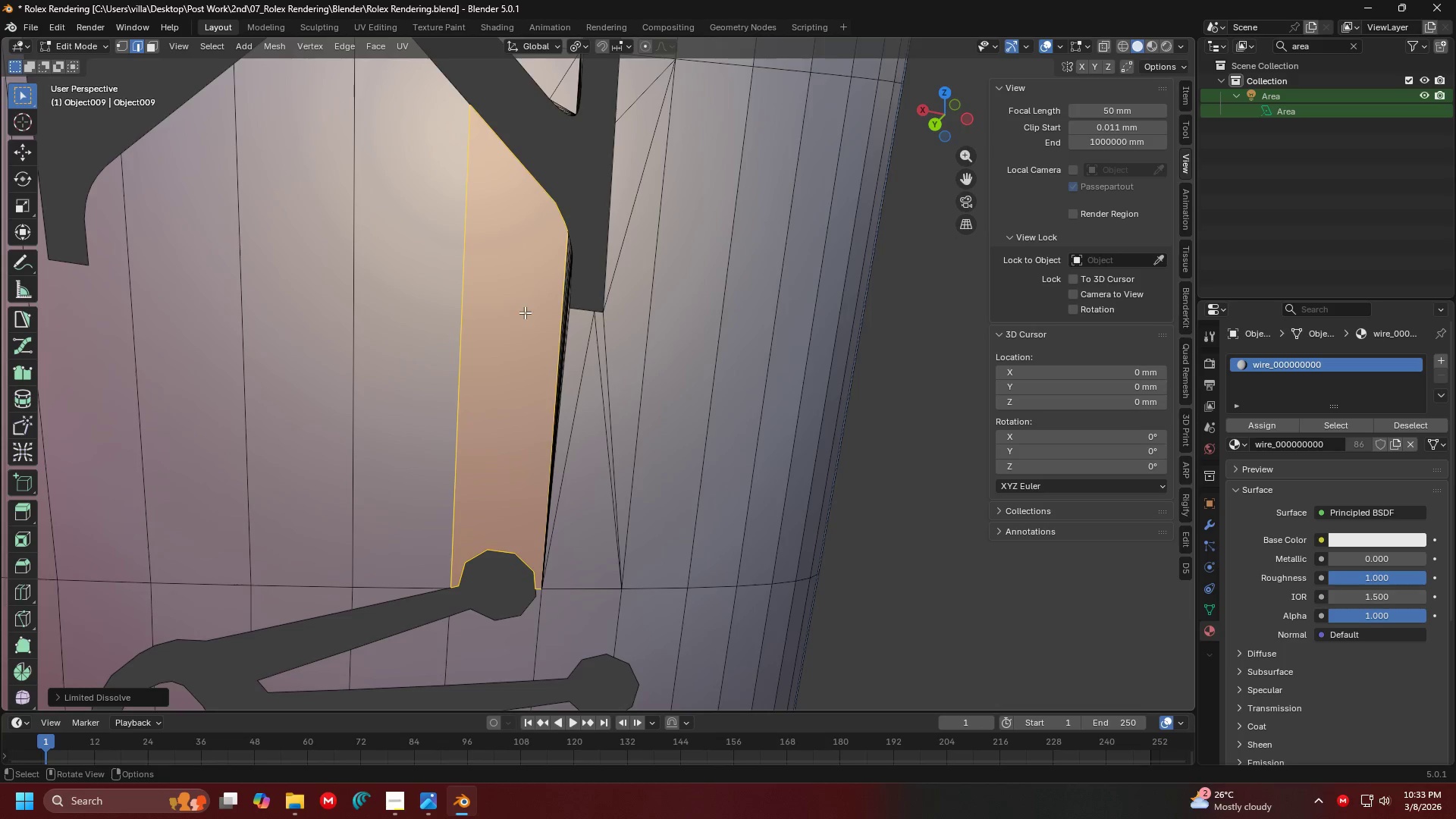 
hold_key(key=ShiftLeft, duration=0.56)
 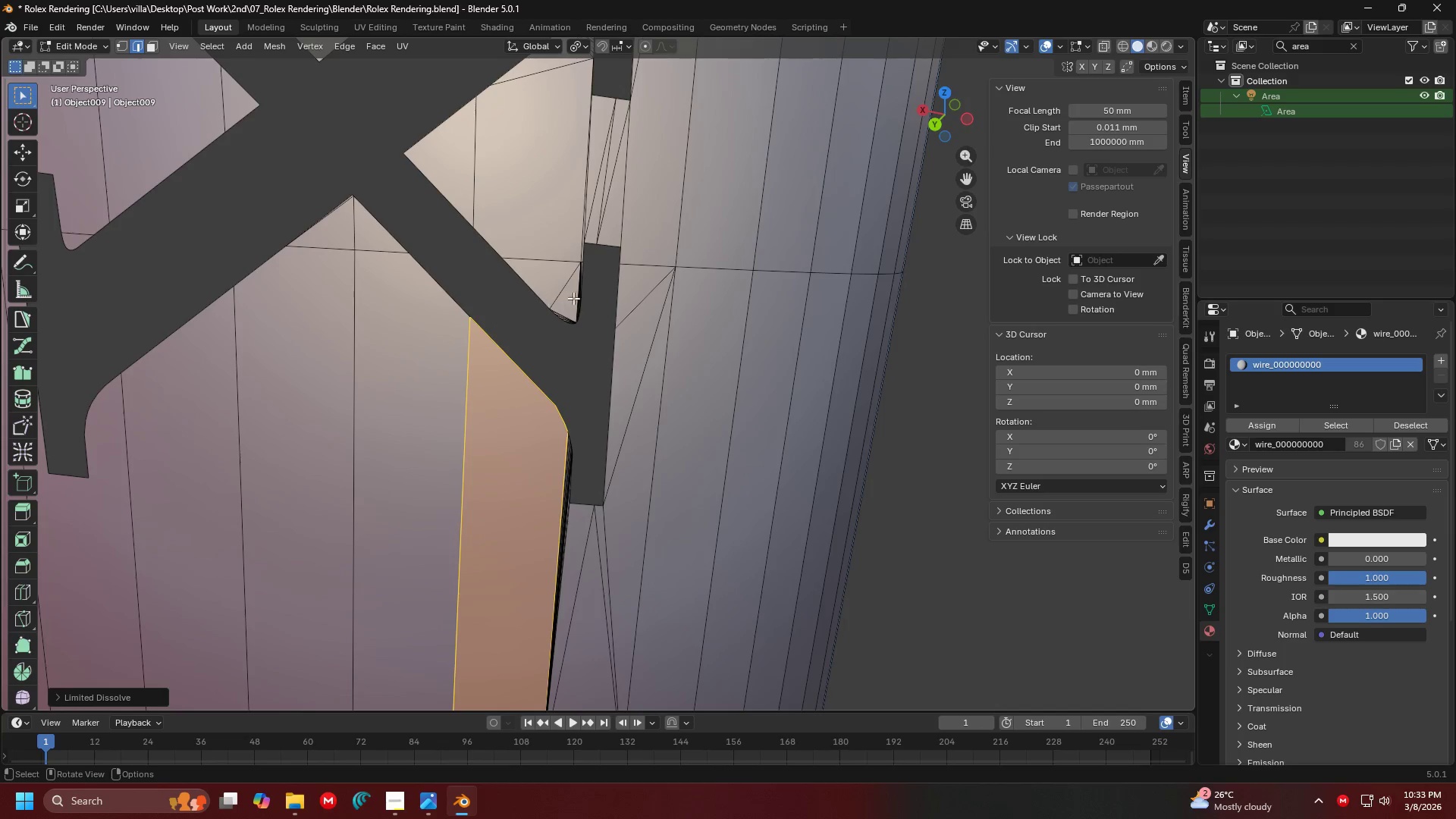 
left_click_drag(start_coordinate=[574, 298], to_coordinate=[561, 279])
 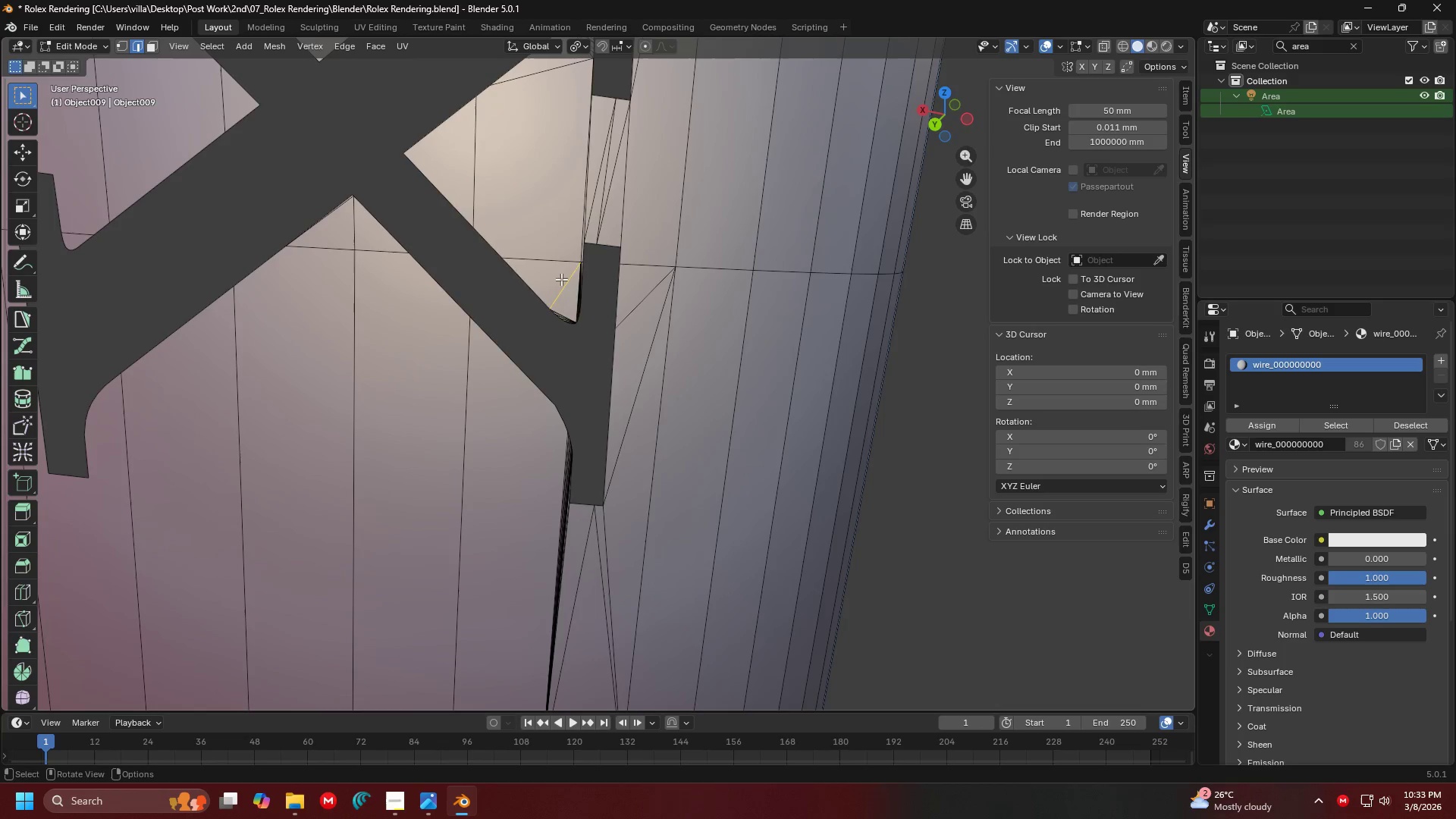 
key(X)
 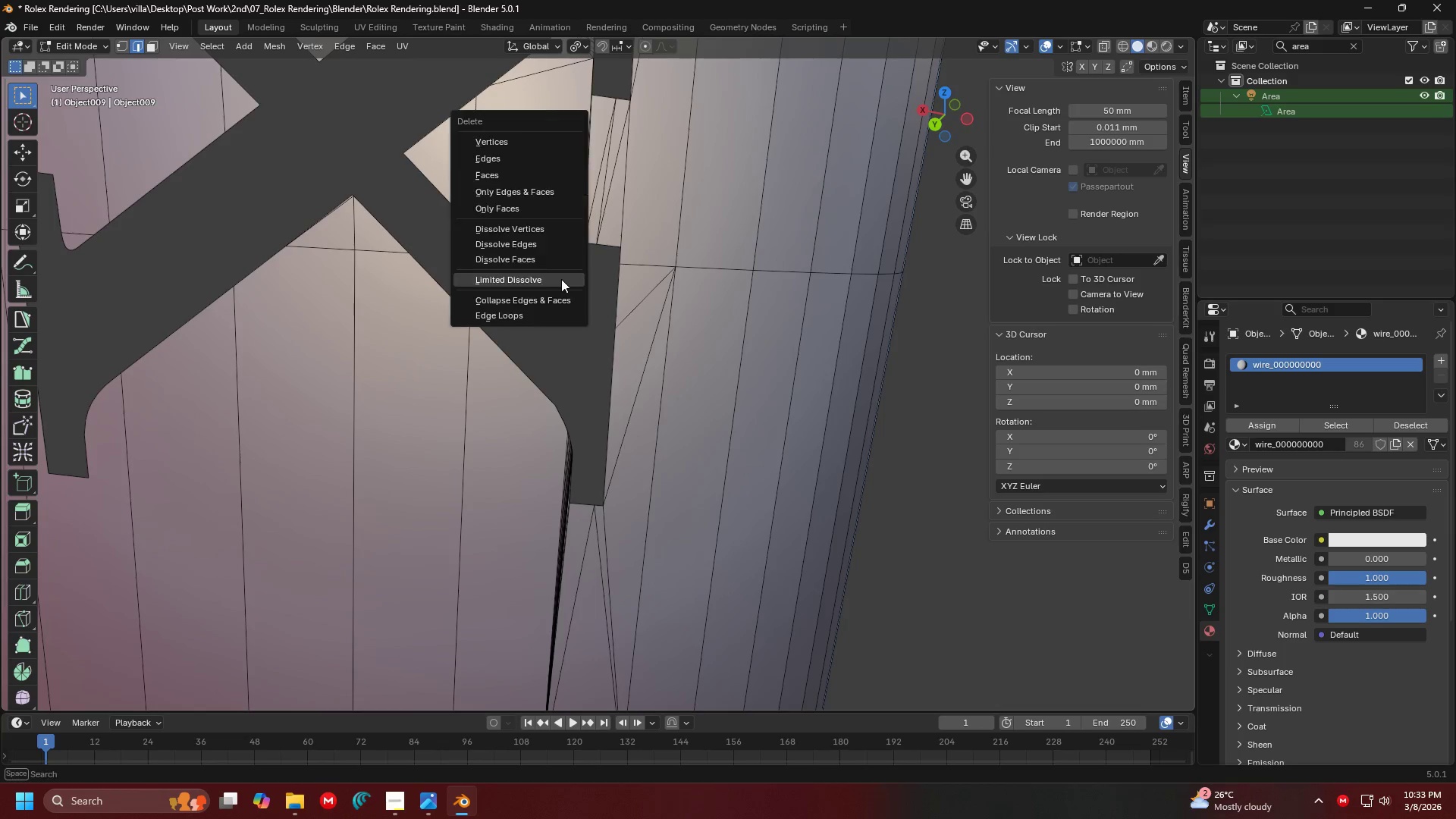 
left_click([561, 279])
 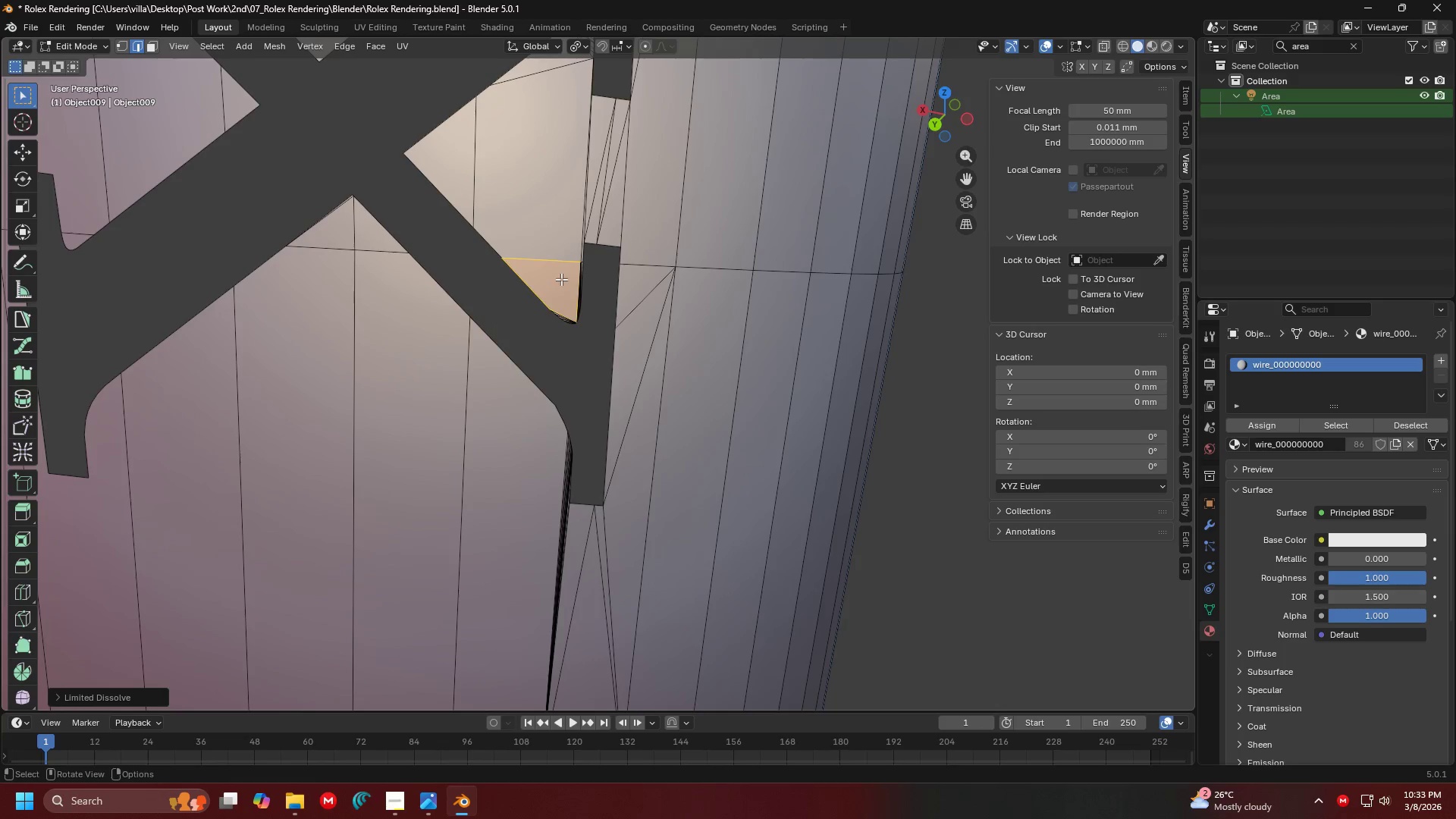 
hold_key(key=ShiftLeft, duration=0.91)
 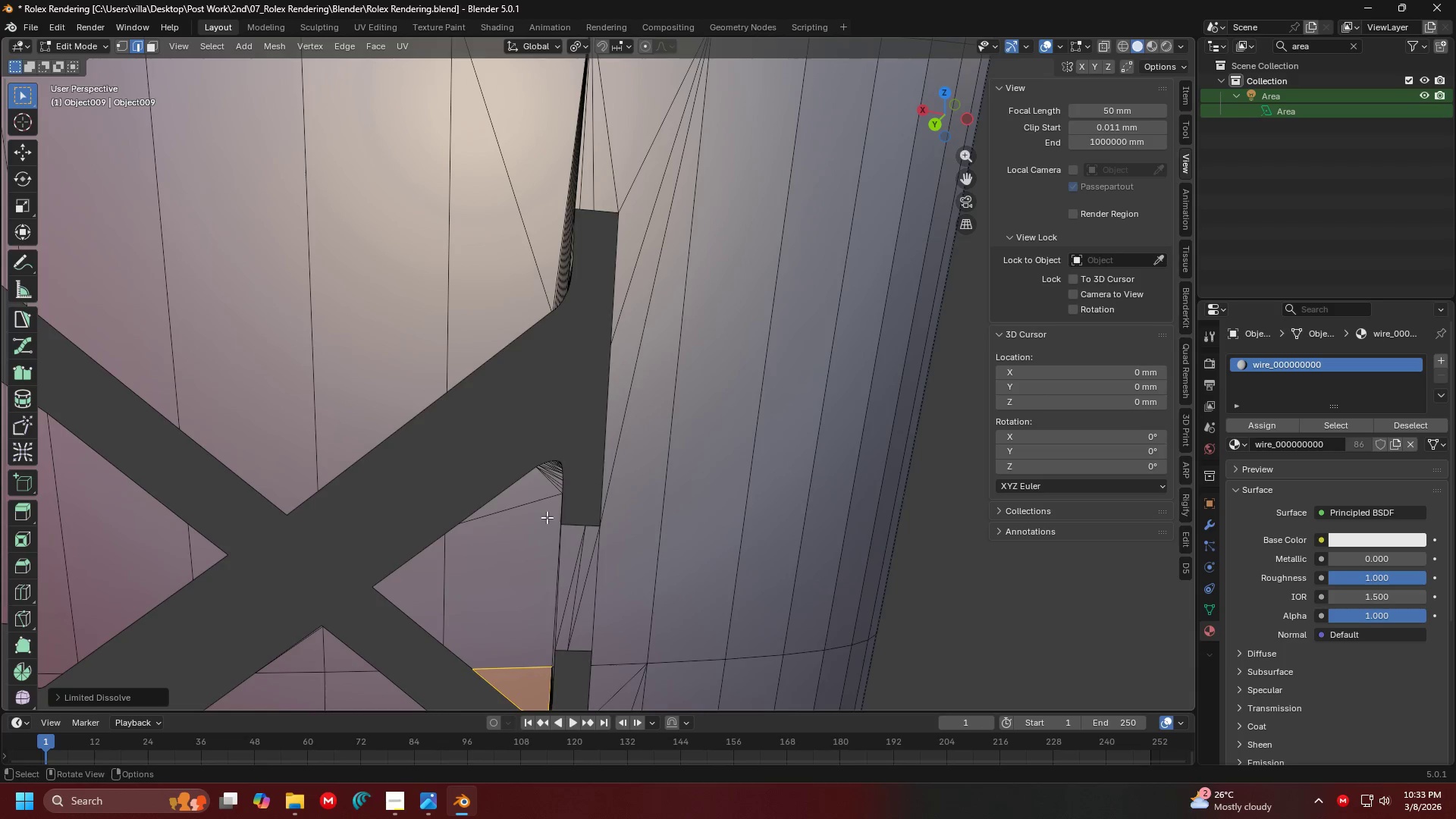 
left_click_drag(start_coordinate=[547, 516], to_coordinate=[538, 491])
 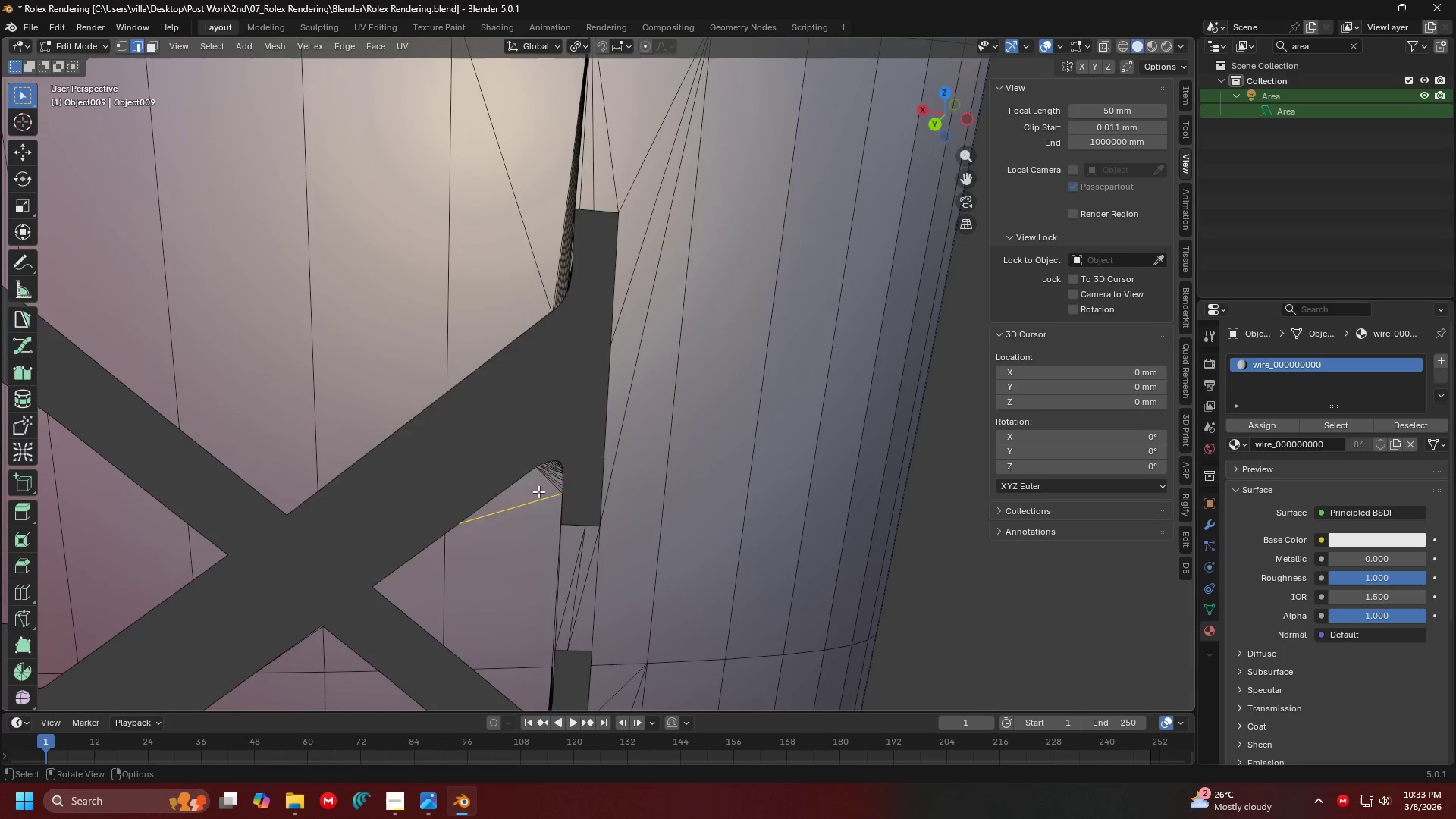 
key(X)
 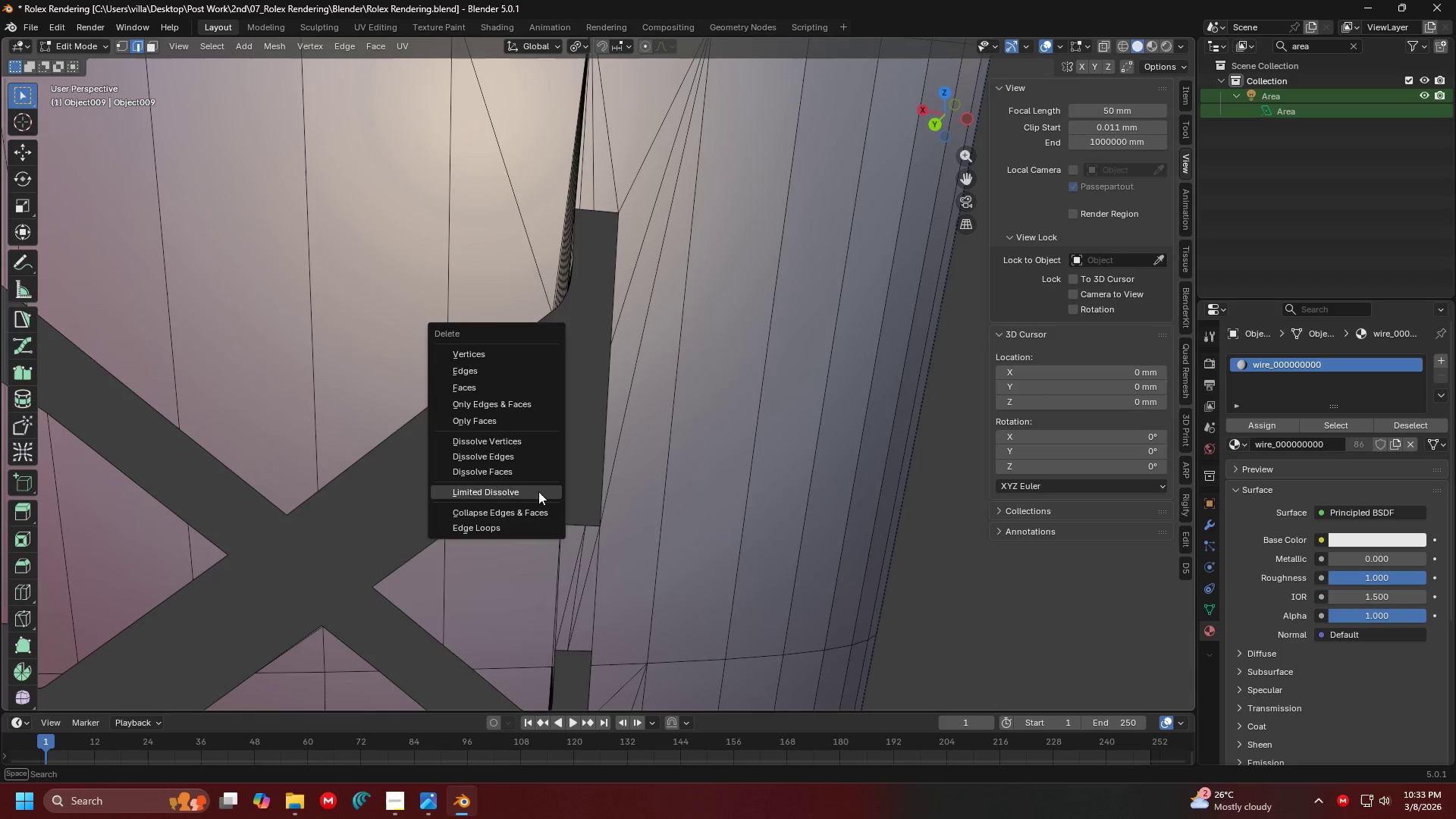 
left_click([538, 491])
 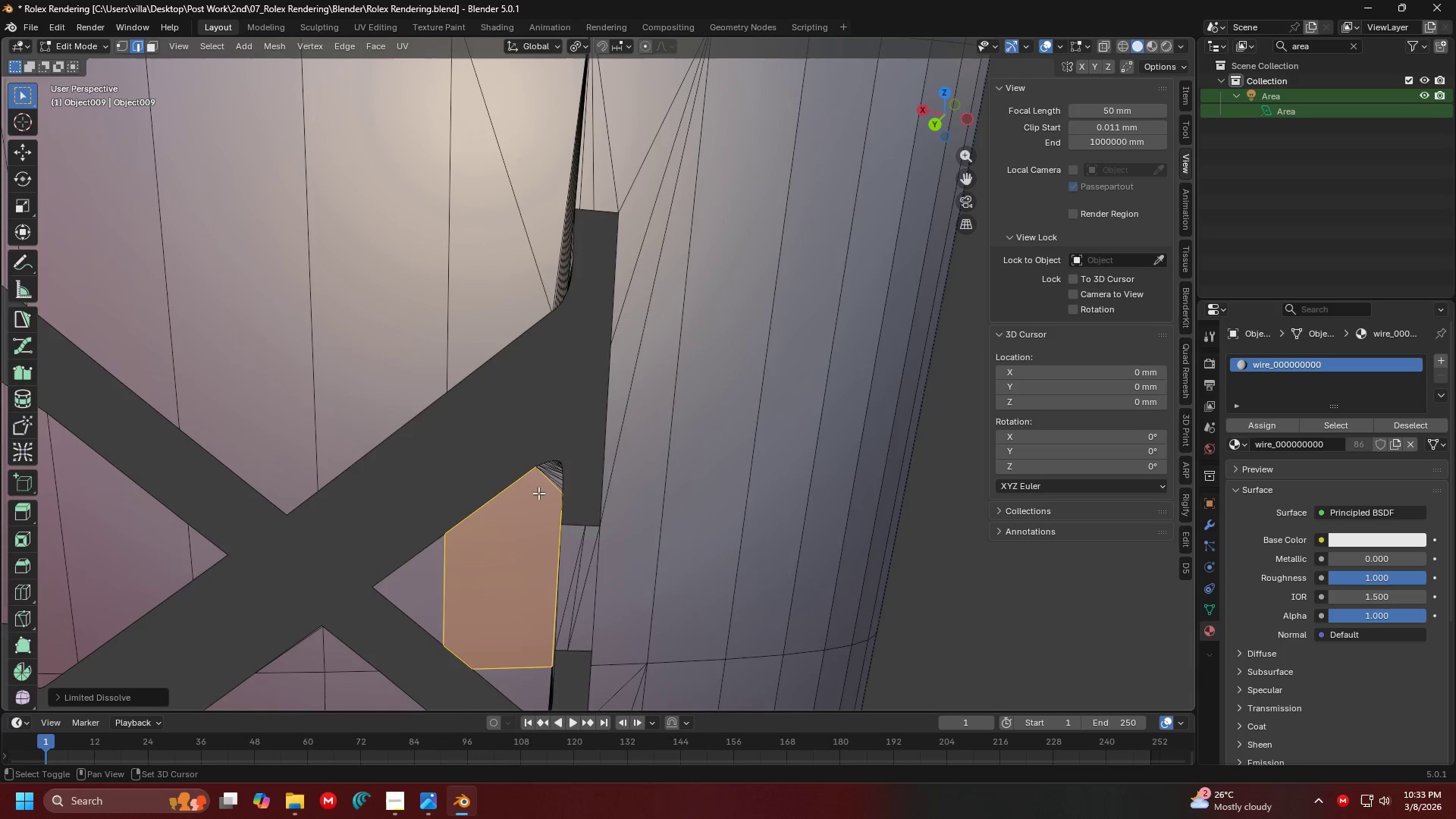 
hold_key(key=ShiftLeft, duration=0.88)
 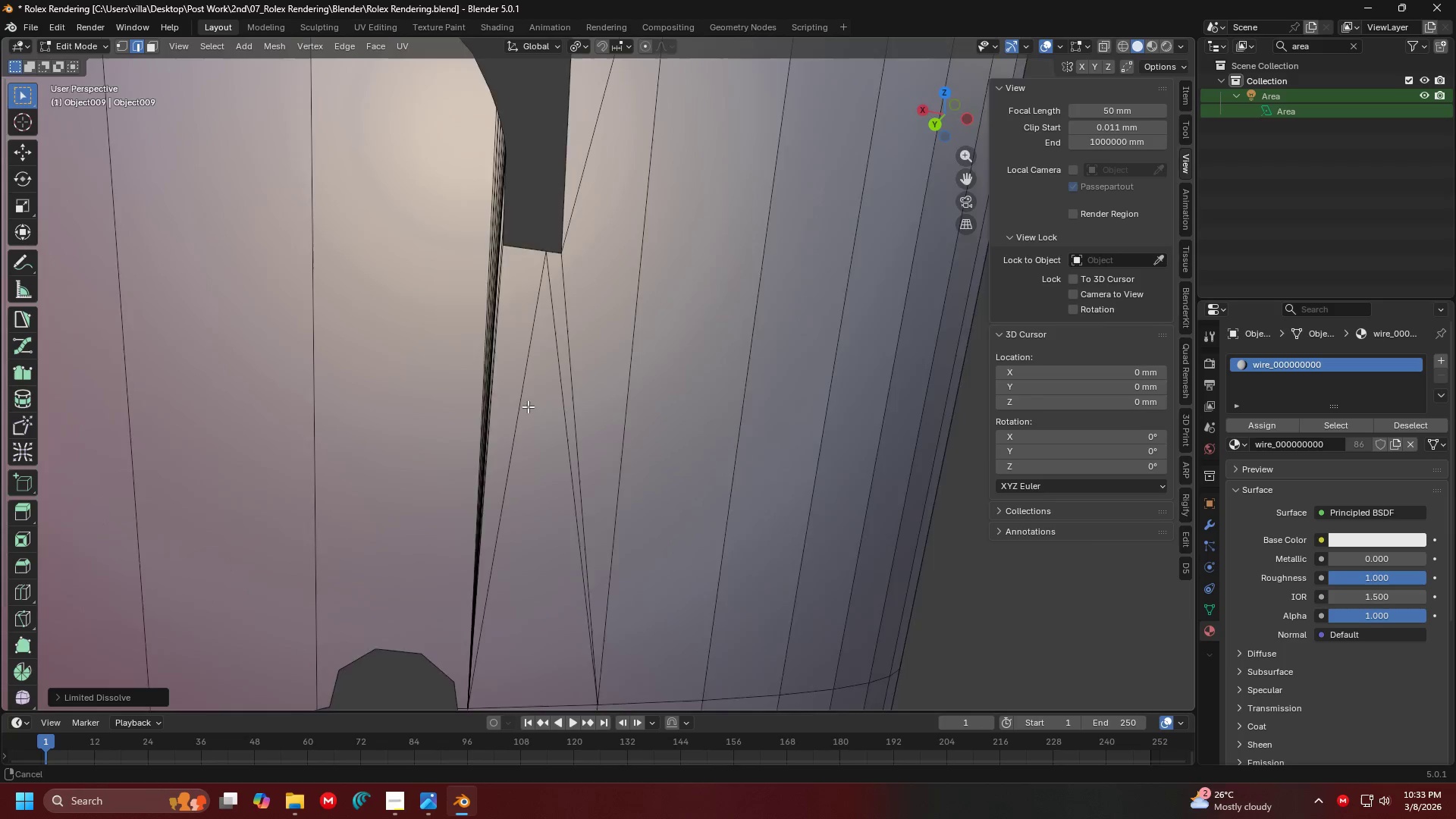 
hold_key(key=ShiftLeft, duration=6.42)
hold_key(key=ControlLeft, duration=0.56)
scroll: coordinate [529, 413], scroll_direction: up, amount: 1.0
 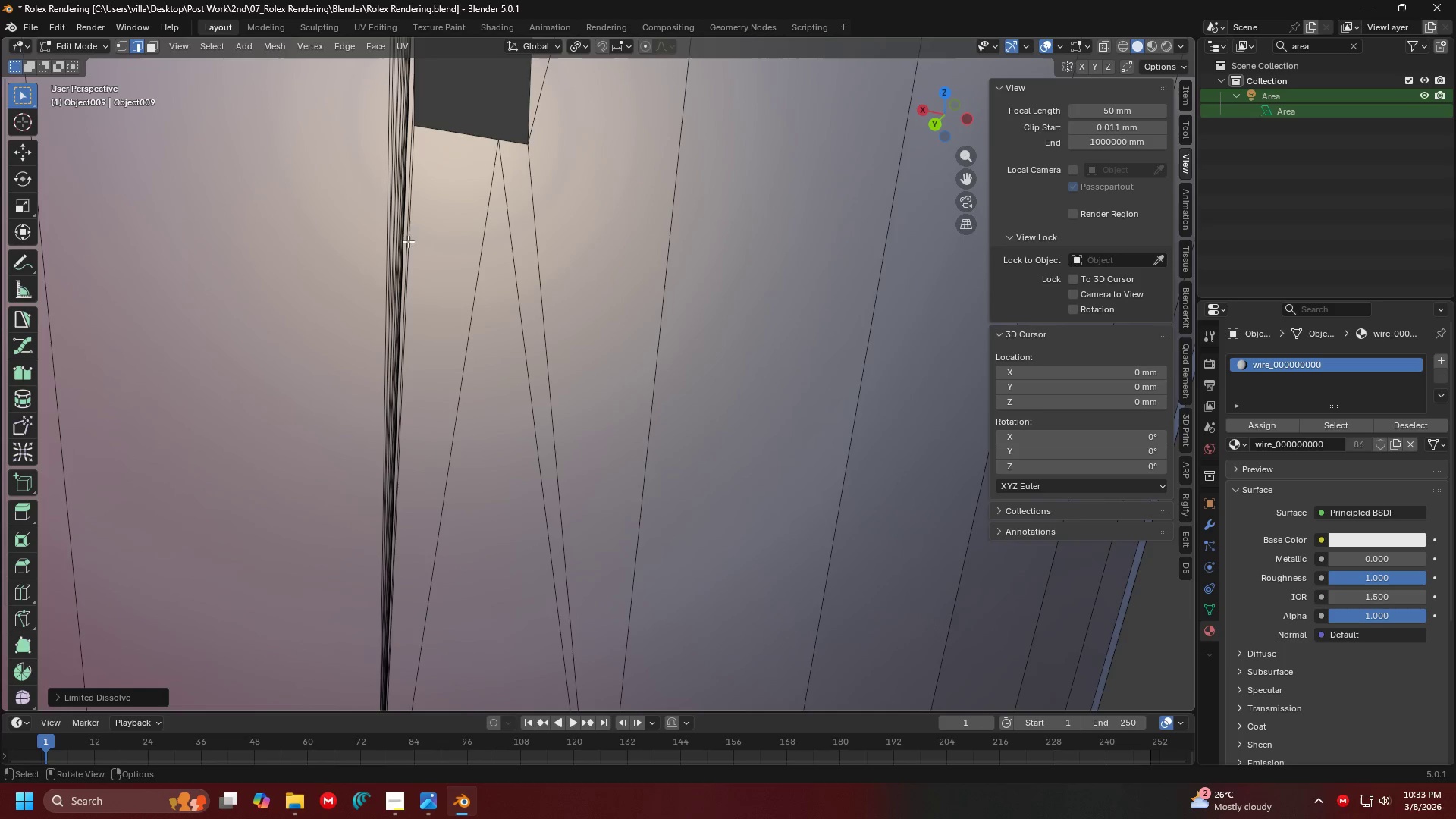 
left_click_drag(start_coordinate=[408, 238], to_coordinate=[341, 224])
 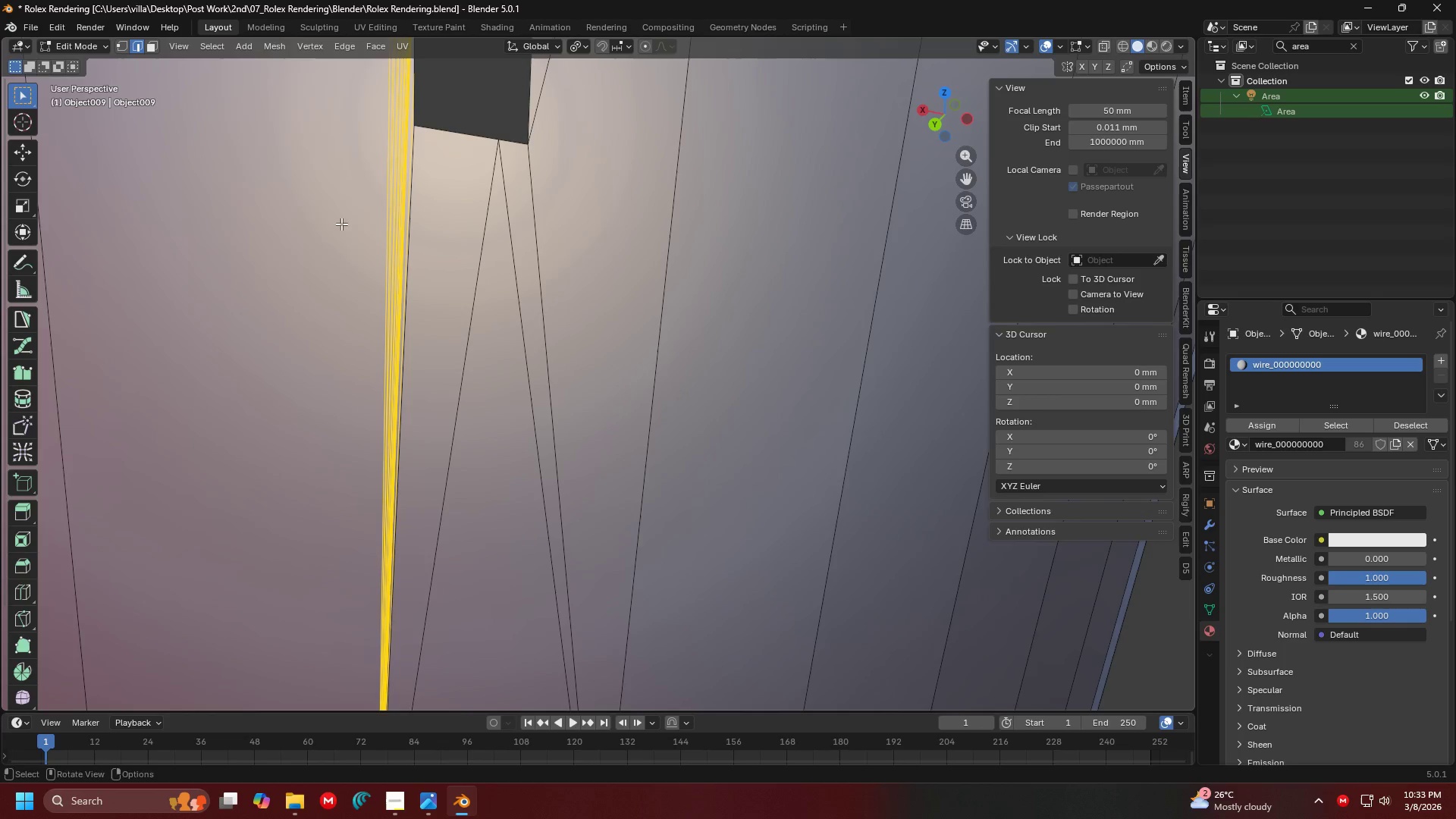 
key(X)
 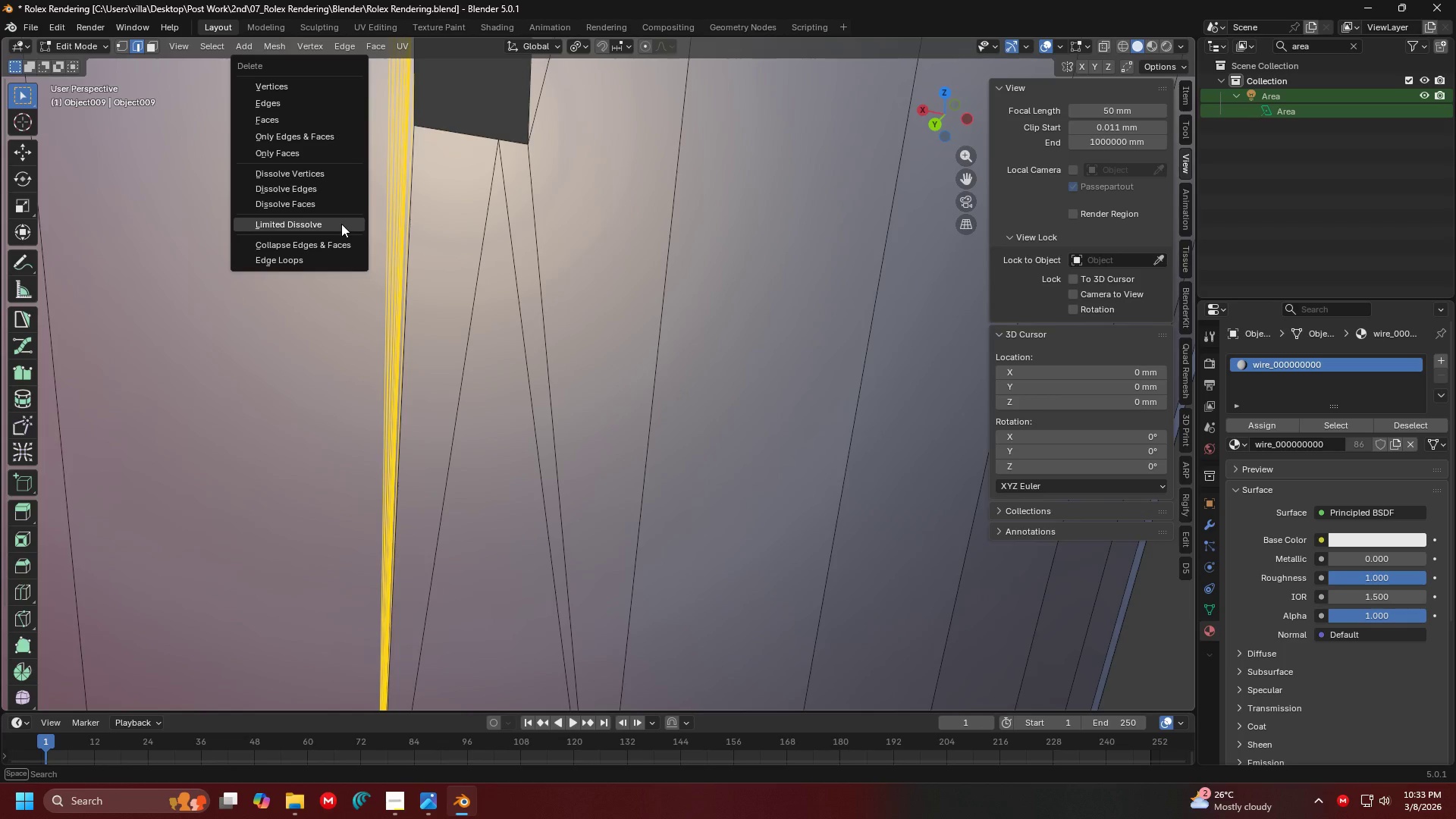 
left_click([341, 224])
 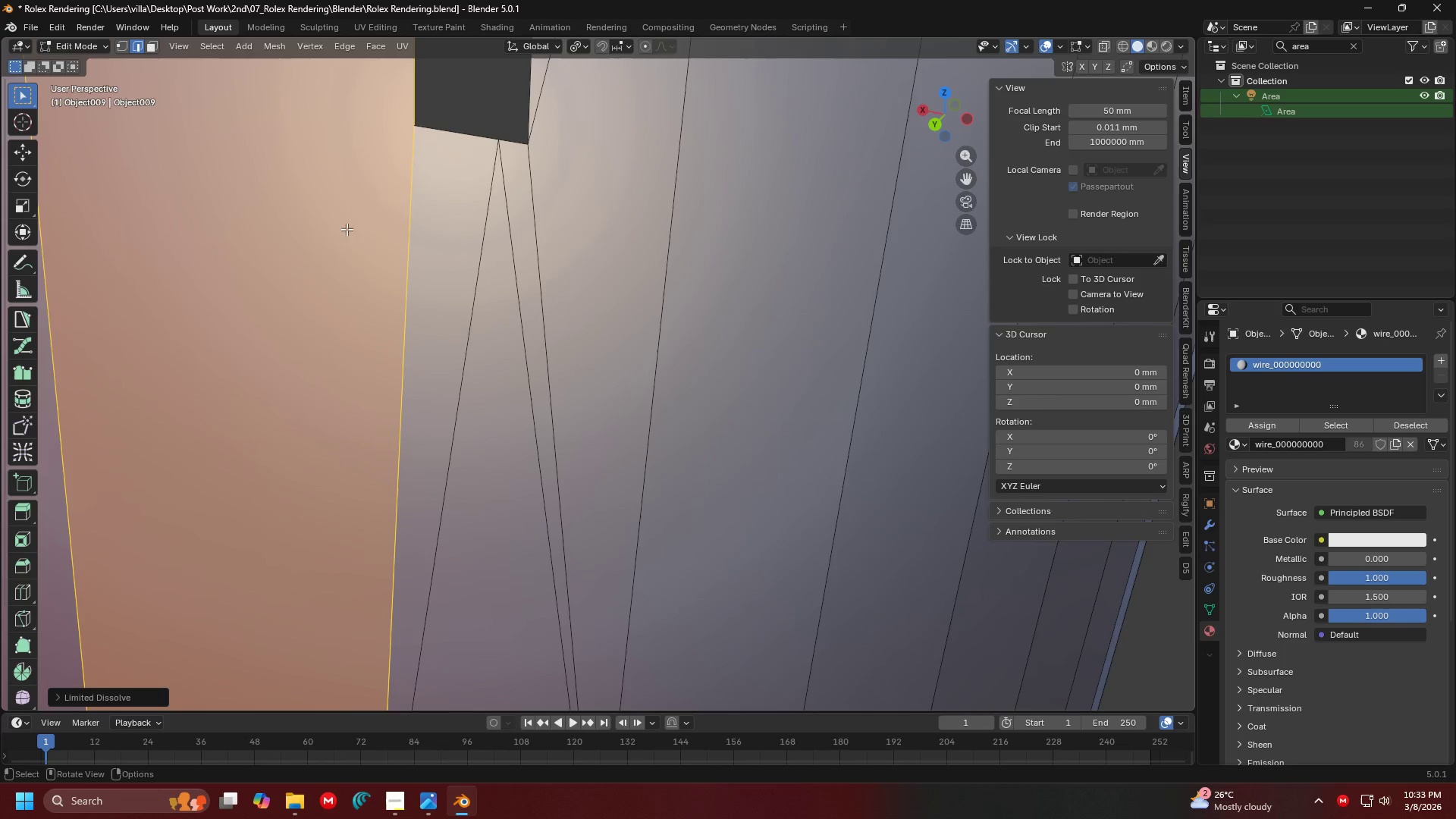 
hold_key(key=ShiftLeft, duration=0.34)
 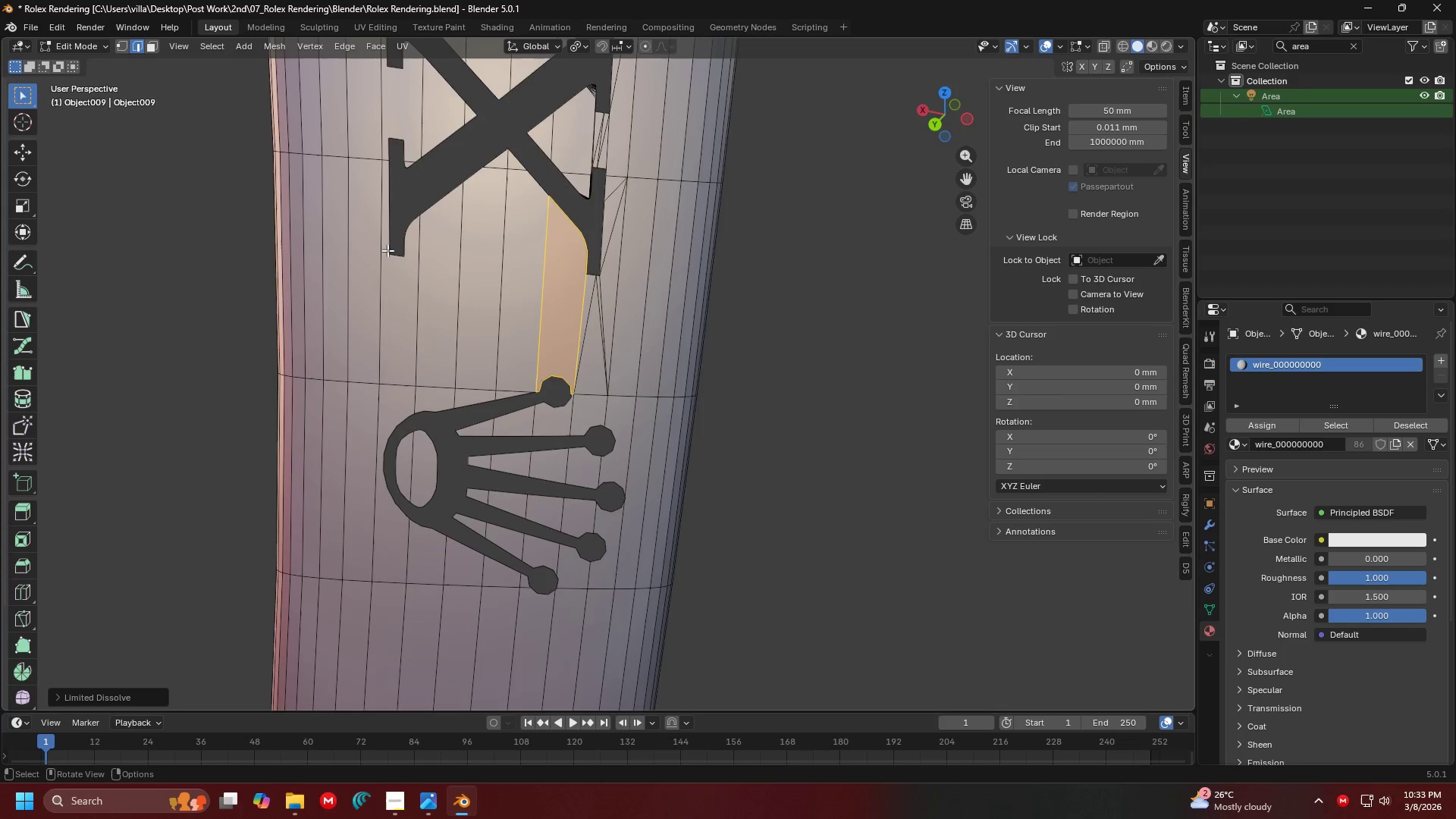 
key(Shift+ShiftLeft)
 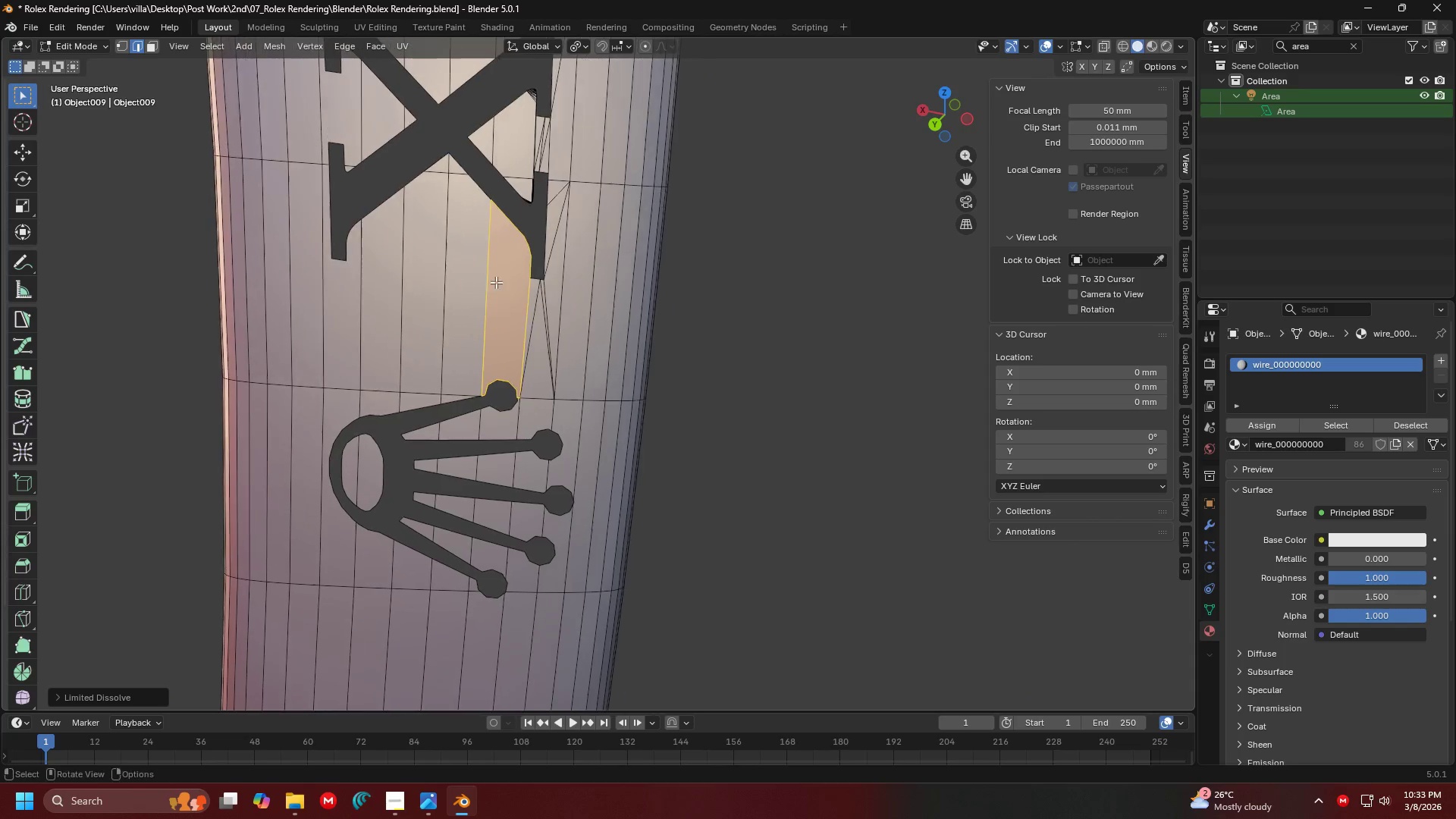 
scroll: coordinate [388, 250], scroll_direction: down, amount: 1.0
 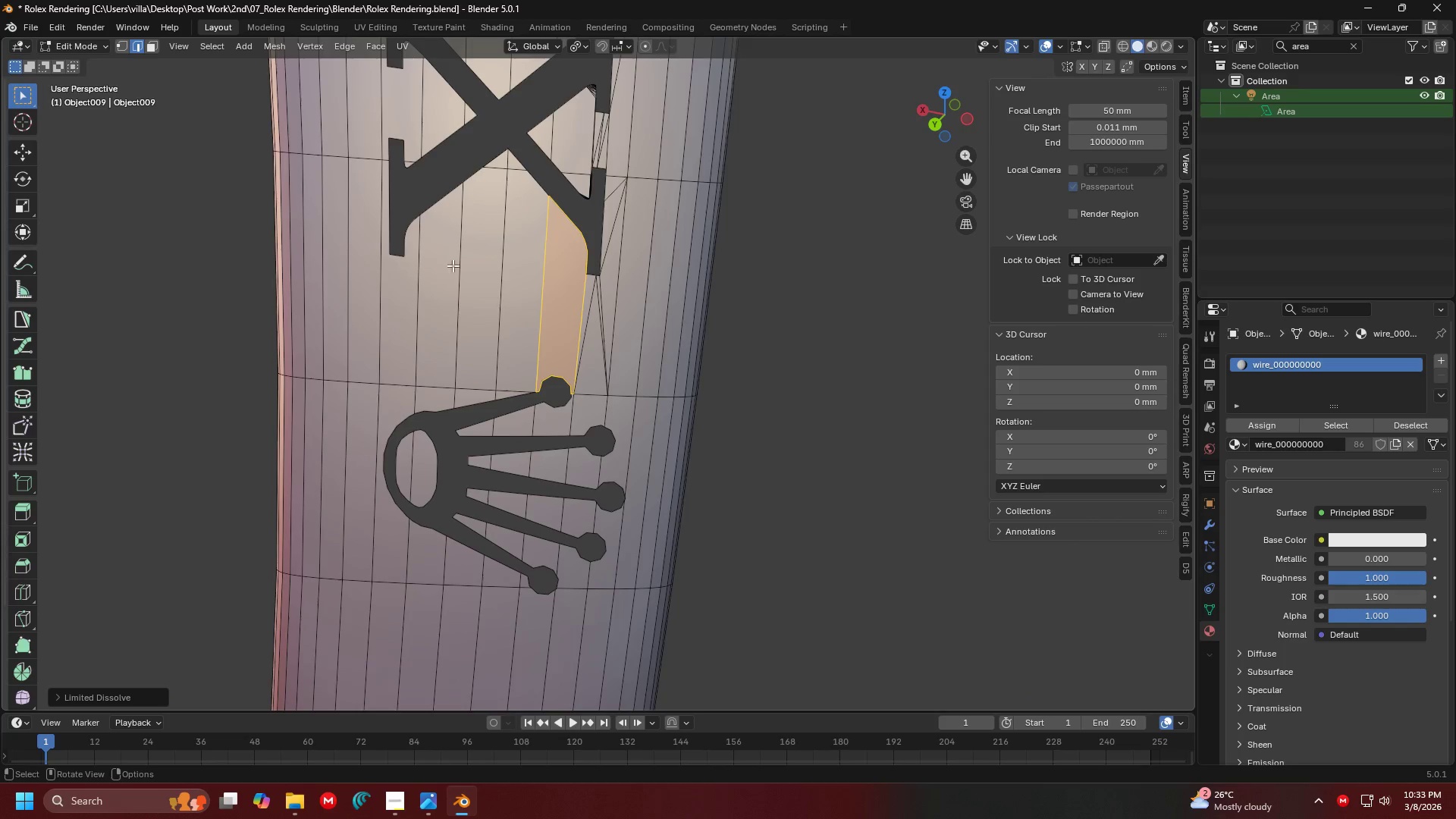 
hold_key(key=ControlLeft, duration=0.5)
 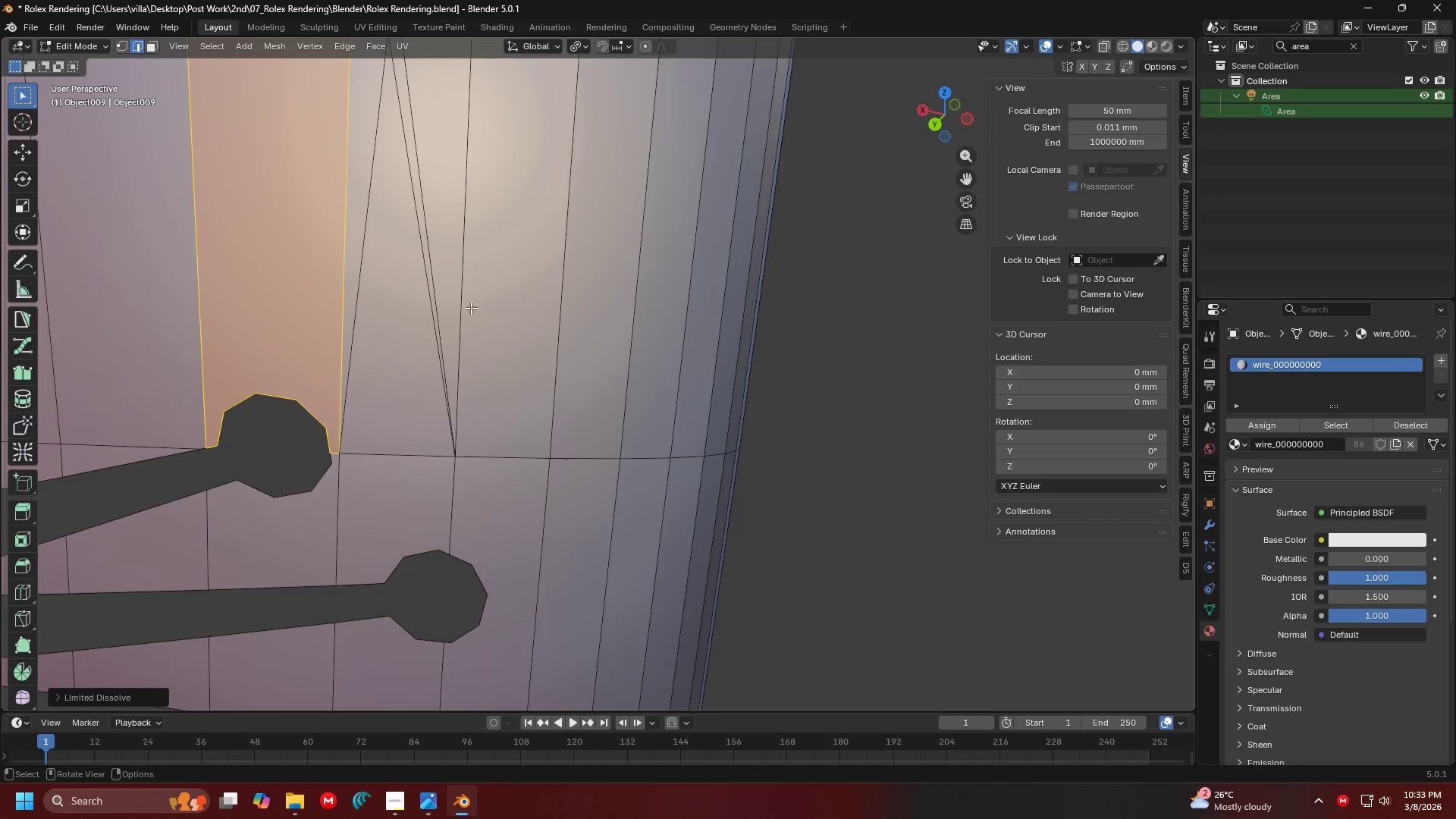 
hold_key(key=ShiftLeft, duration=0.75)
 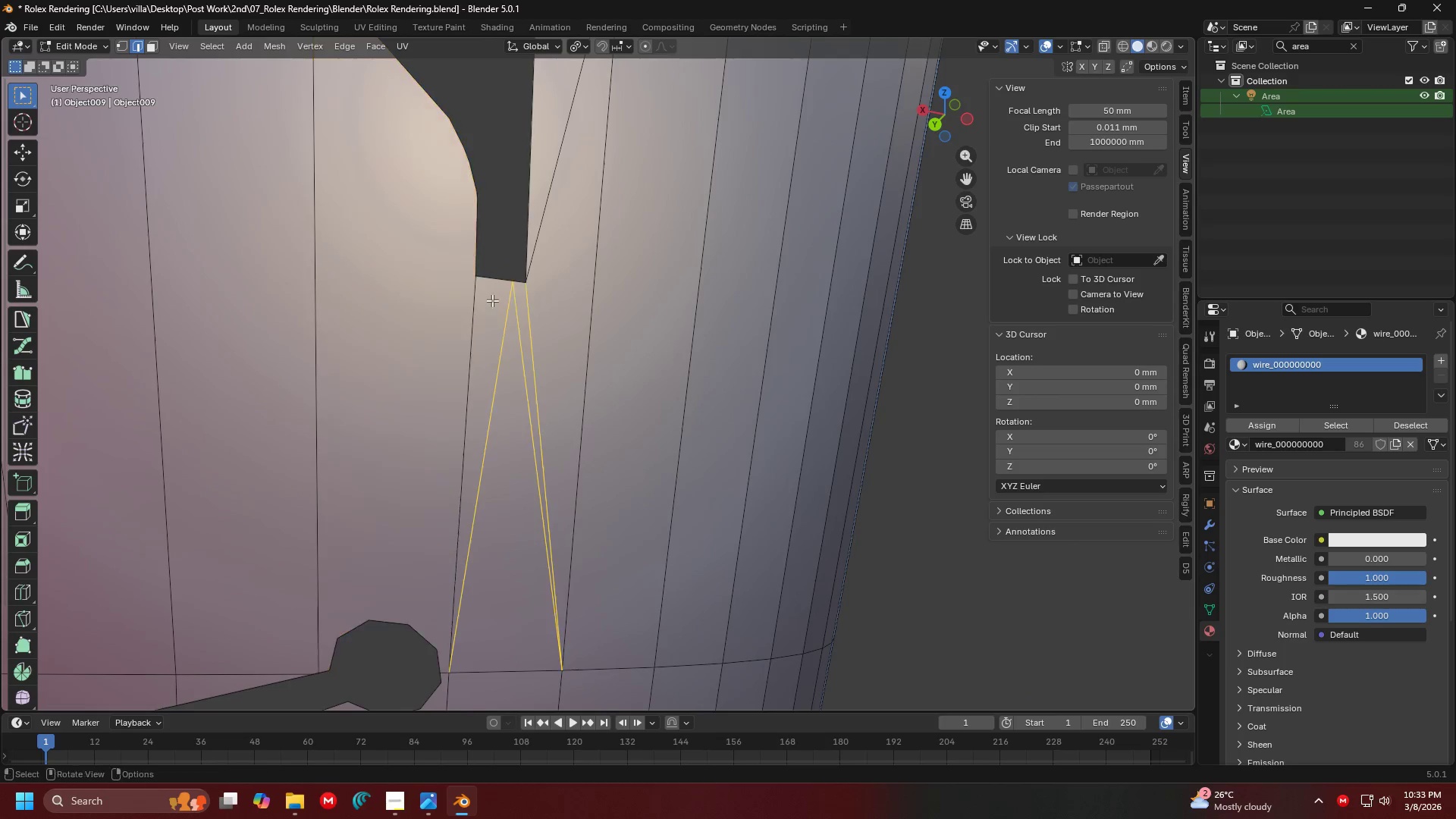 
hold_key(key=ShiftLeft, duration=1.12)
left_click_drag(start_coordinate=[538, 325], to_coordinate=[492, 300])
 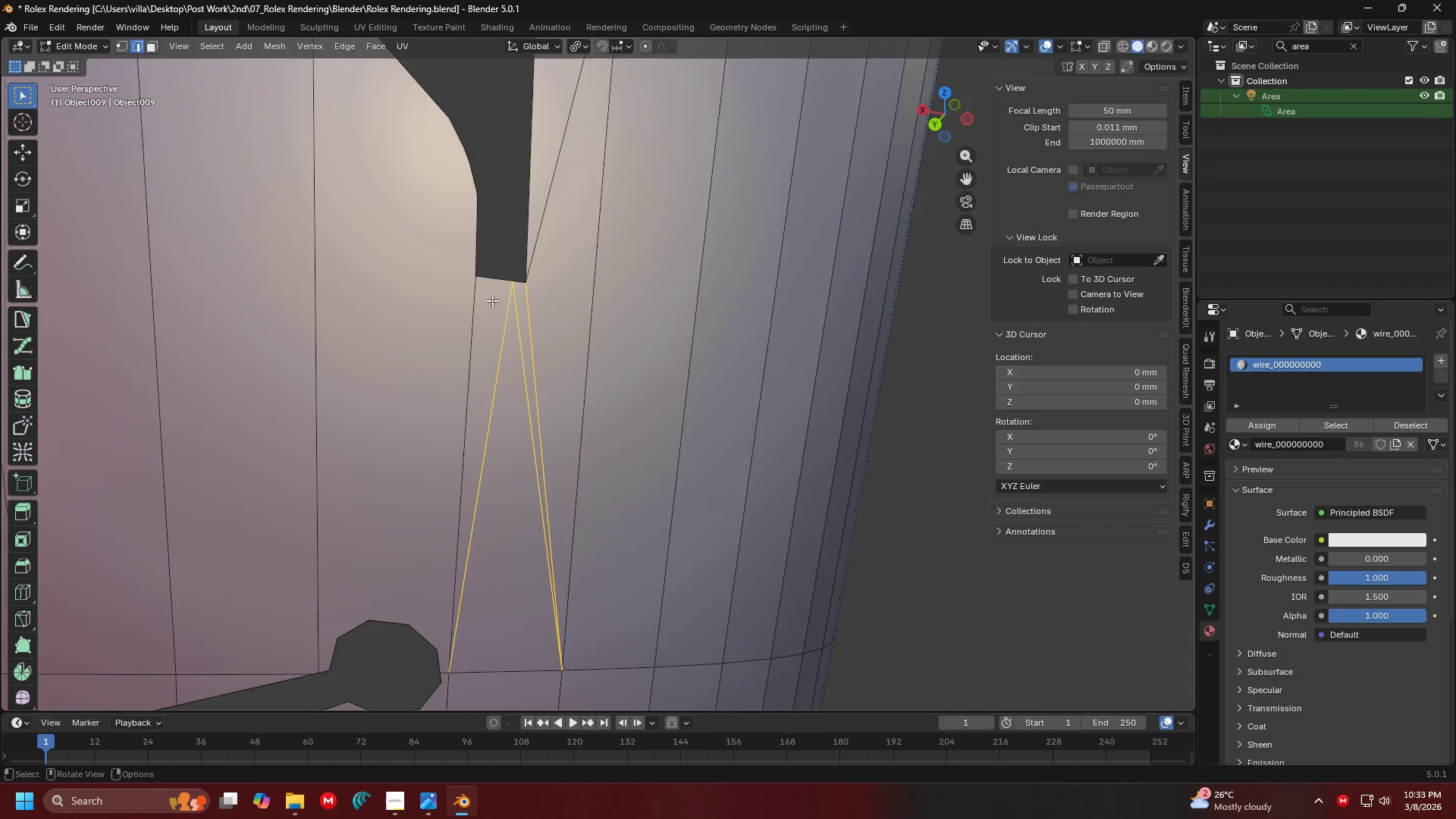 
key(X)
 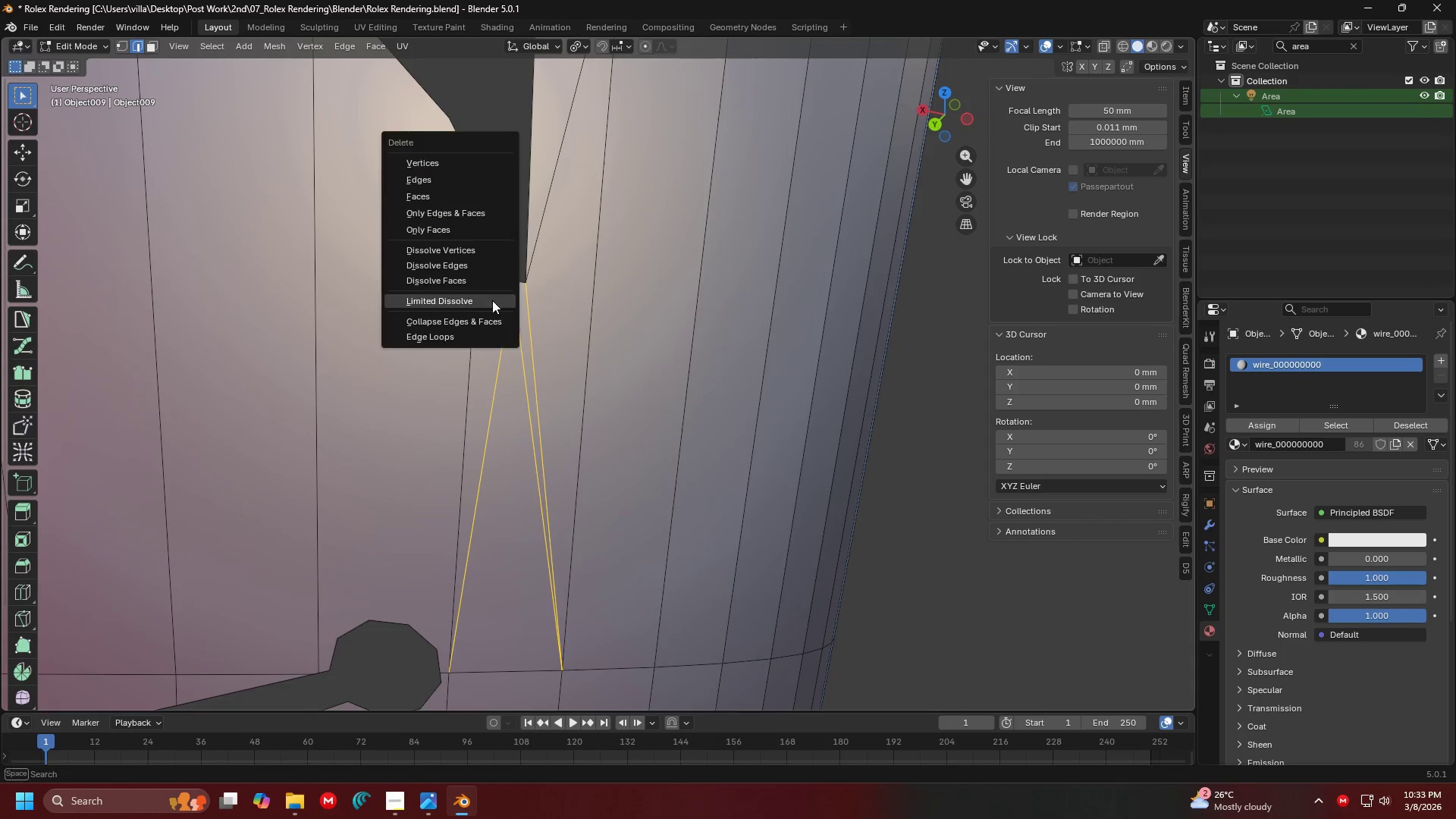 
left_click([492, 300])
 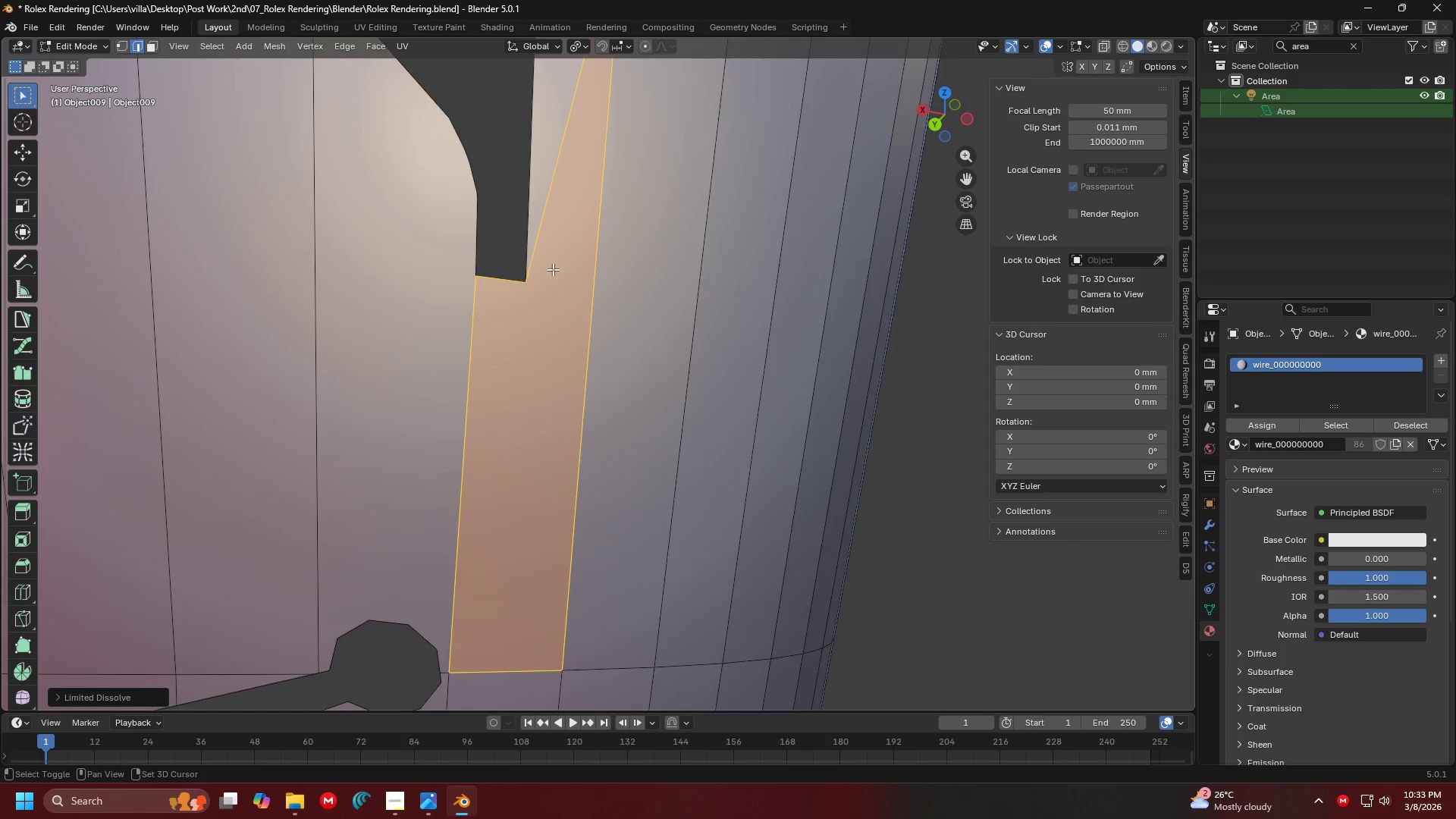 
left_click_drag(start_coordinate=[560, 254], to_coordinate=[541, 187])
 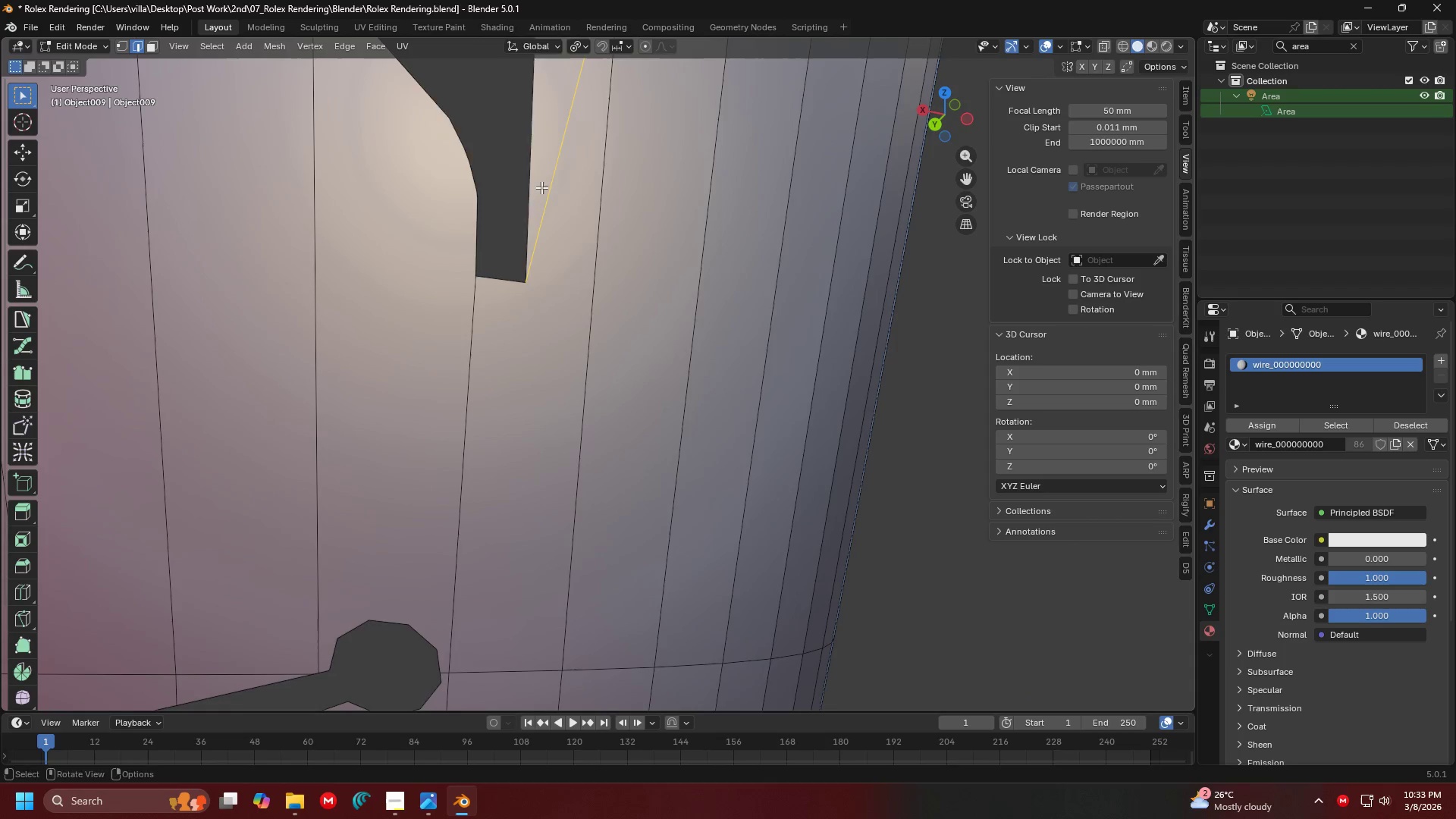 
key(X)
 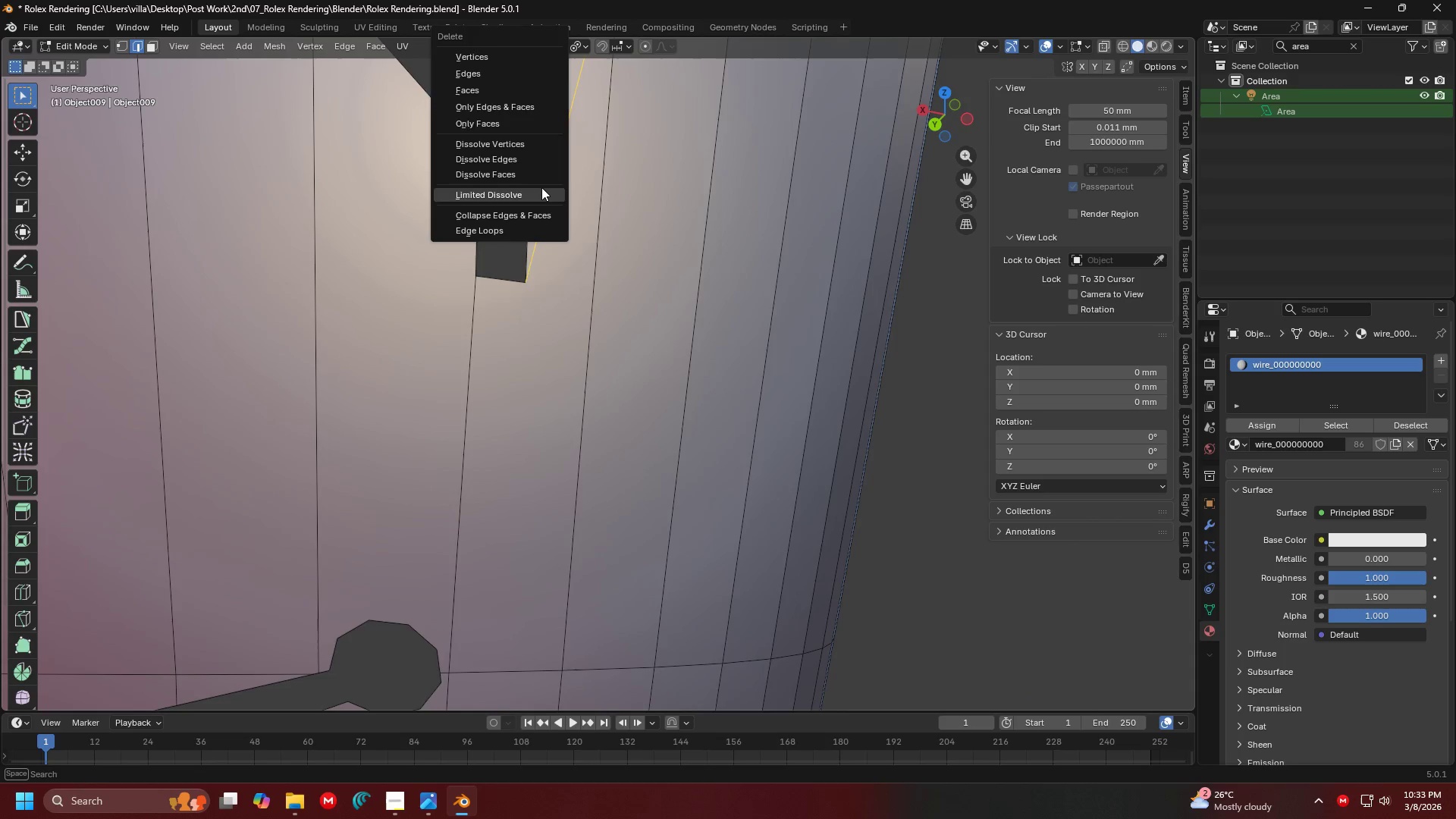 
left_click([541, 187])
 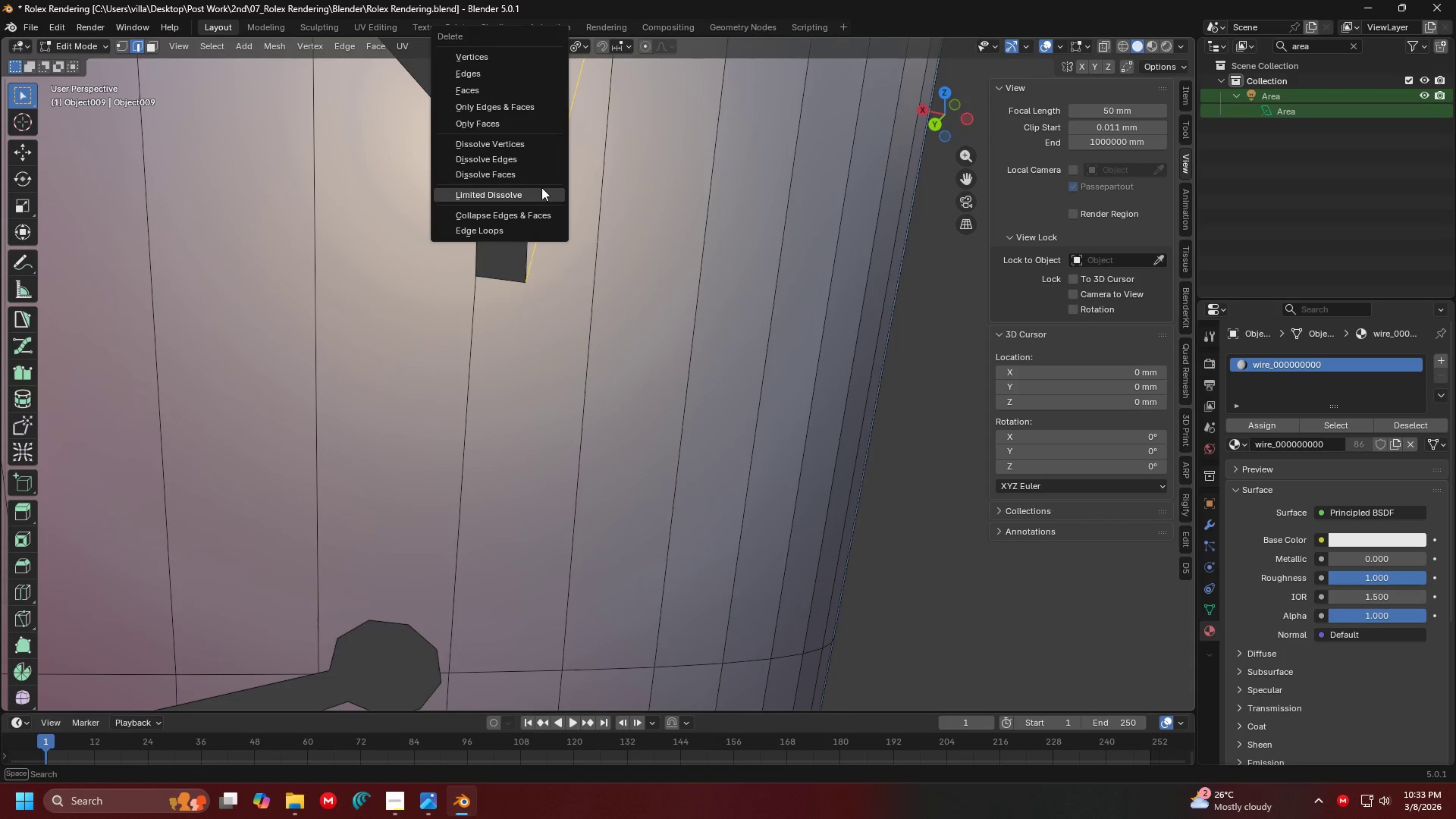 
key(Shift+ShiftLeft)
 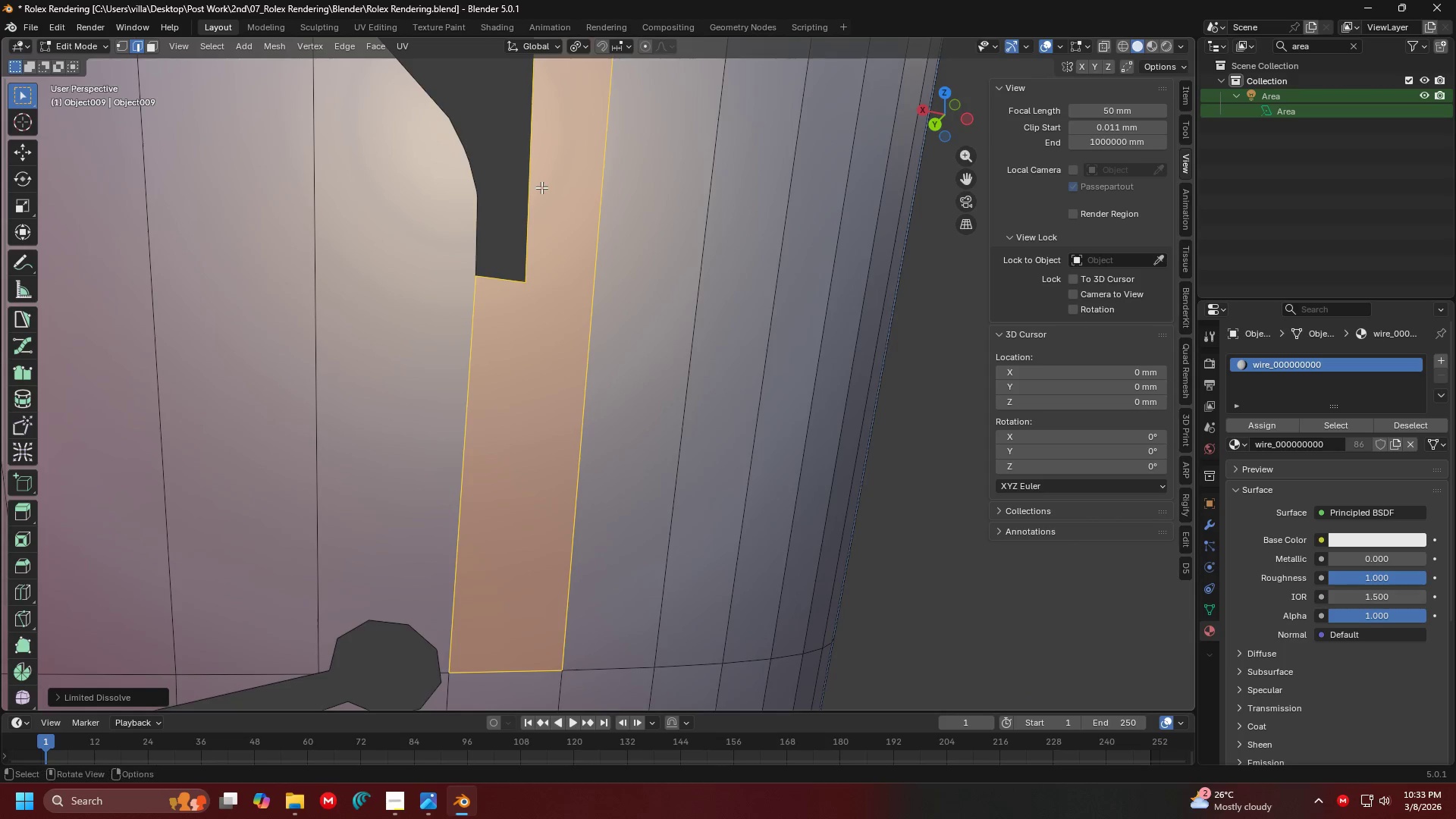 
hold_key(key=ShiftLeft, duration=0.69)
 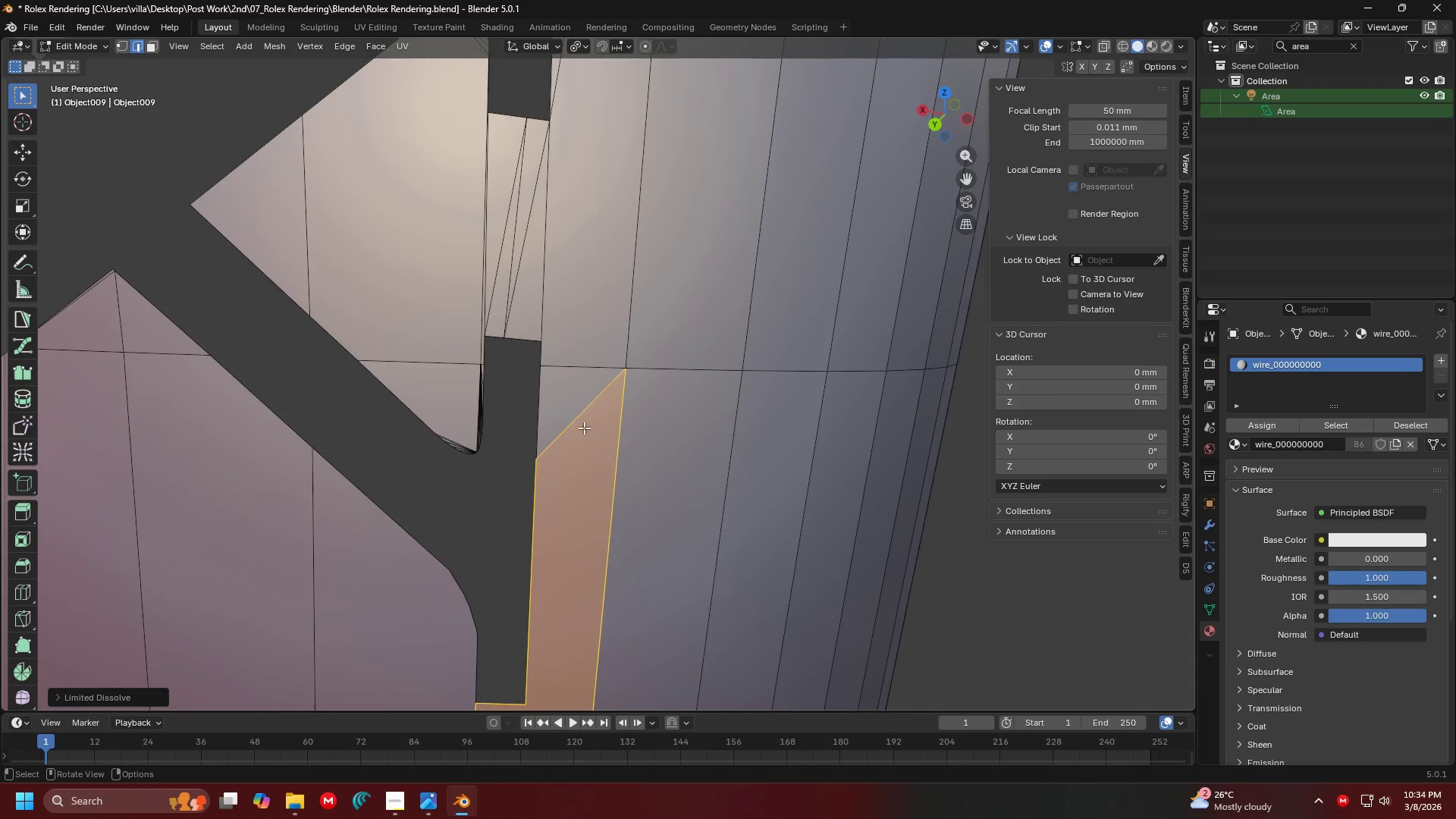 
left_click_drag(start_coordinate=[584, 431], to_coordinate=[571, 394])
 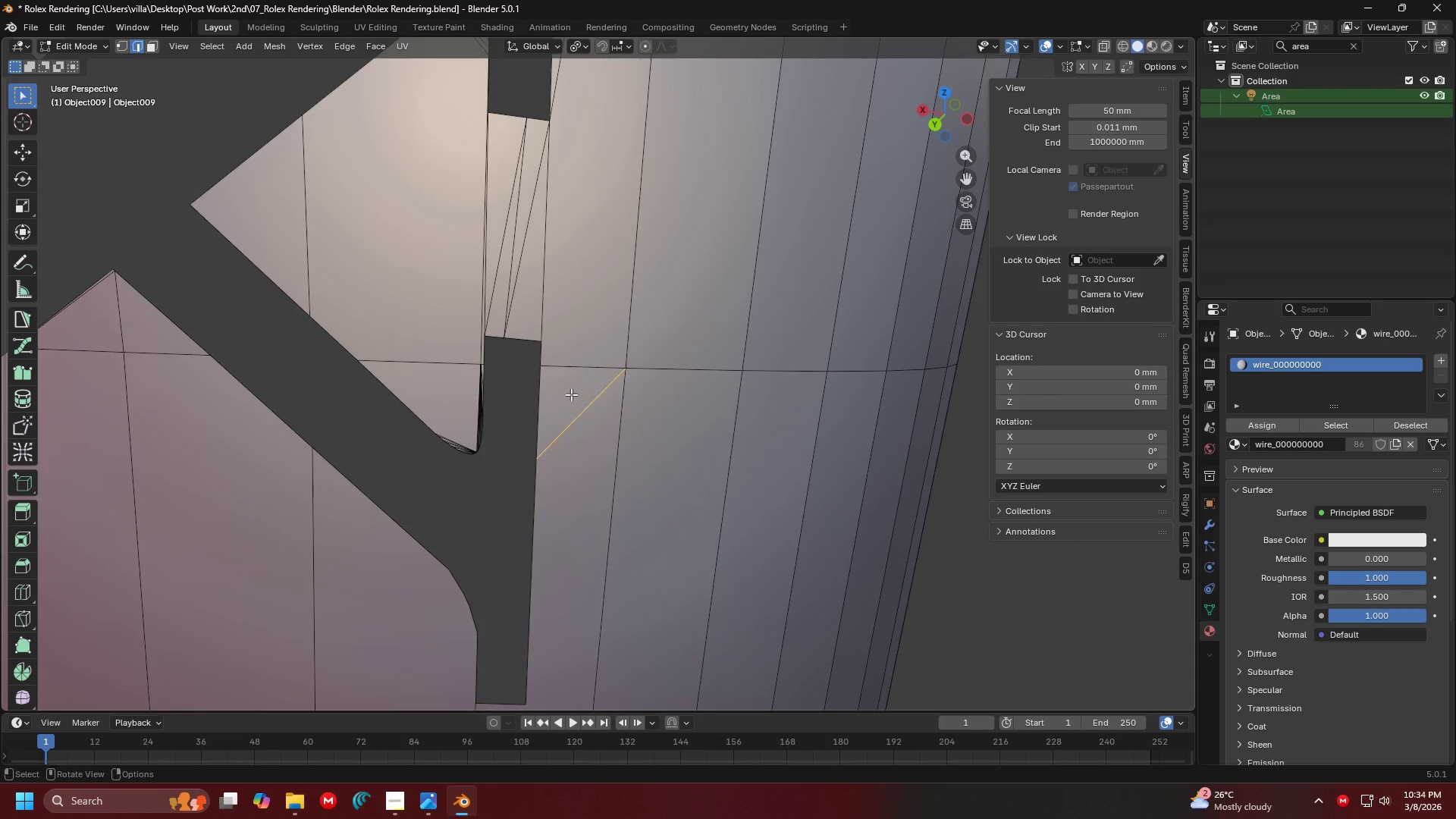 
key(X)
 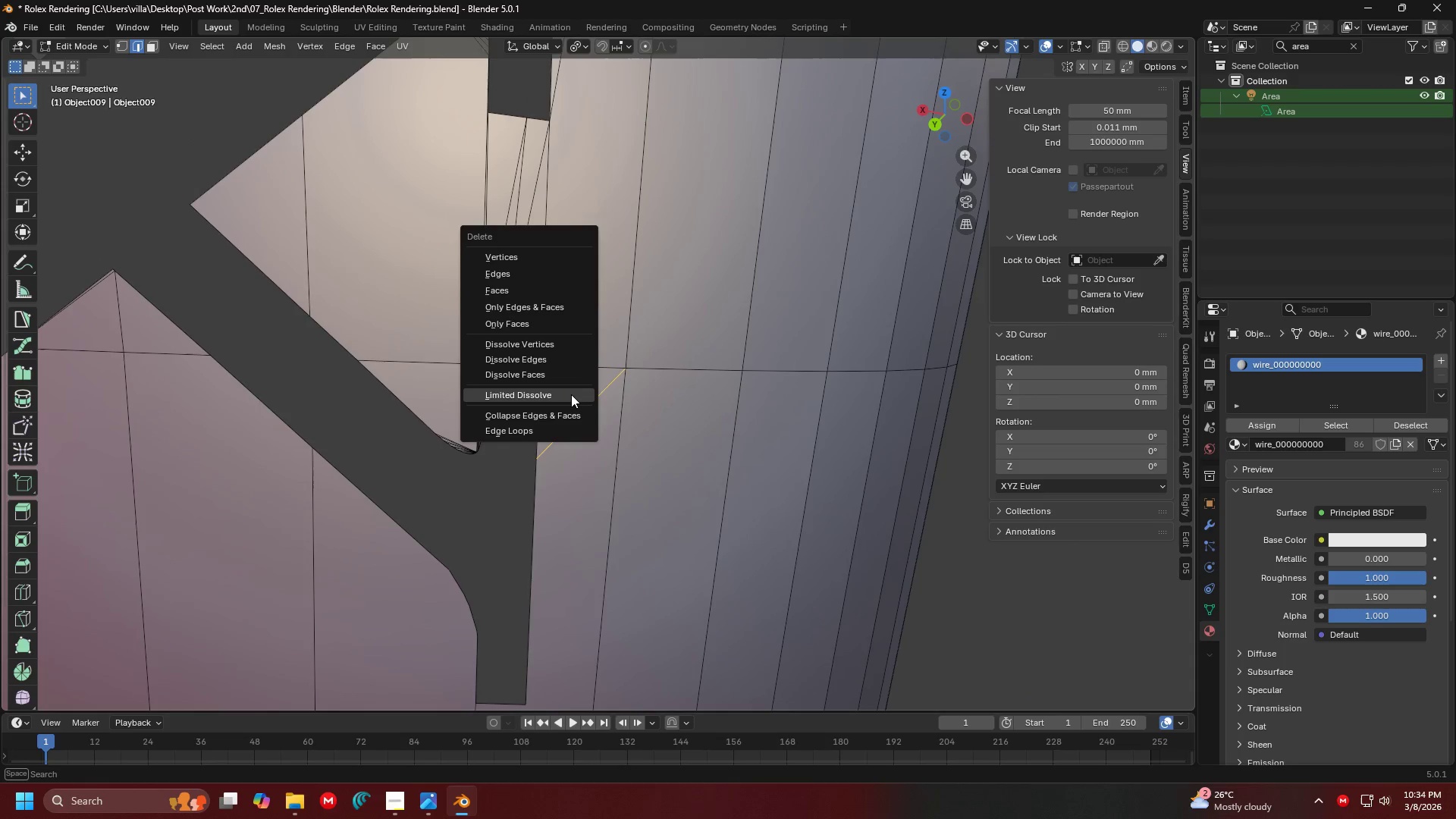 
left_click([571, 394])
 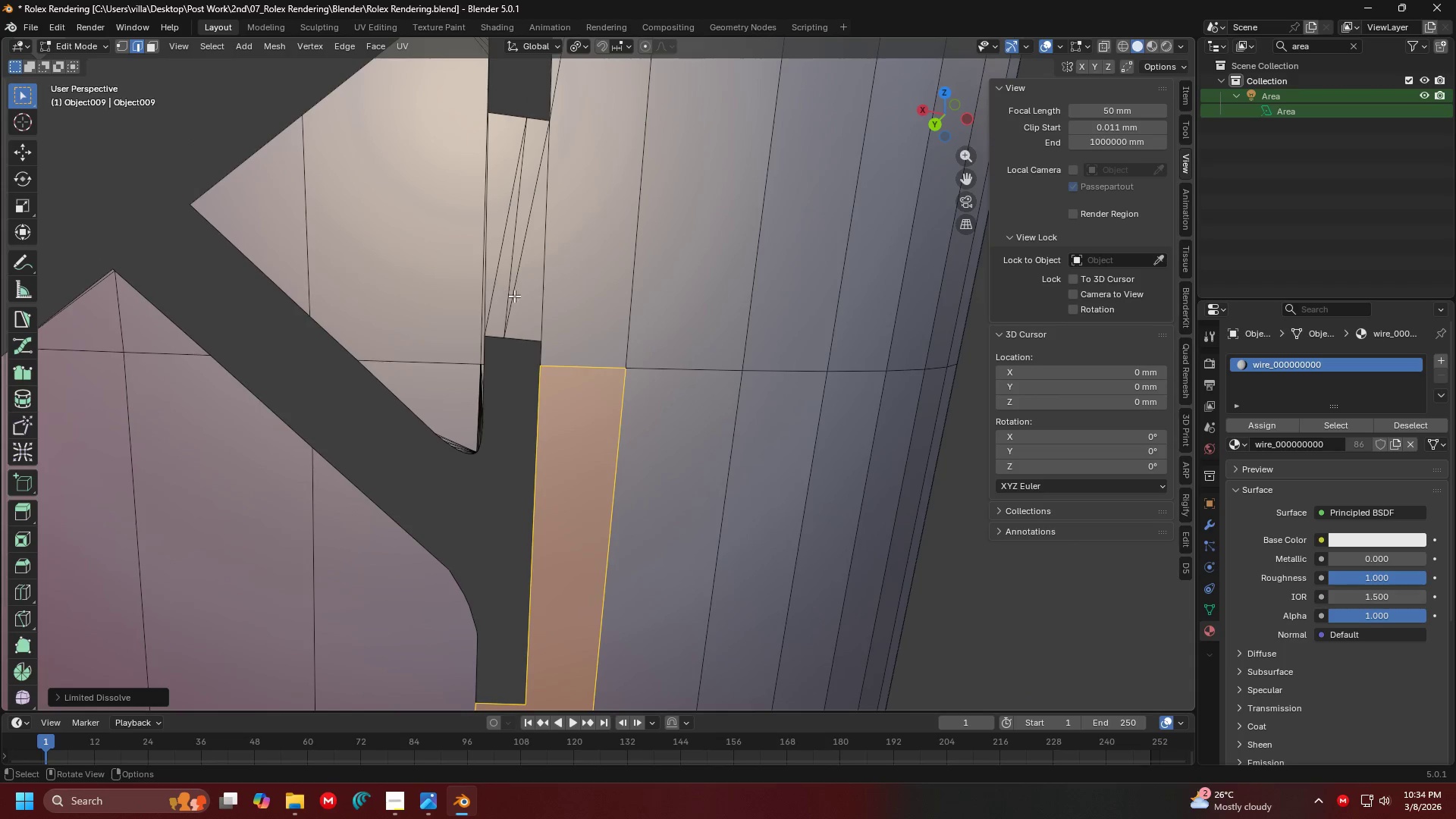 
left_click_drag(start_coordinate=[521, 297], to_coordinate=[466, 253])
 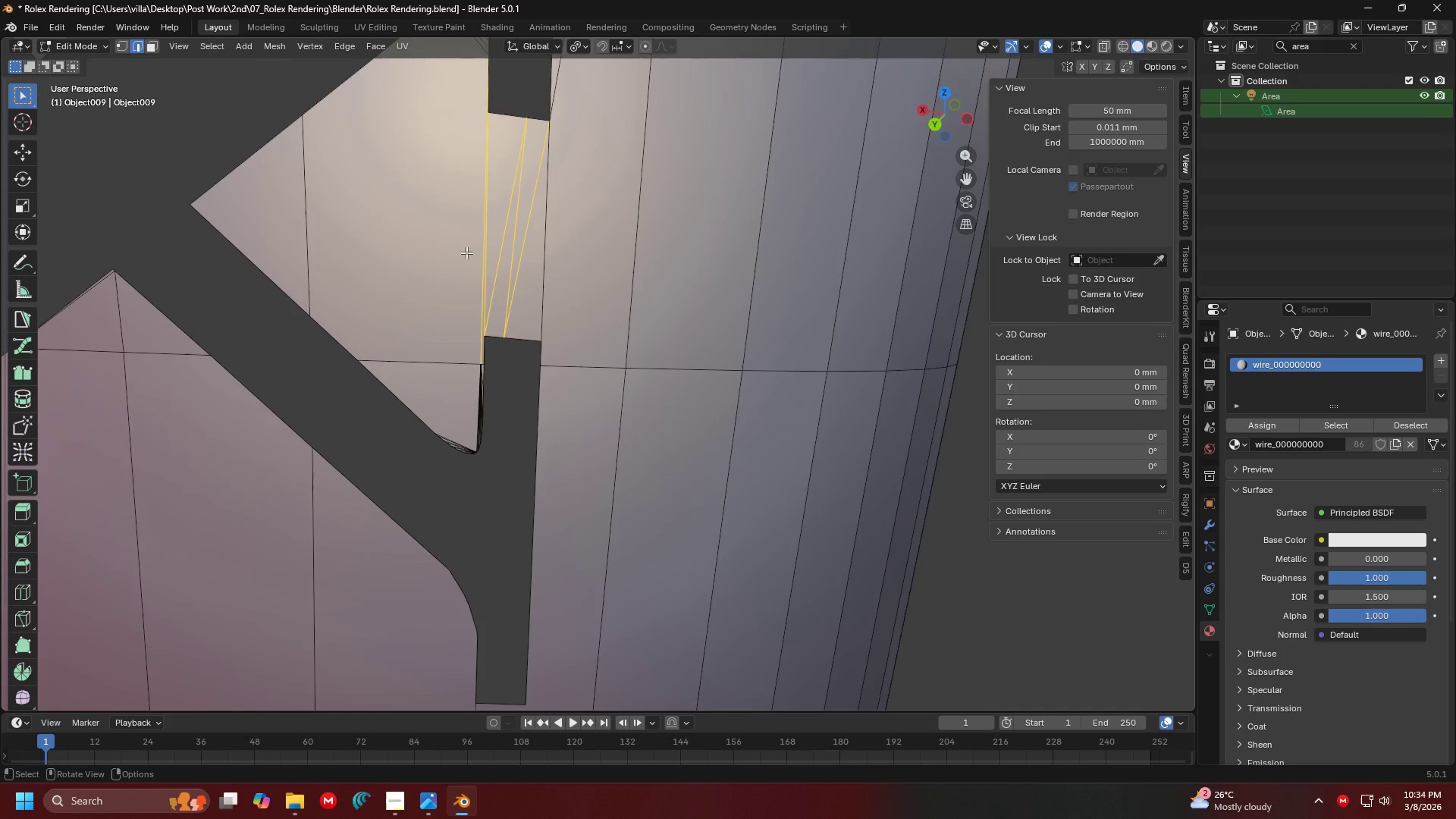 
key(X)
 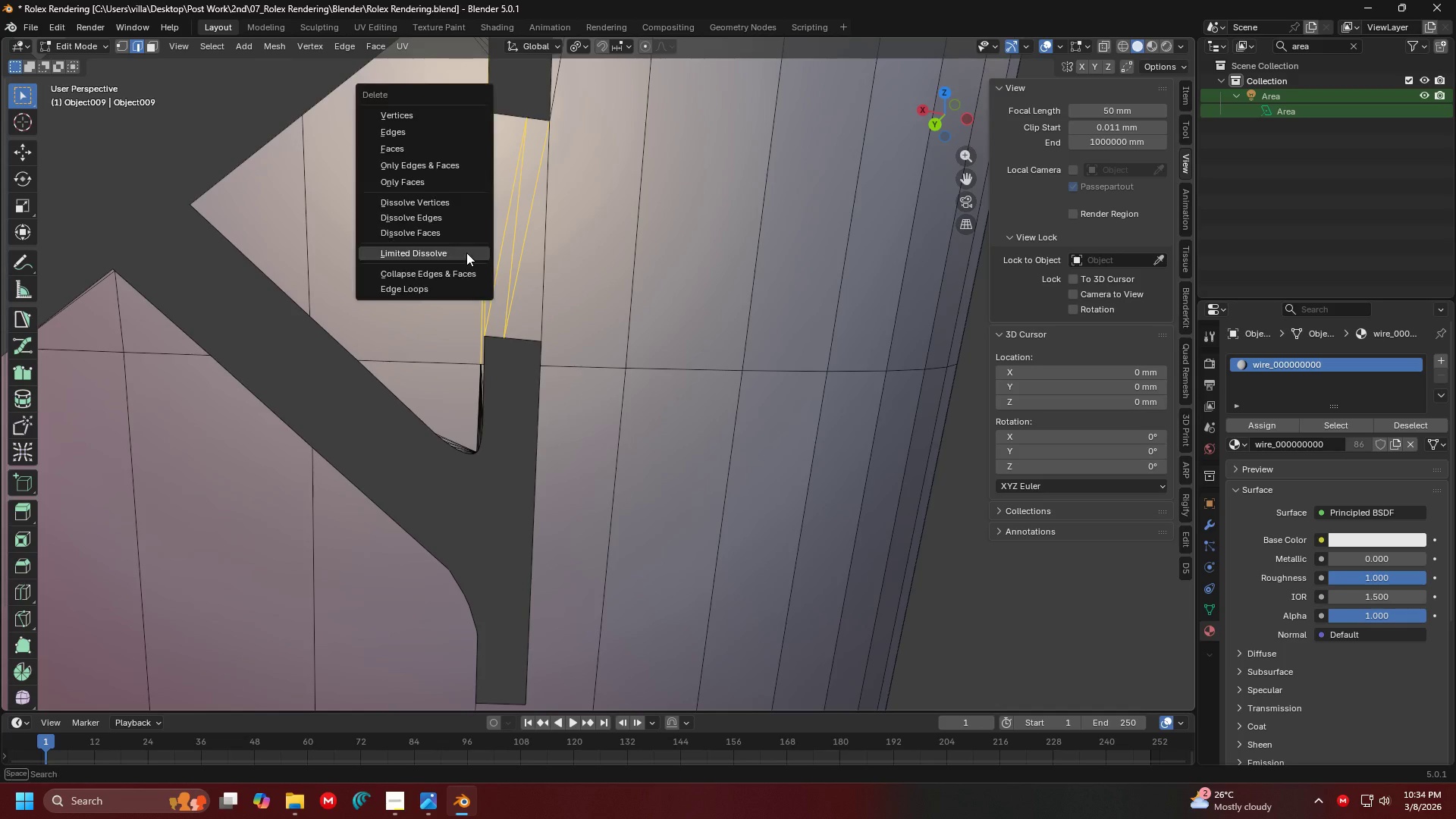 
left_click([466, 253])
 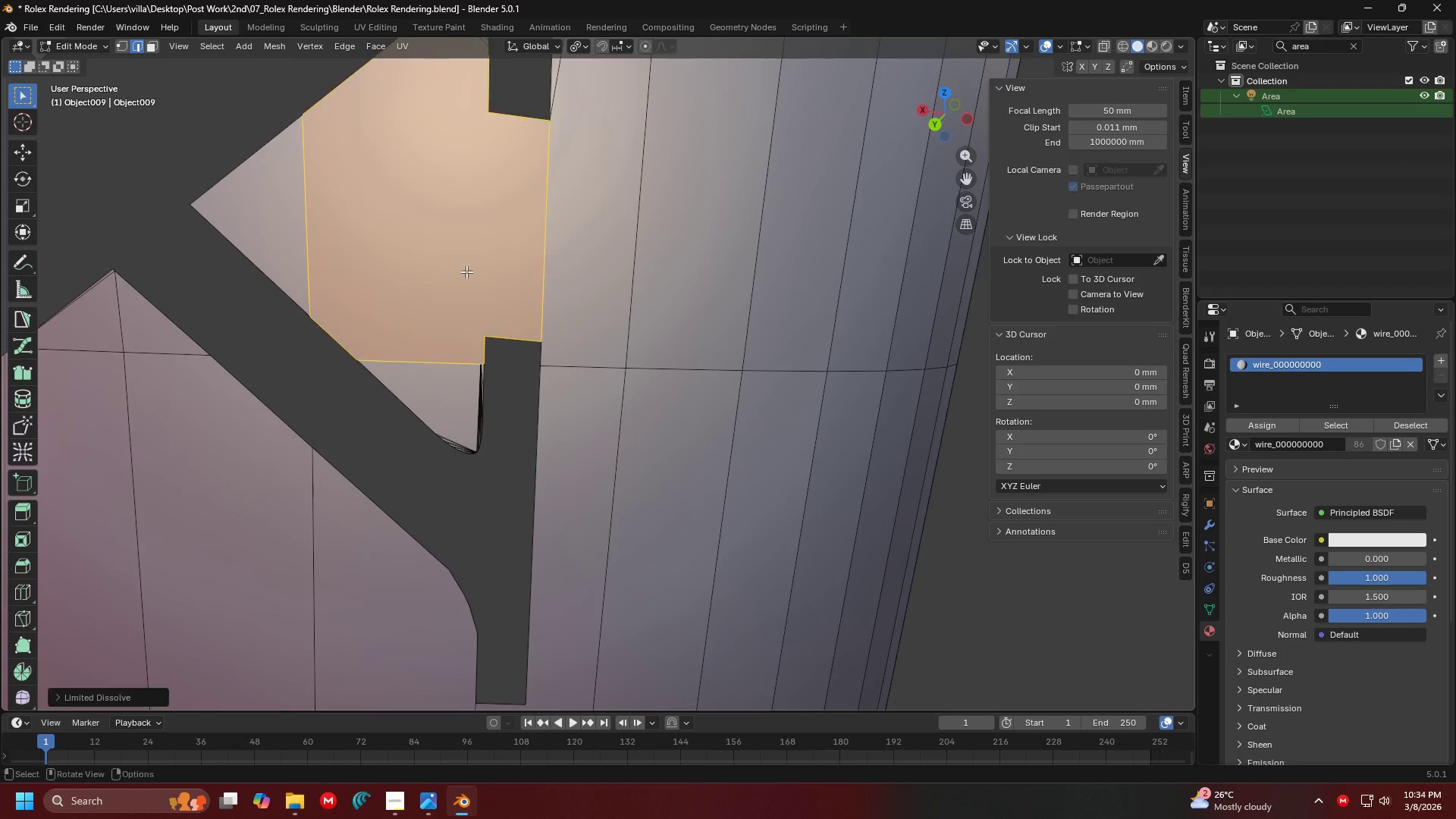 
hold_key(key=ShiftLeft, duration=0.36)
 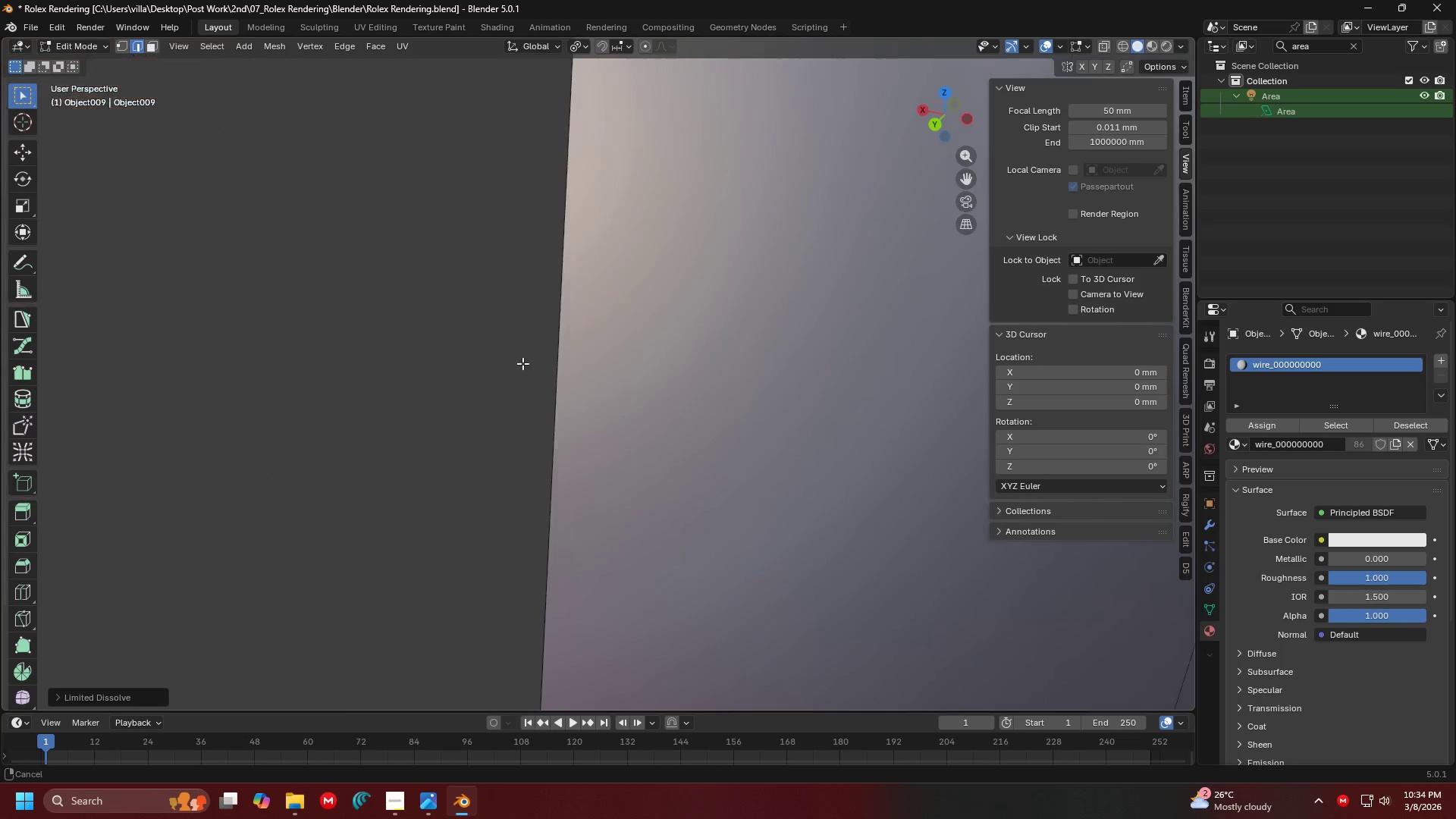 
hold_key(key=ControlLeft, duration=0.47)
 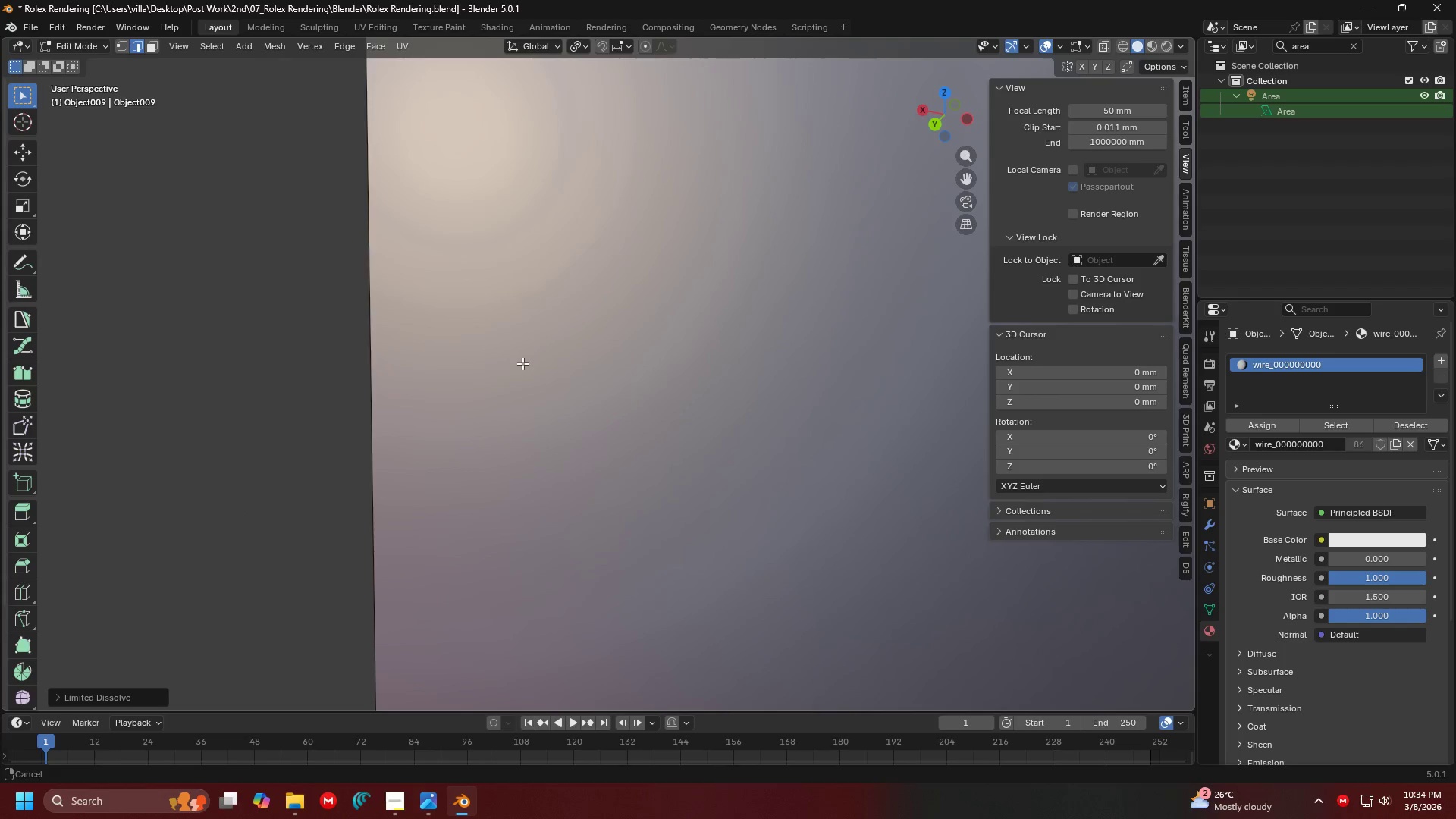 
scroll: coordinate [467, 323], scroll_direction: up, amount: 1.0
 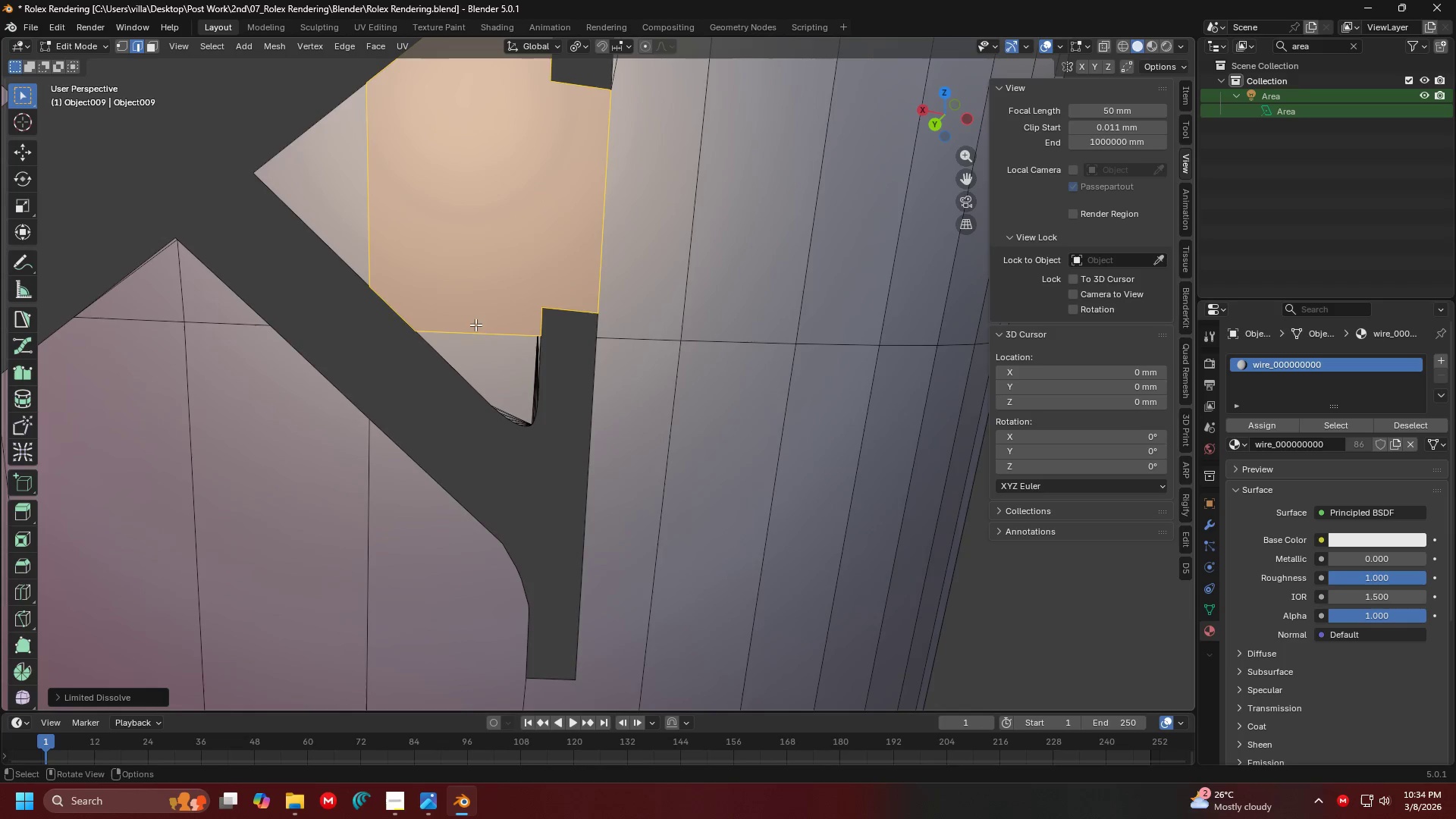 
key(Shift+ShiftLeft)
 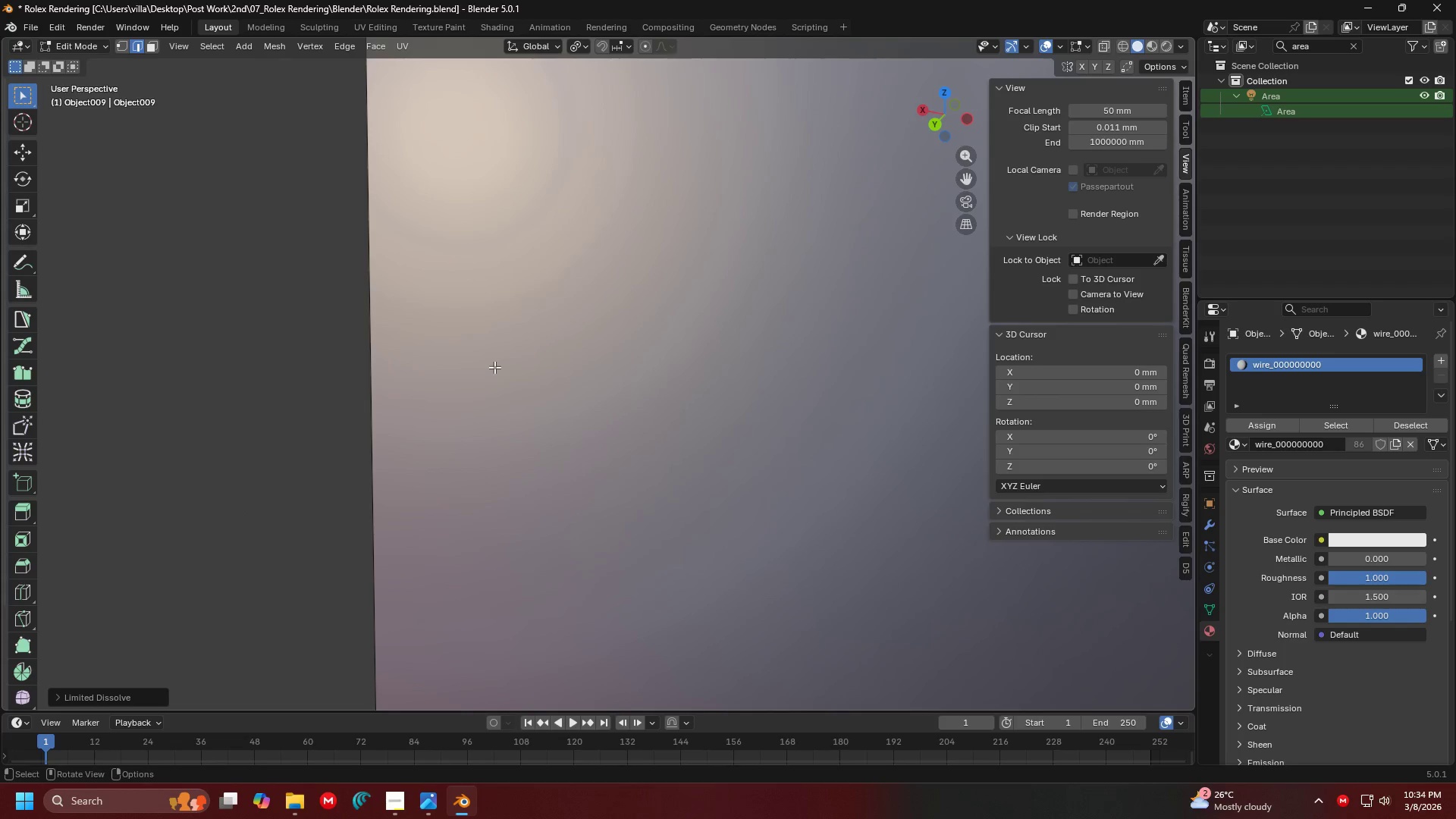 
hold_key(key=ControlLeft, duration=0.31)
 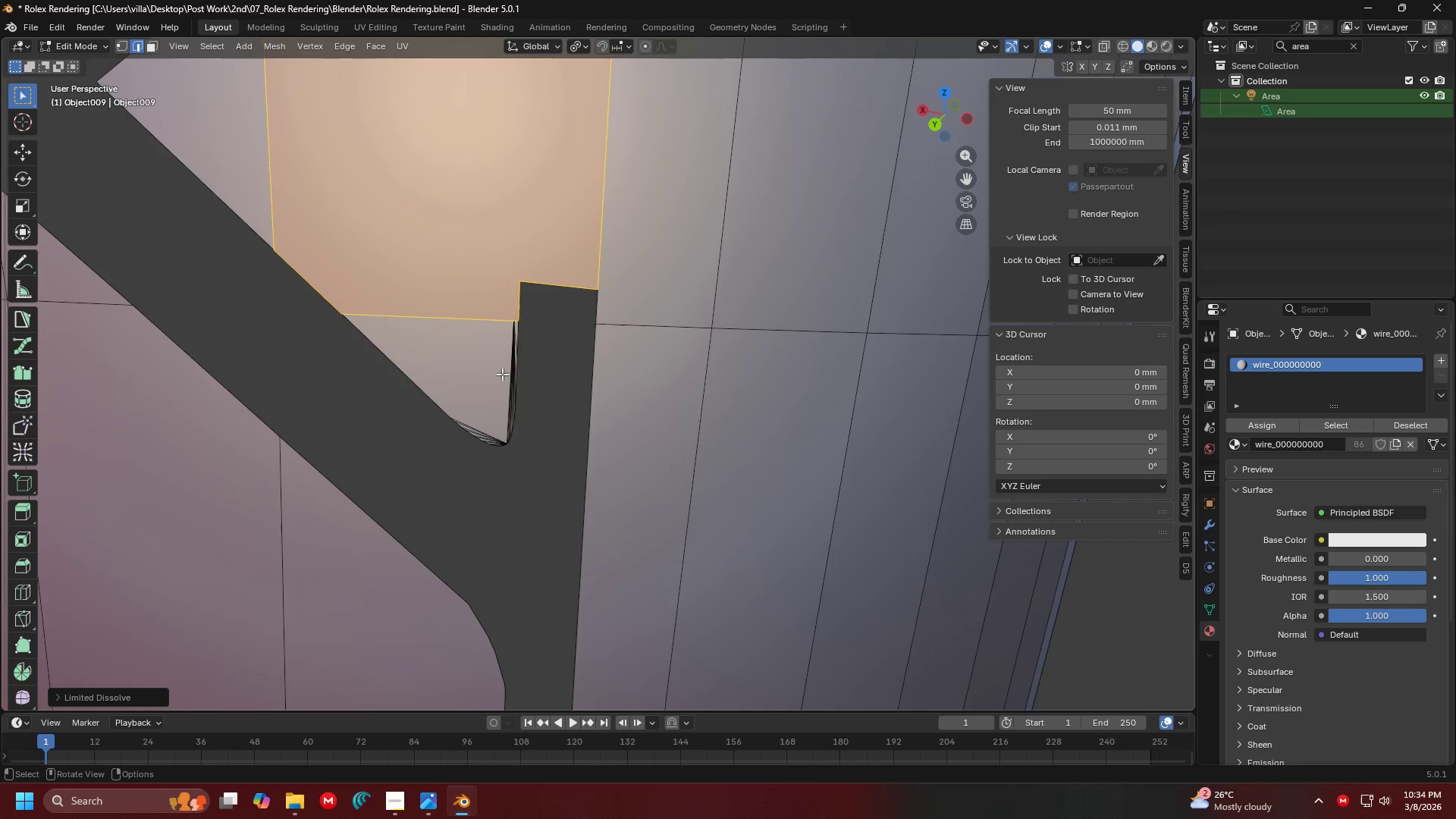 
hold_key(key=ShiftLeft, duration=0.42)
 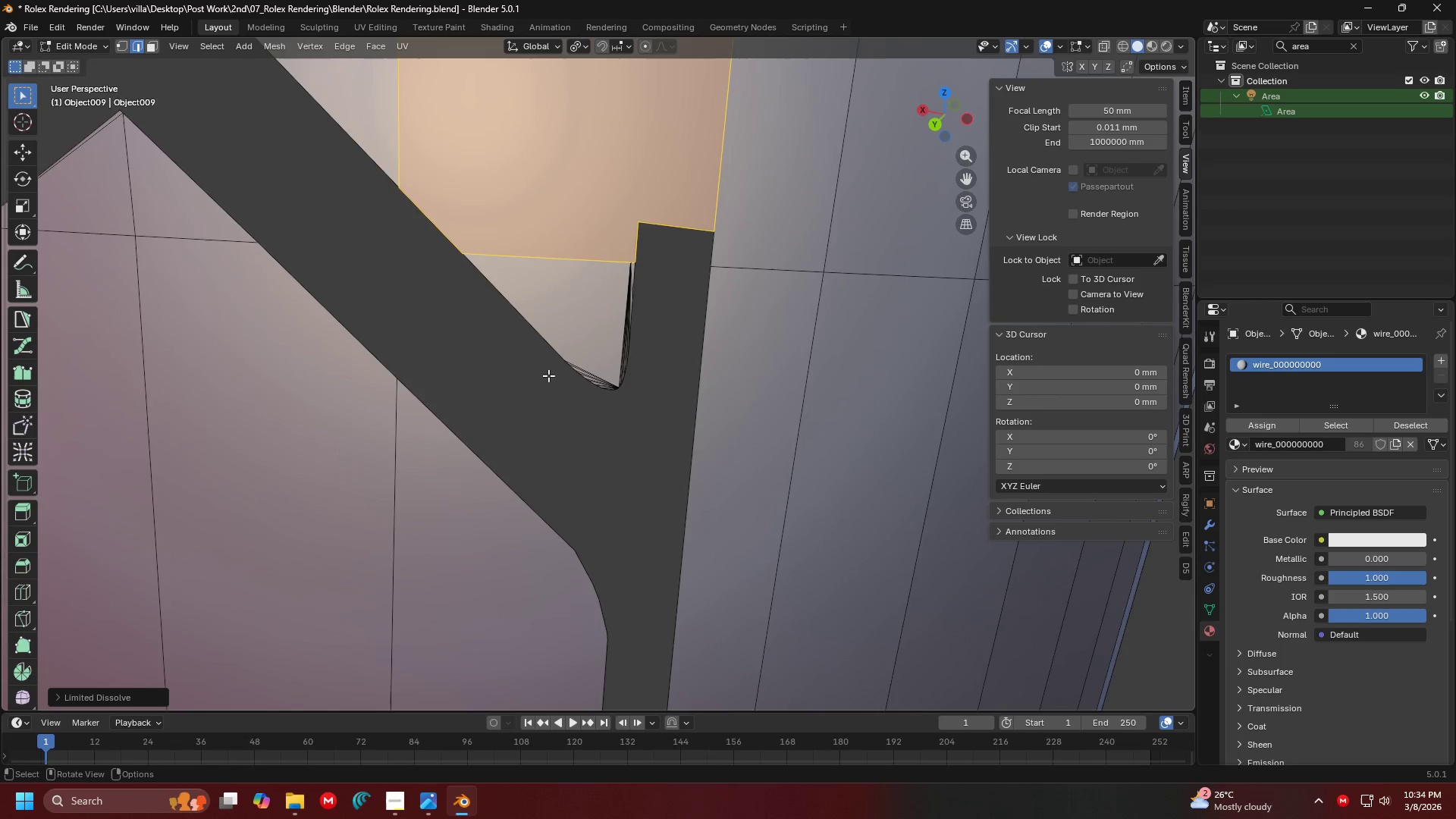 
hold_key(key=ControlLeft, duration=0.94)
 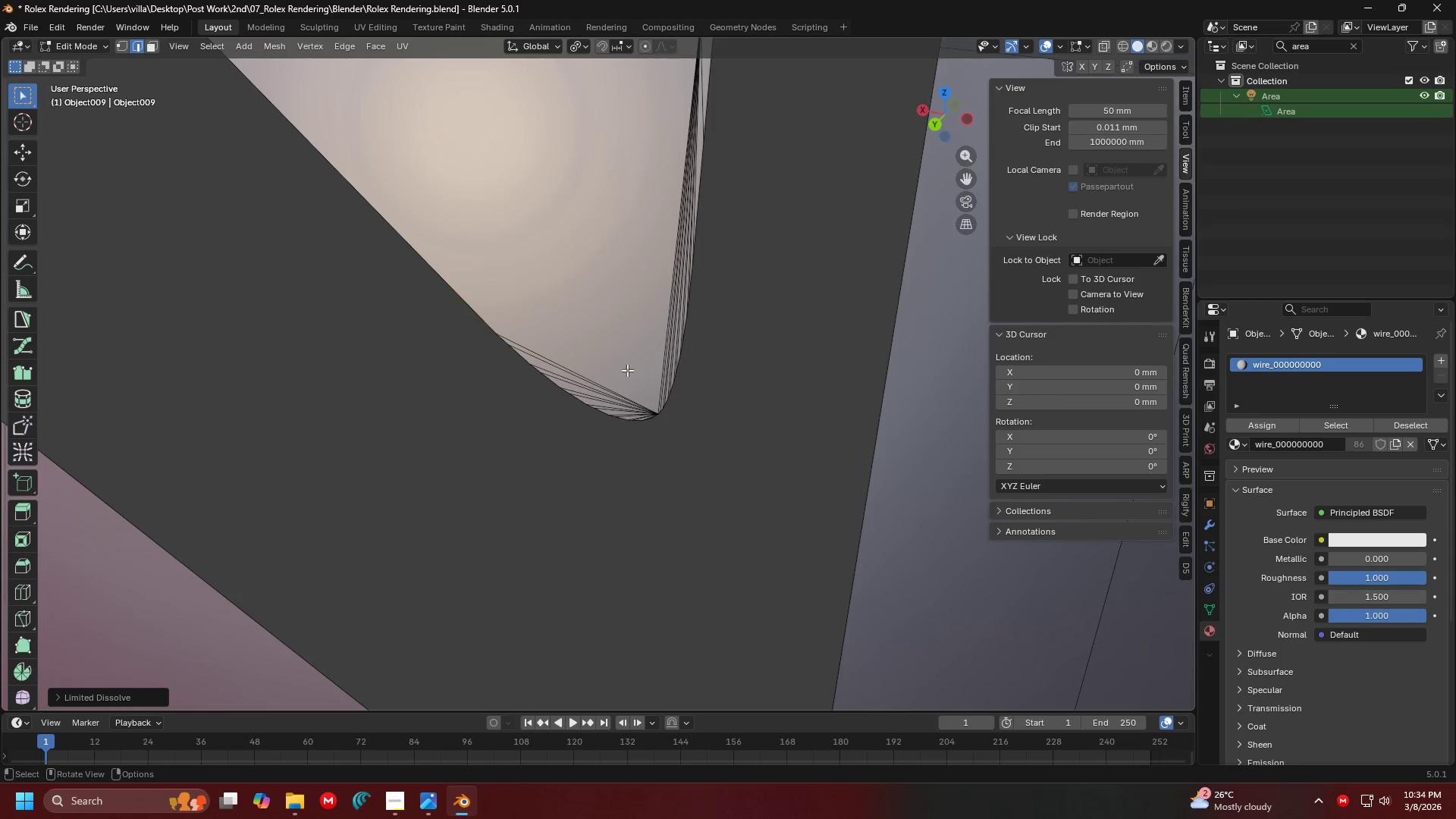 
key(C)
 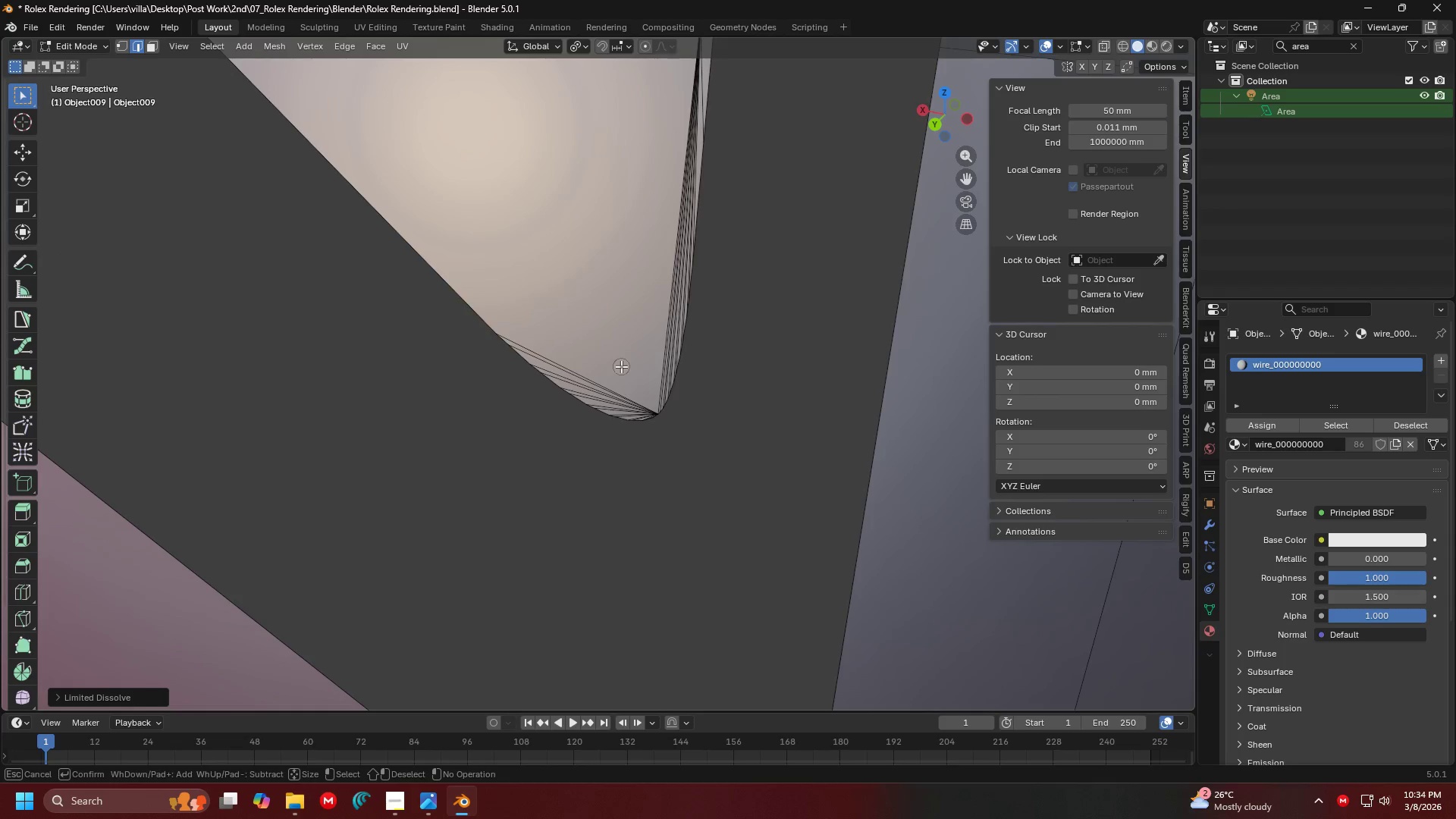 
left_click_drag(start_coordinate=[621, 369], to_coordinate=[696, 96])
 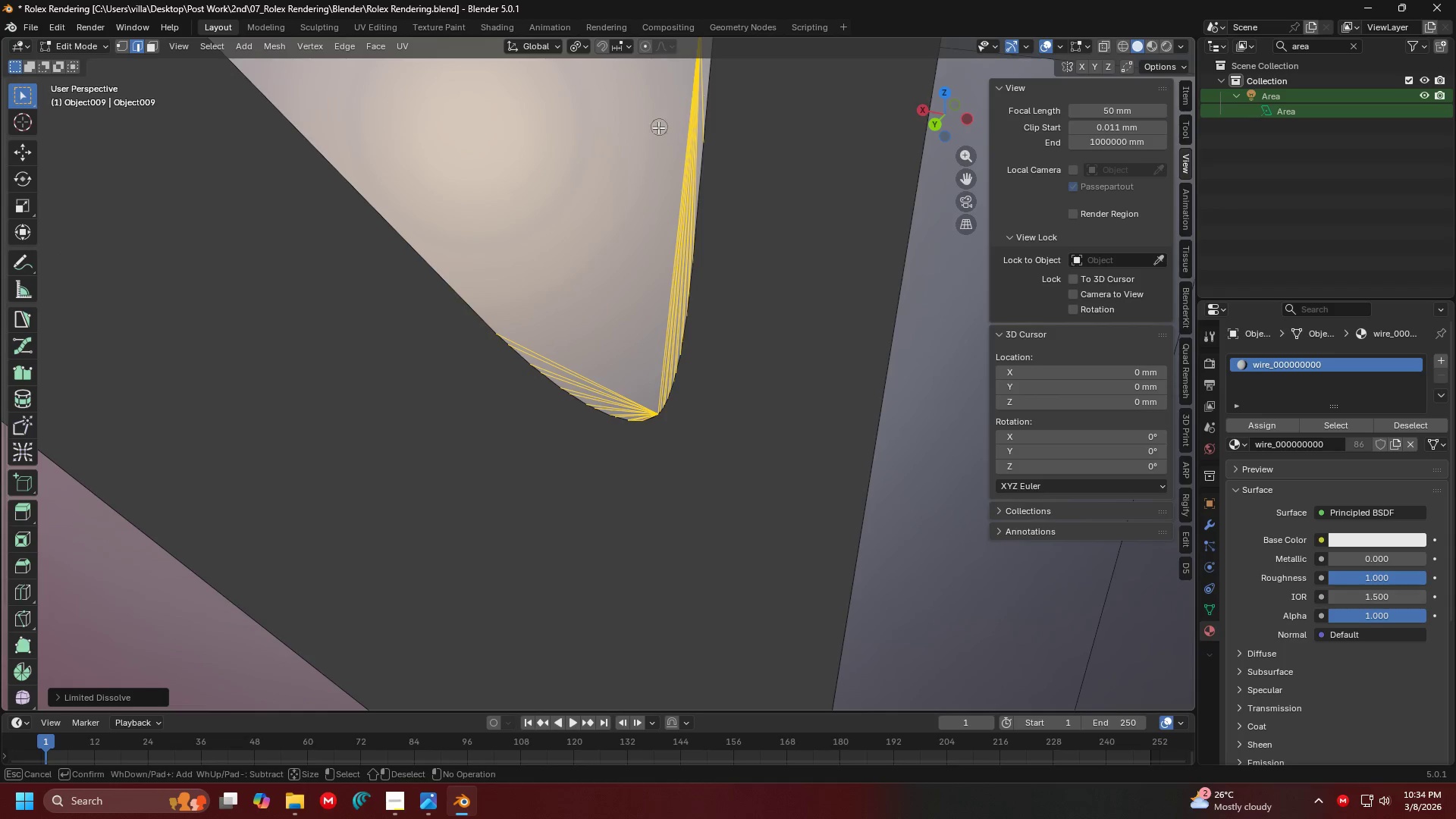 
key(Escape)
 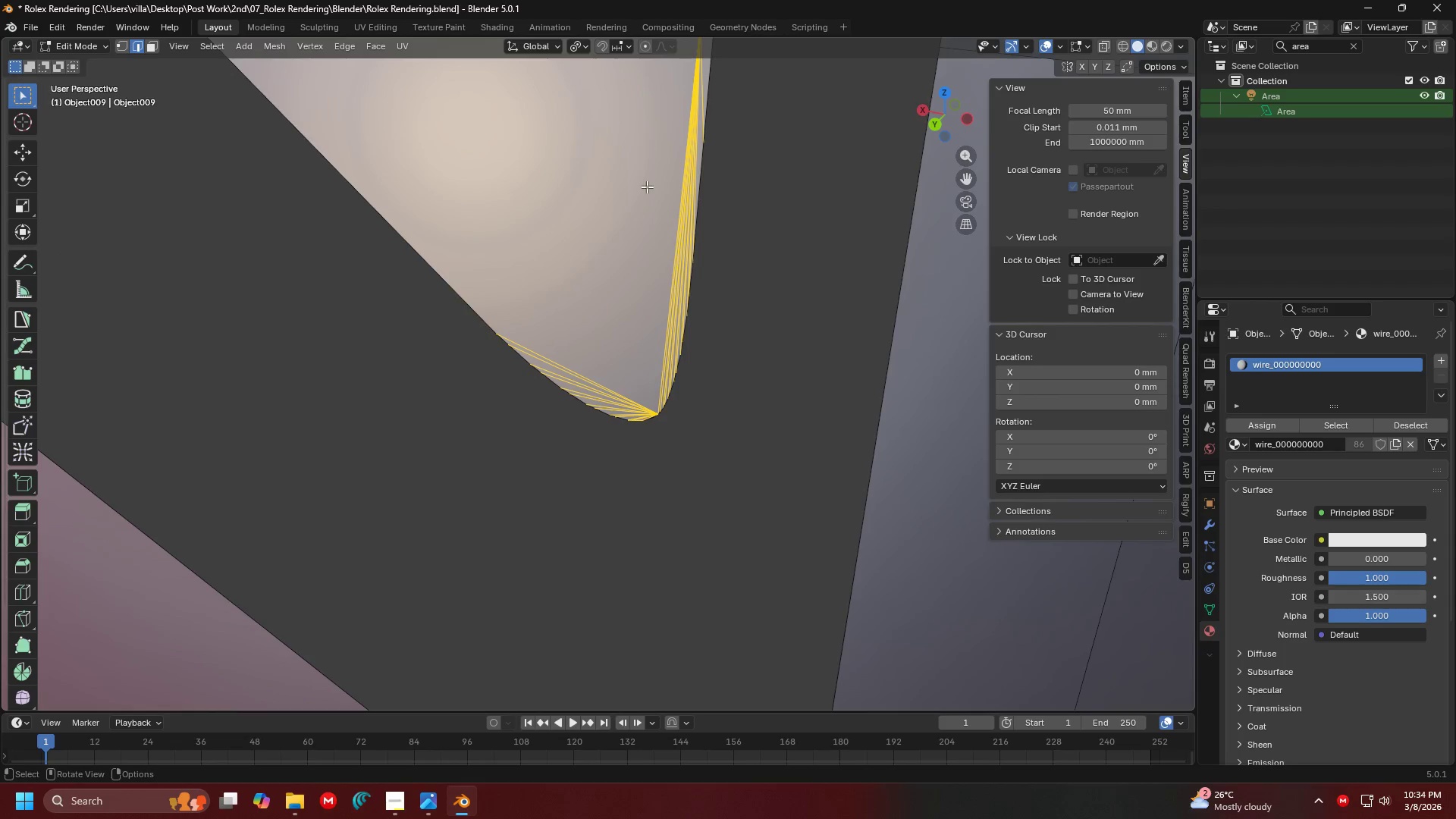 
key(X)
 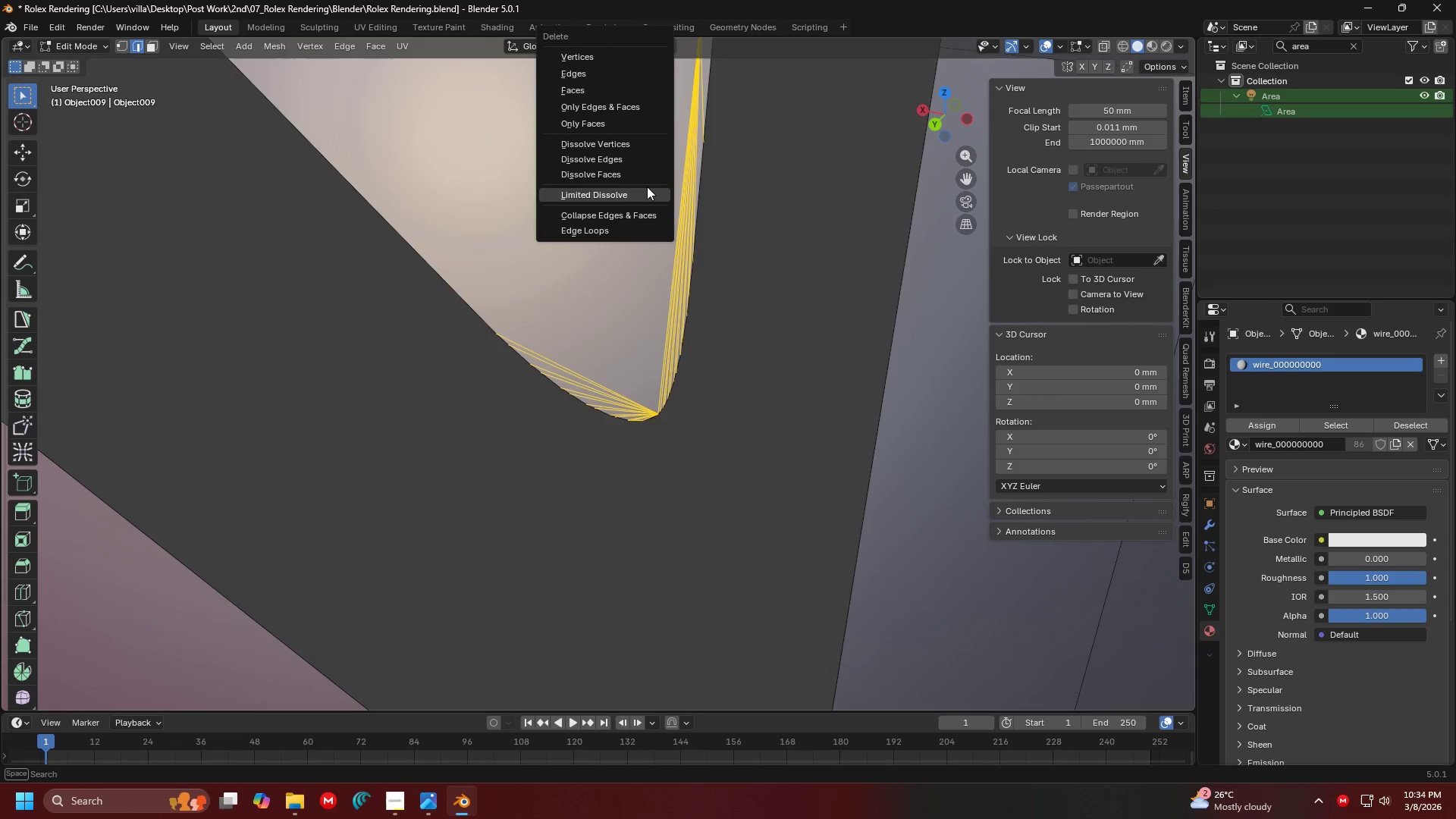 
left_click([647, 187])
 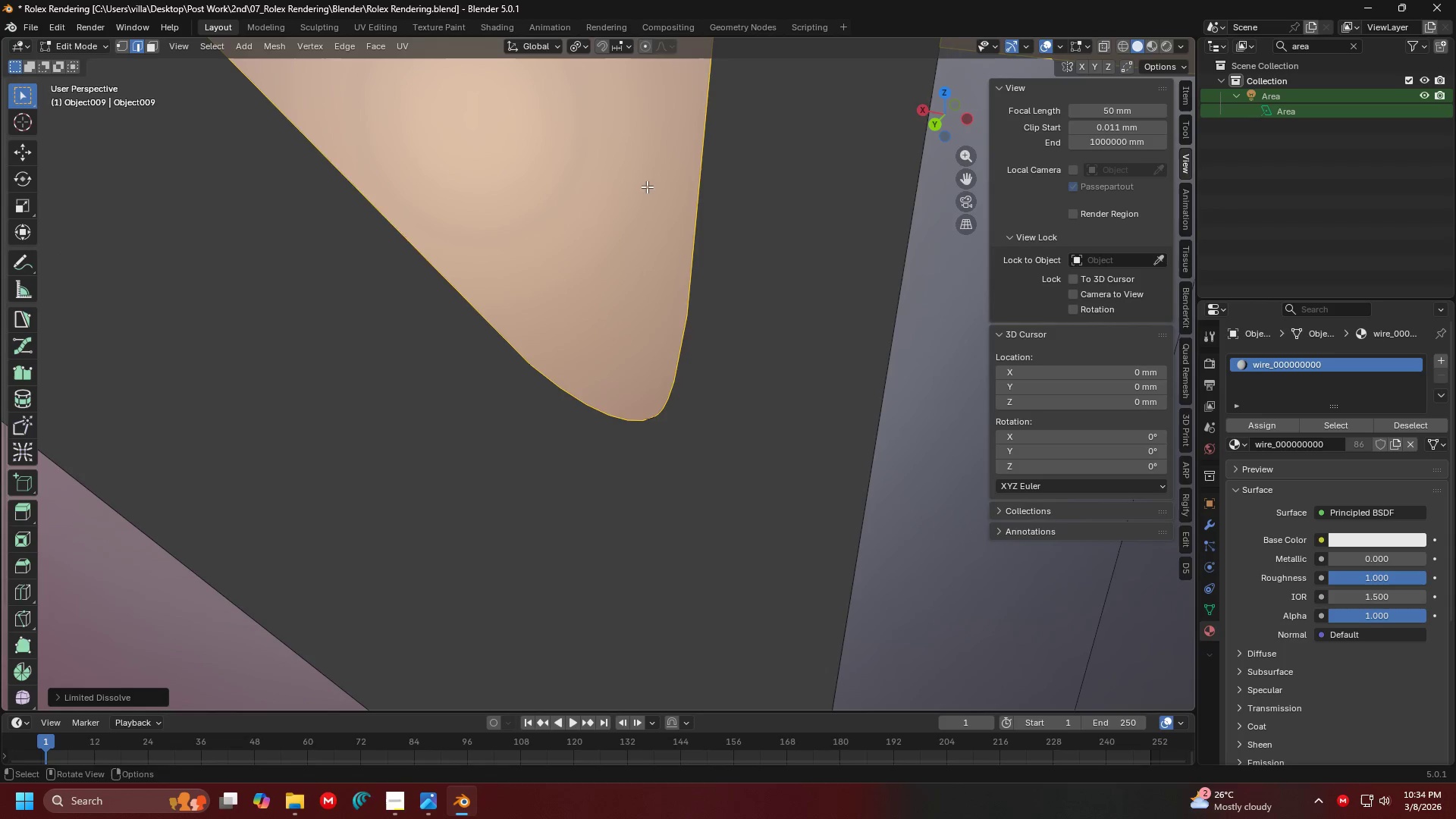 
hold_key(key=ShiftLeft, duration=0.83)
 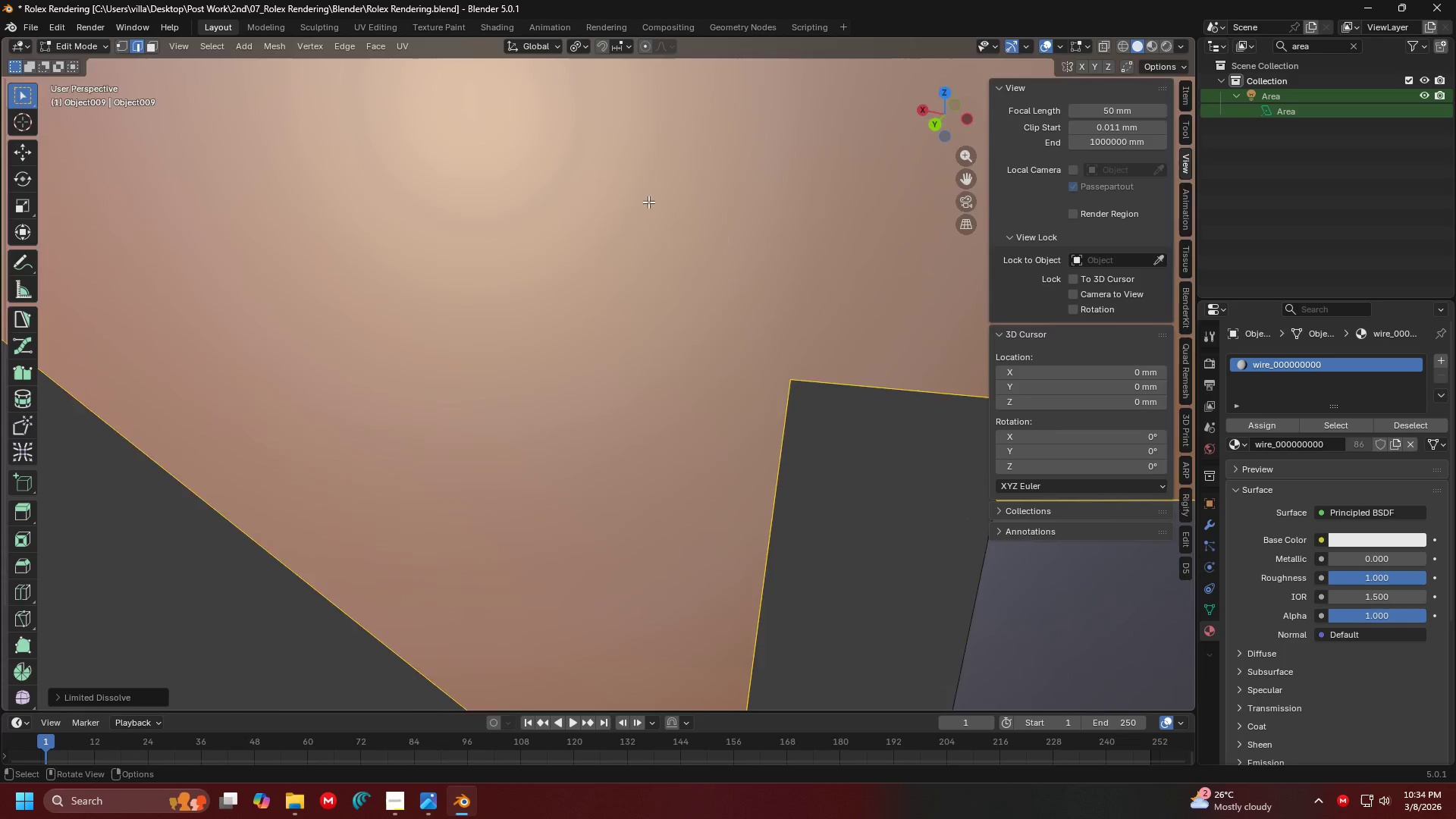 
hold_key(key=ShiftLeft, duration=0.42)
 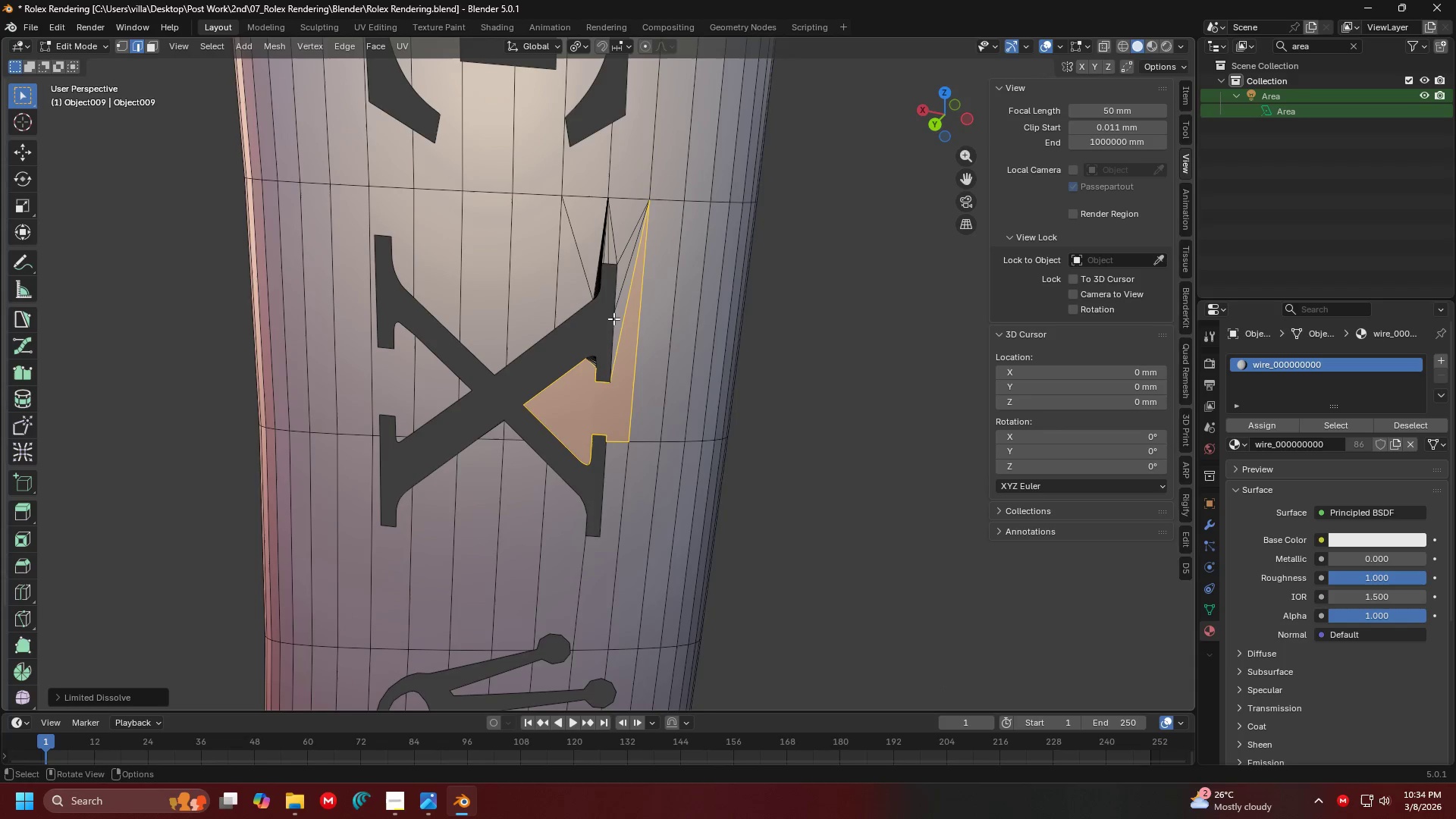 
scroll: coordinate [648, 202], scroll_direction: down, amount: 1.0
 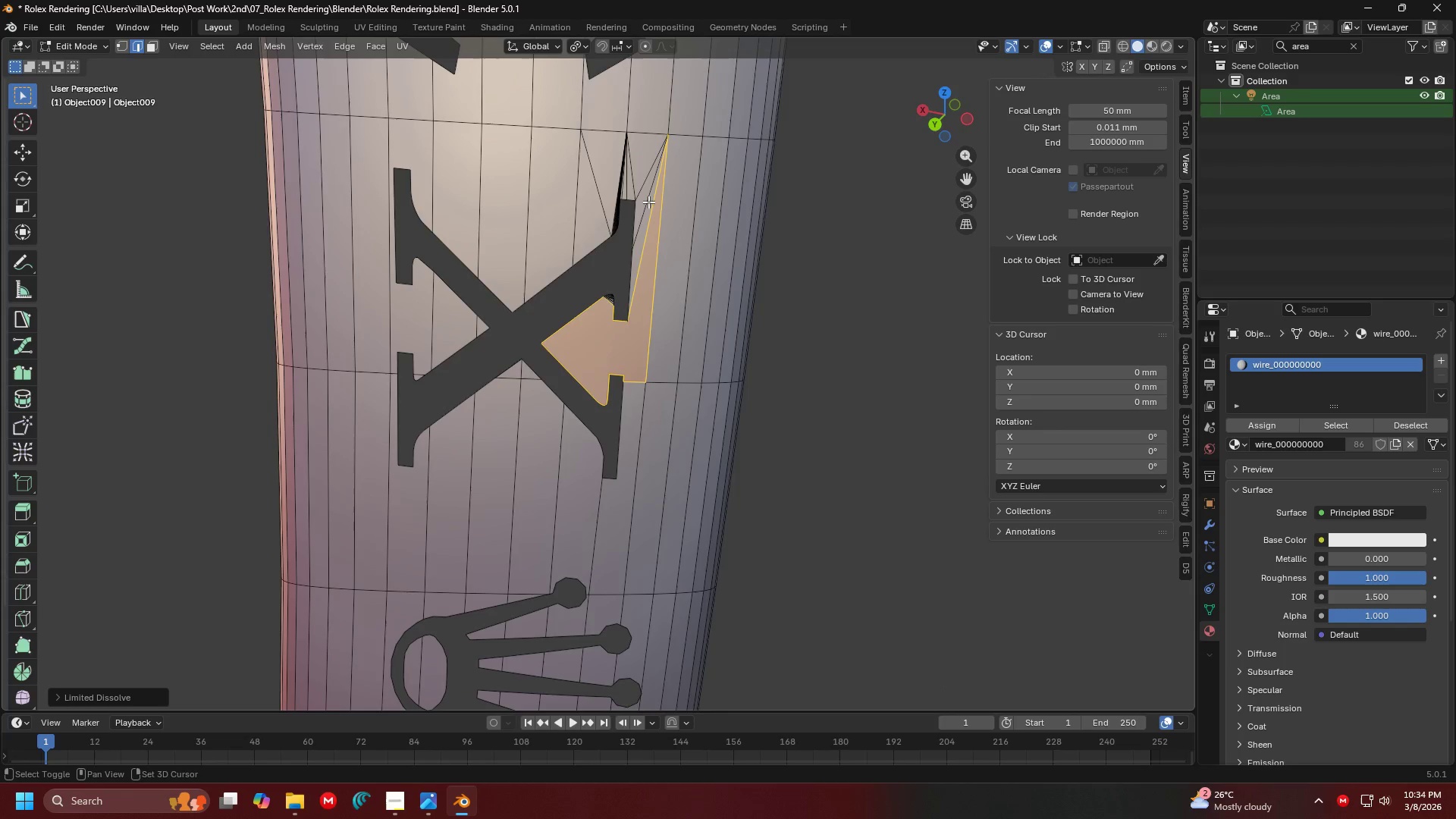 
hold_key(key=ControlLeft, duration=1.26)
 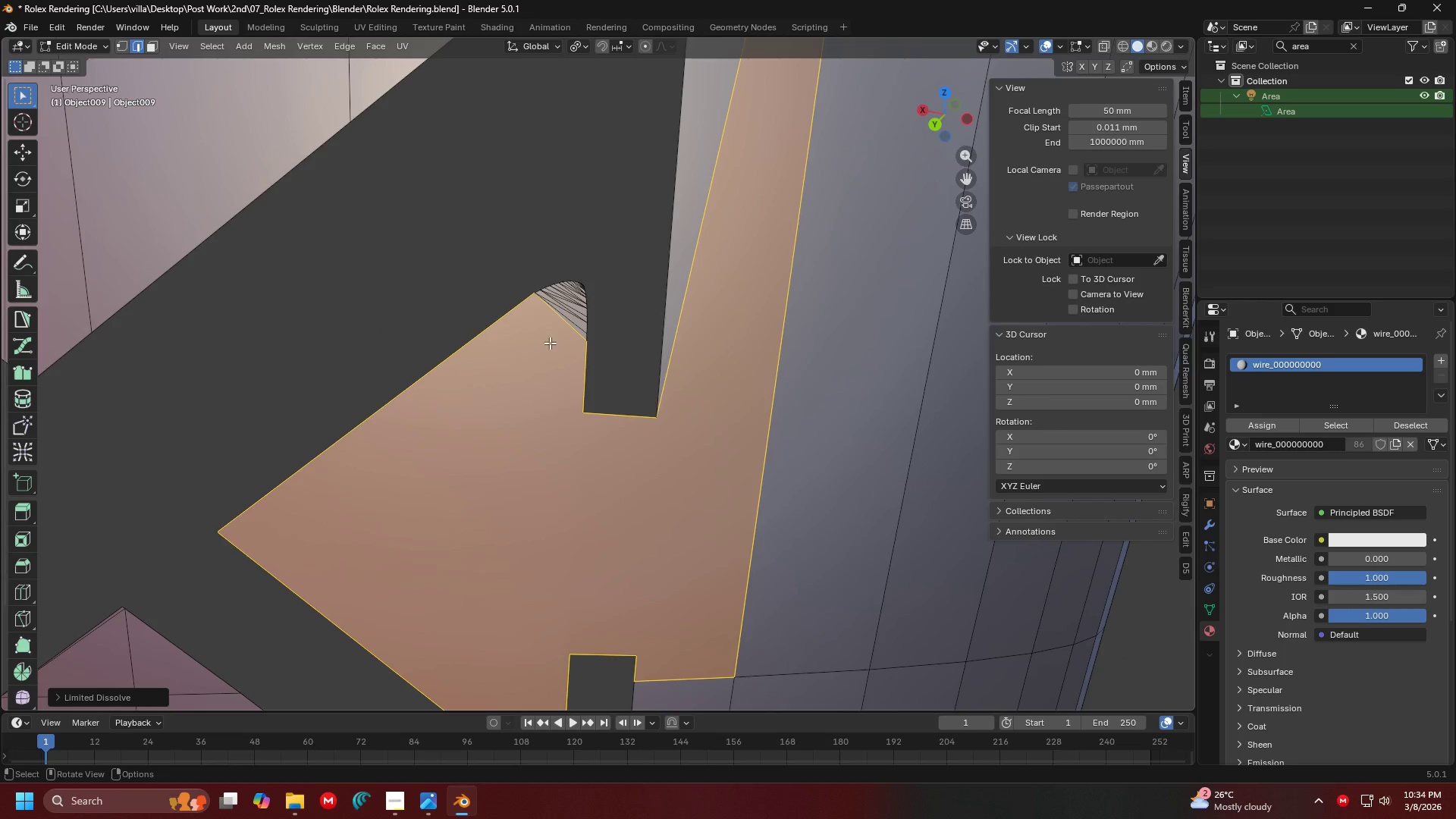 
hold_key(key=ControlLeft, duration=1.25)
 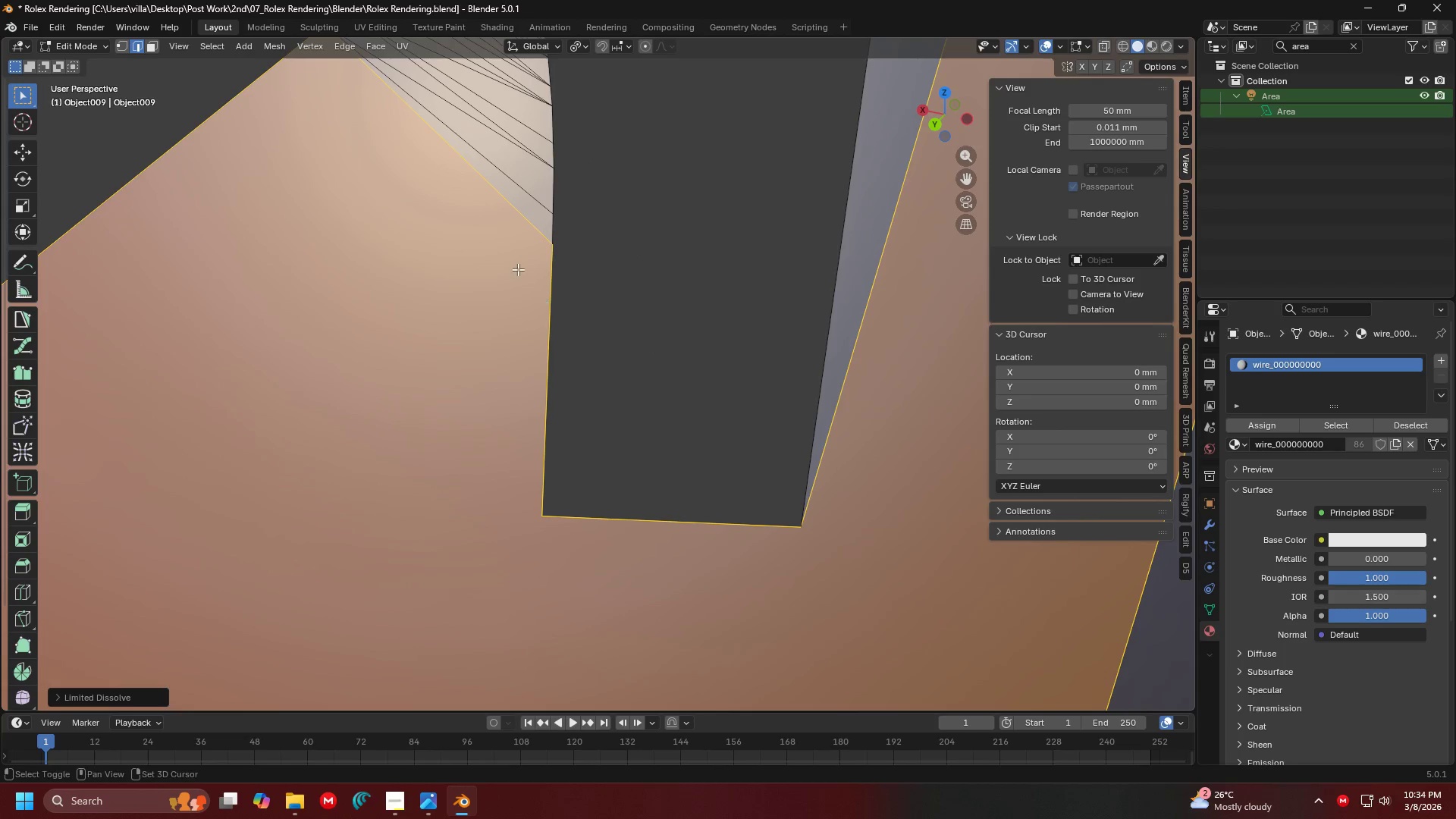 
hold_key(key=ShiftLeft, duration=0.62)
 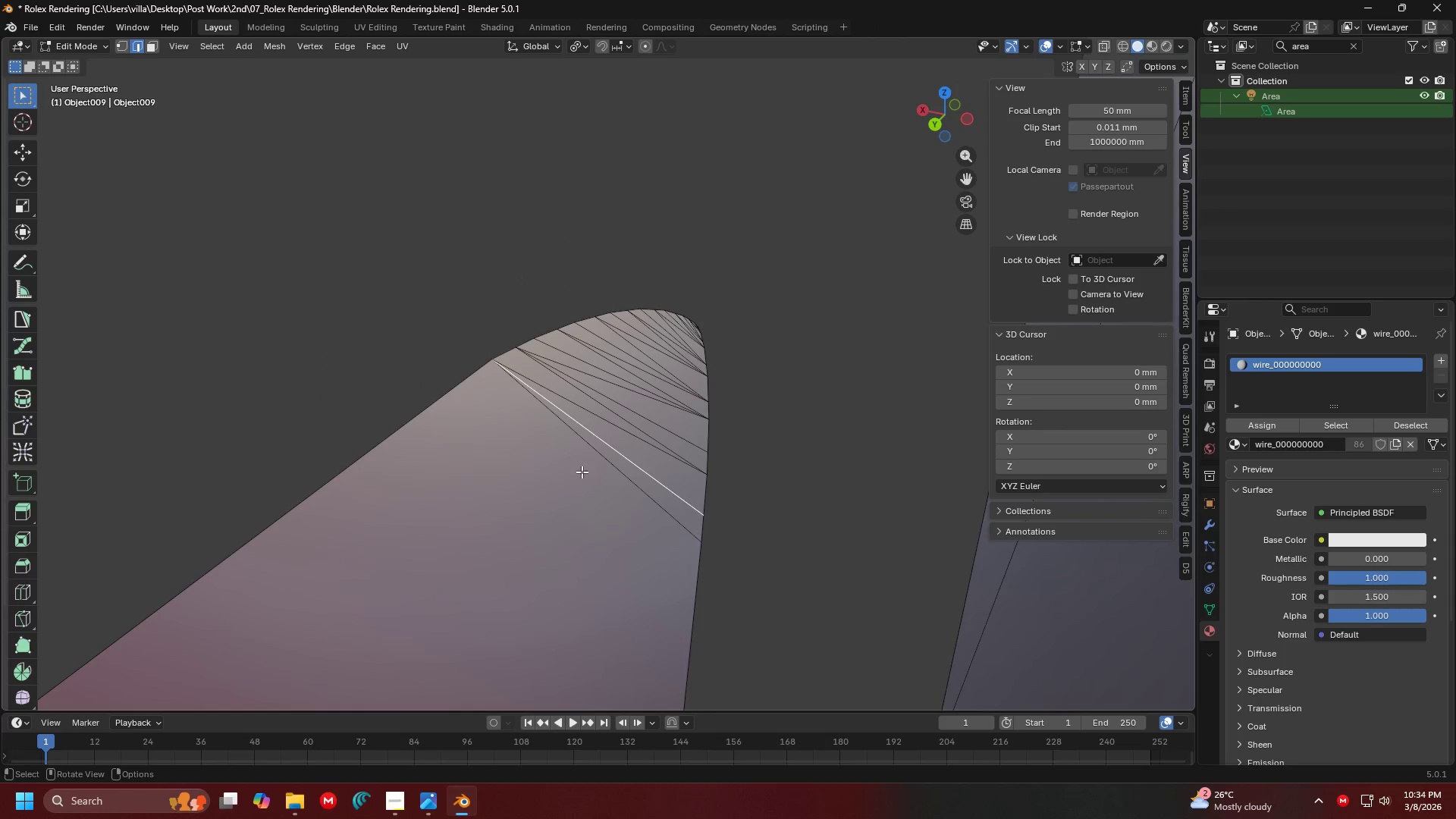 
double_click([582, 472])
 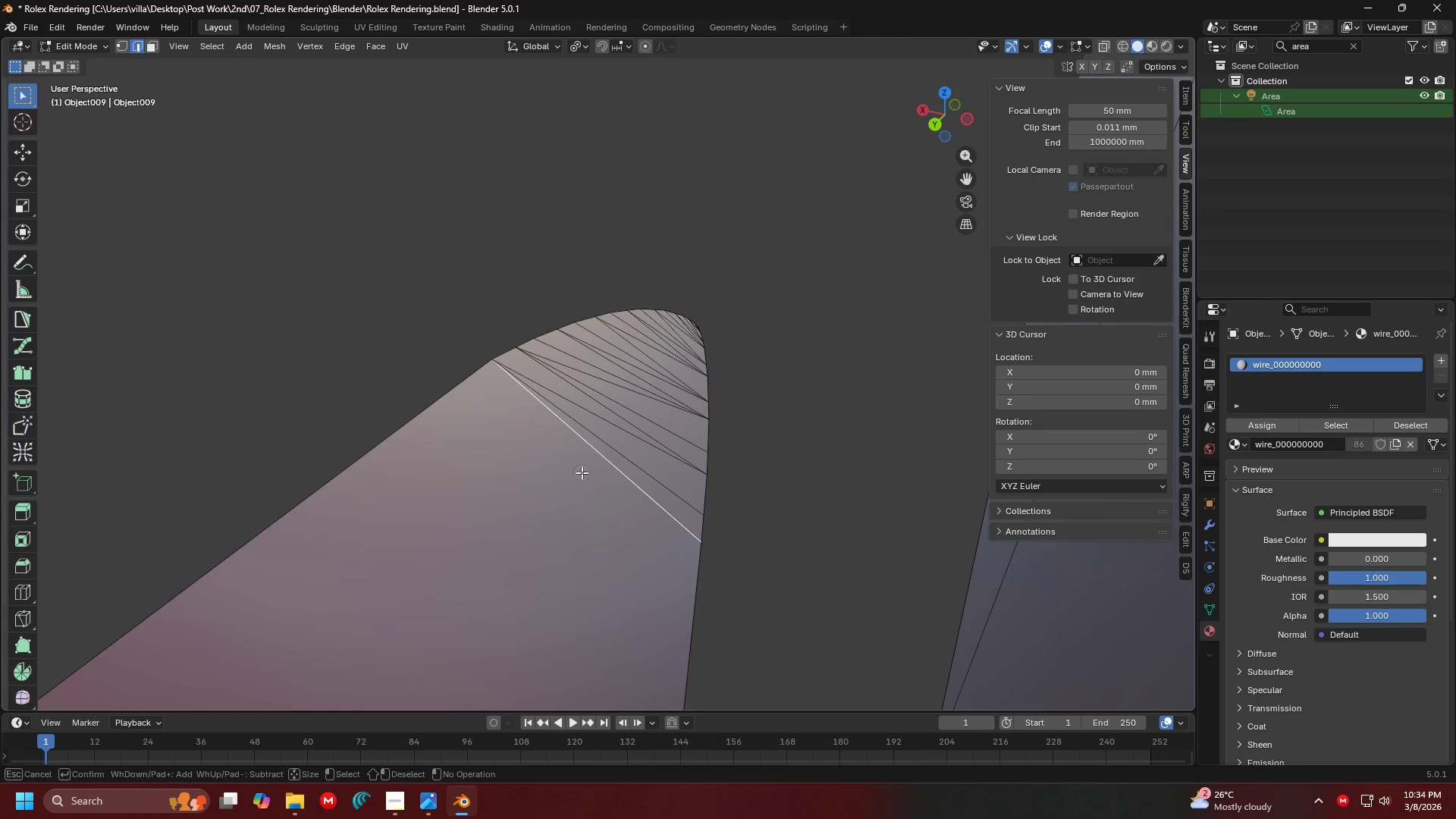 
key(C)
 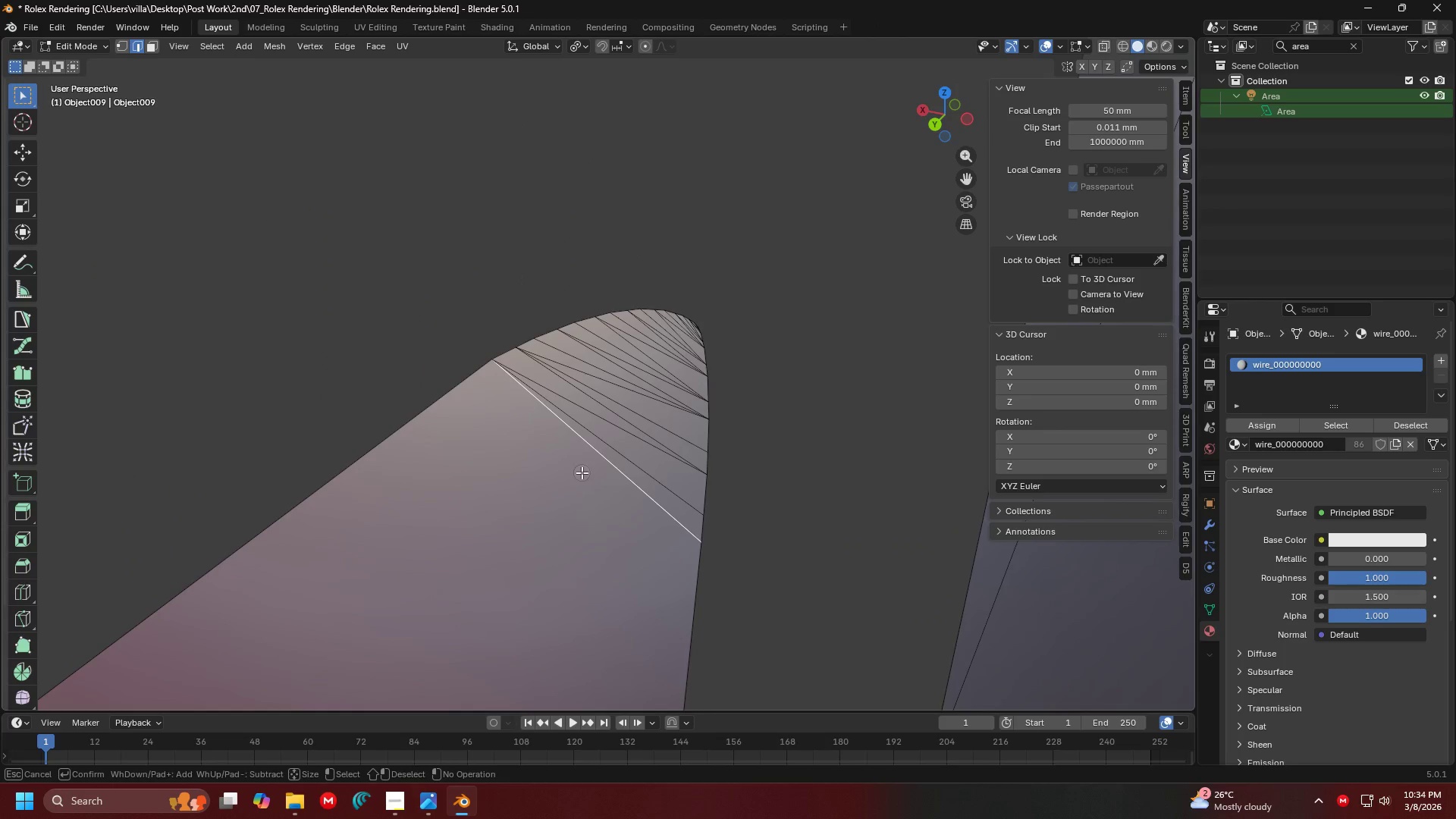 
left_click_drag(start_coordinate=[582, 472], to_coordinate=[688, 331])
 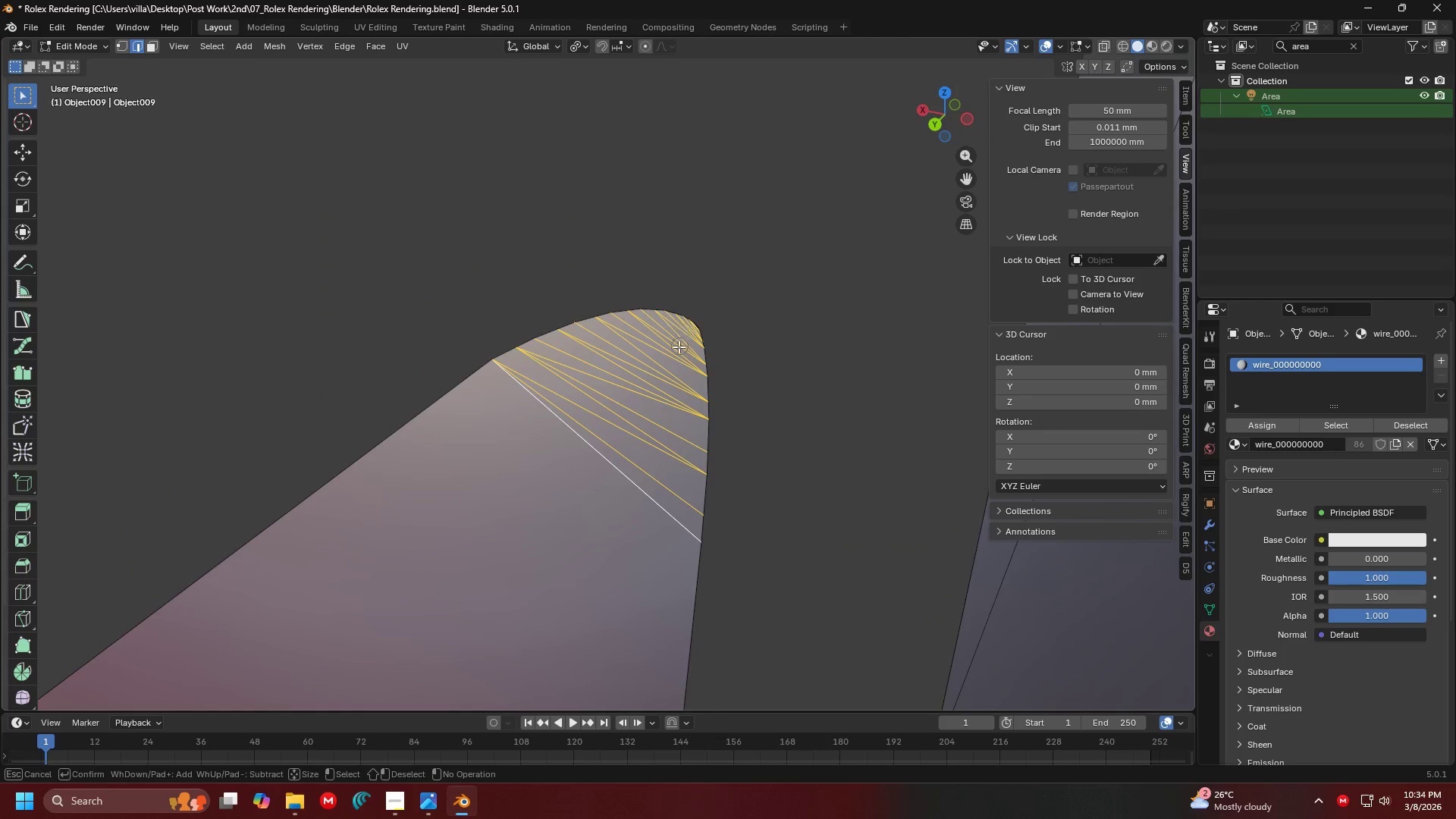 
key(Escape)
 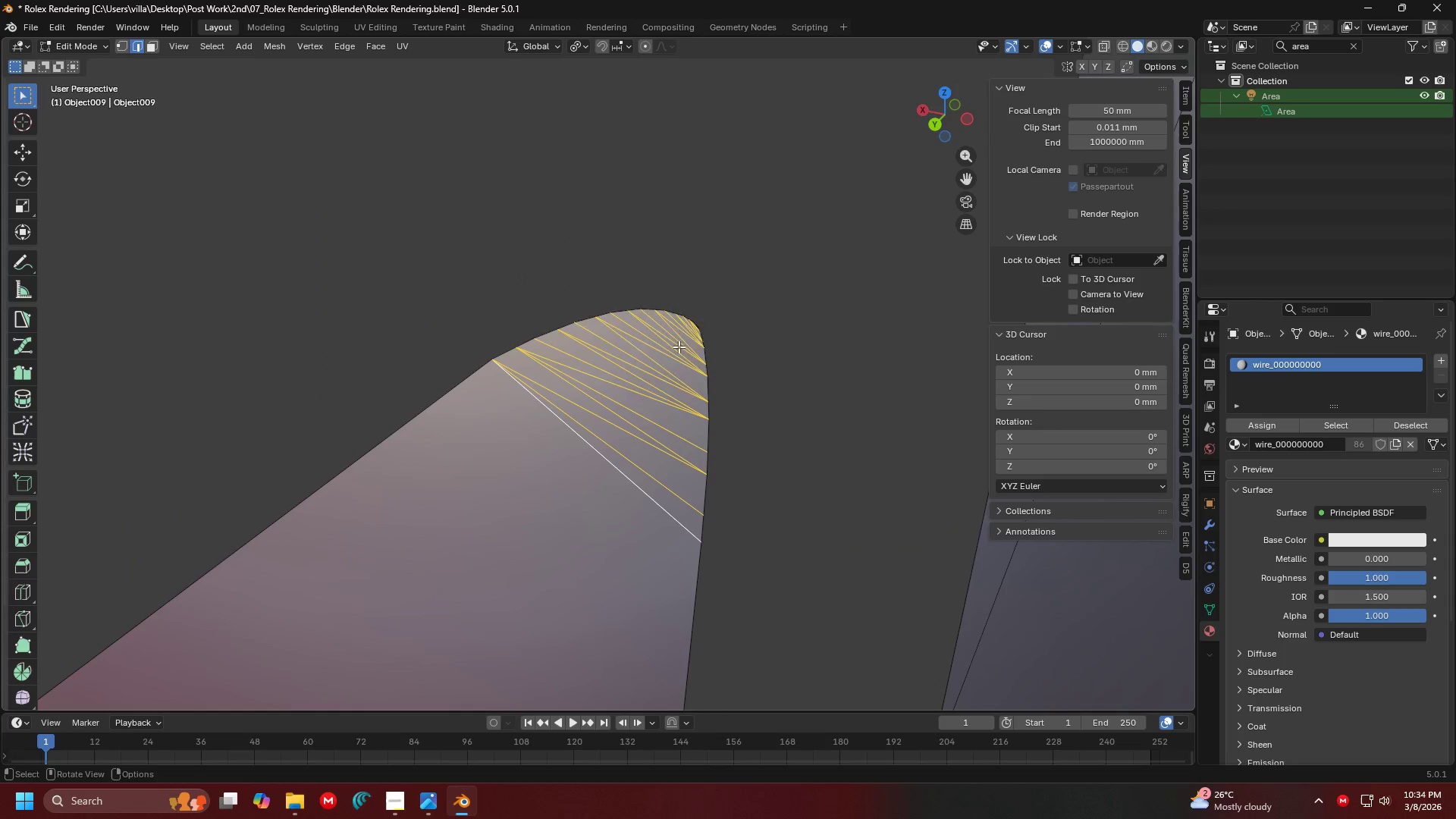 
key(X)
 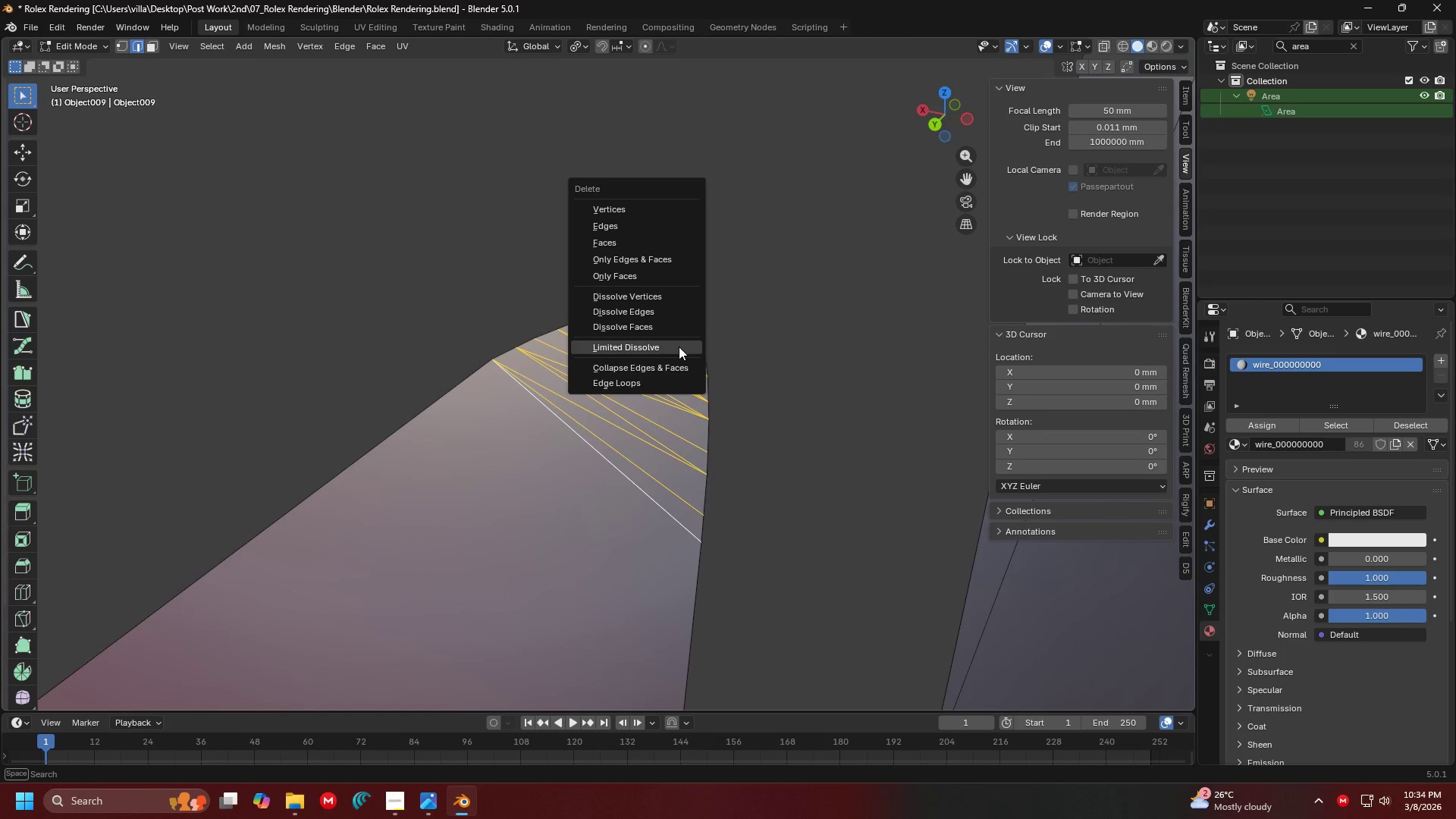 
left_click([679, 347])
 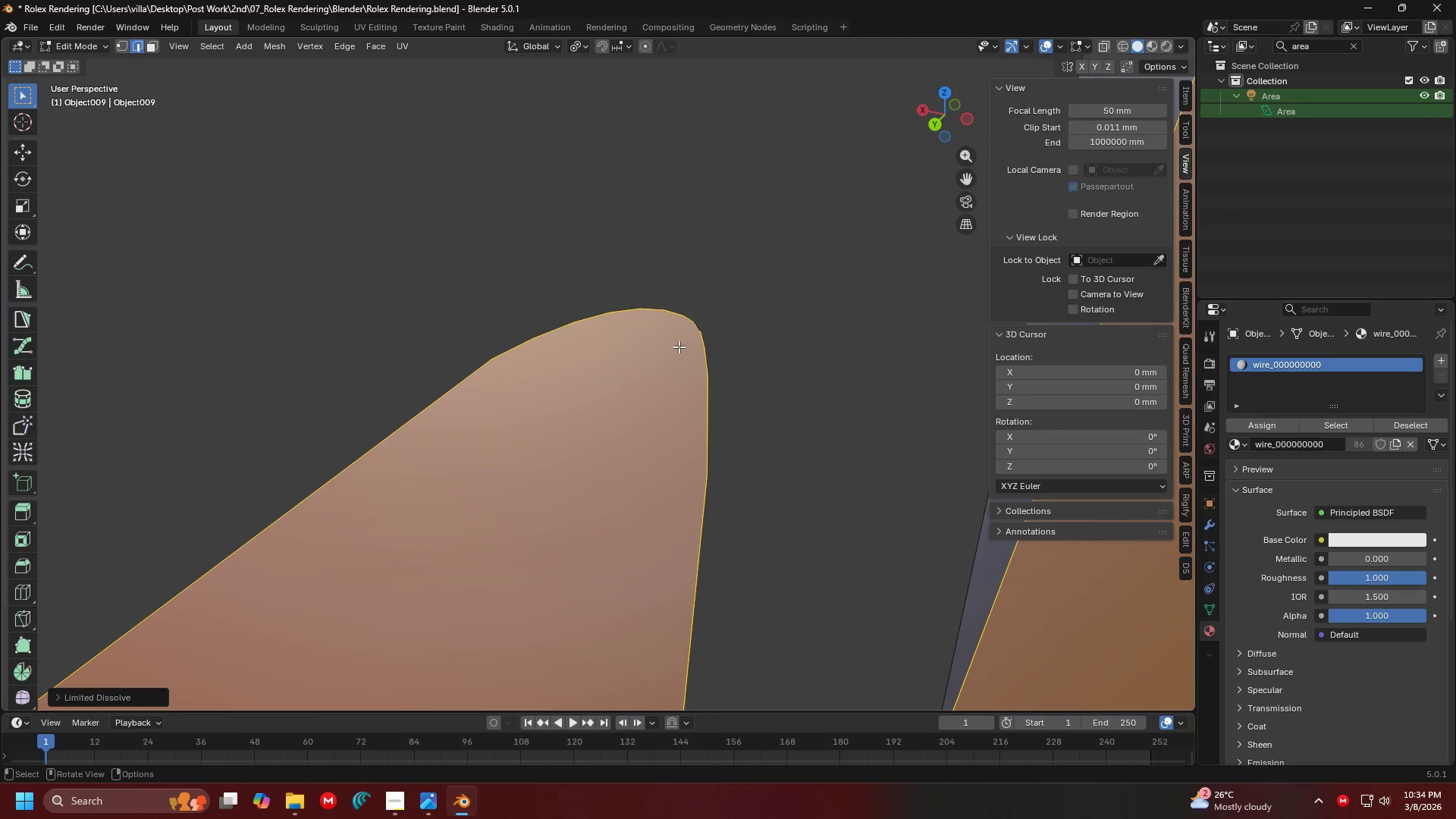 
hold_key(key=ShiftLeft, duration=0.39)
 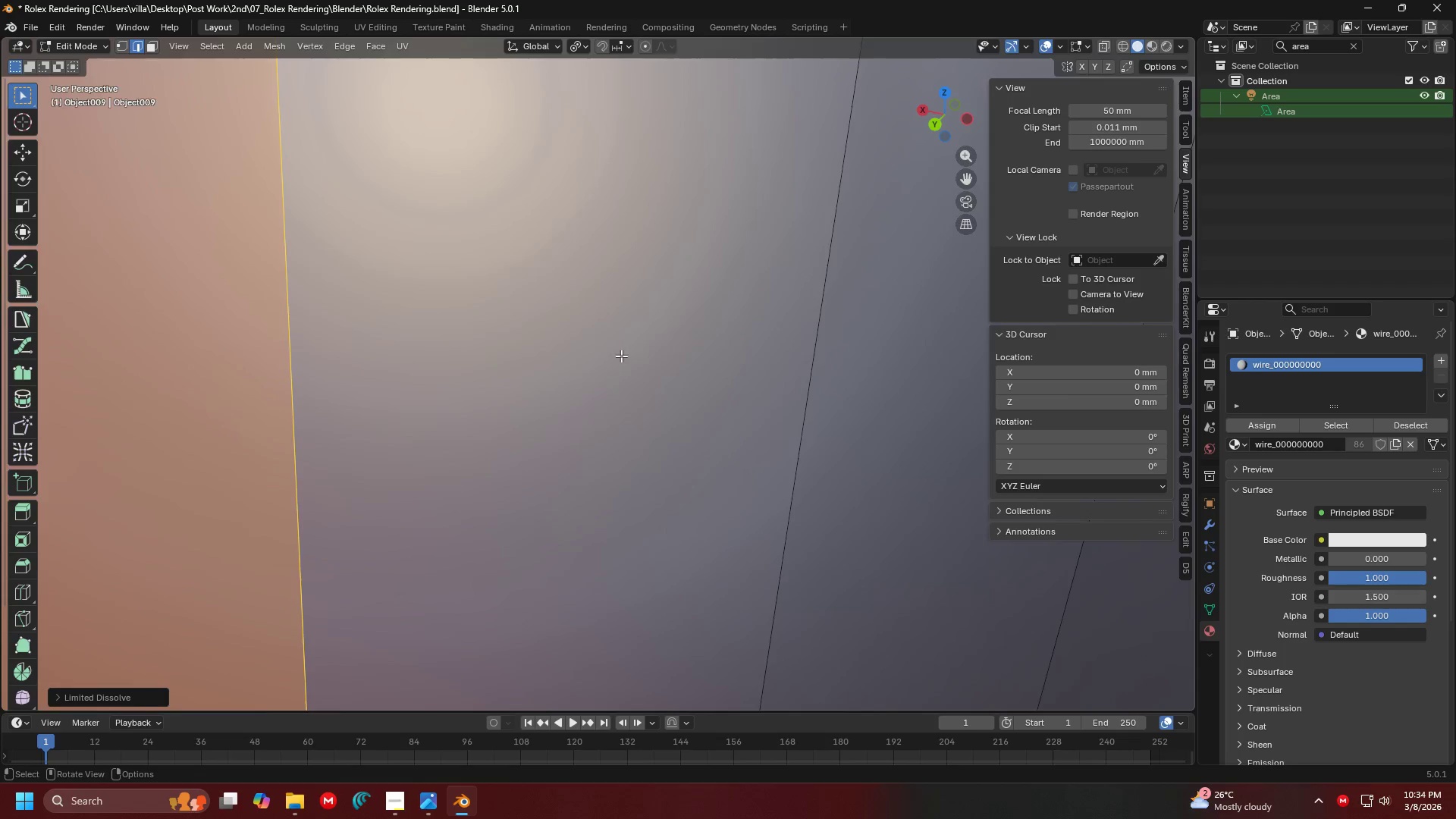 
scroll: coordinate [621, 356], scroll_direction: down, amount: 1.0
 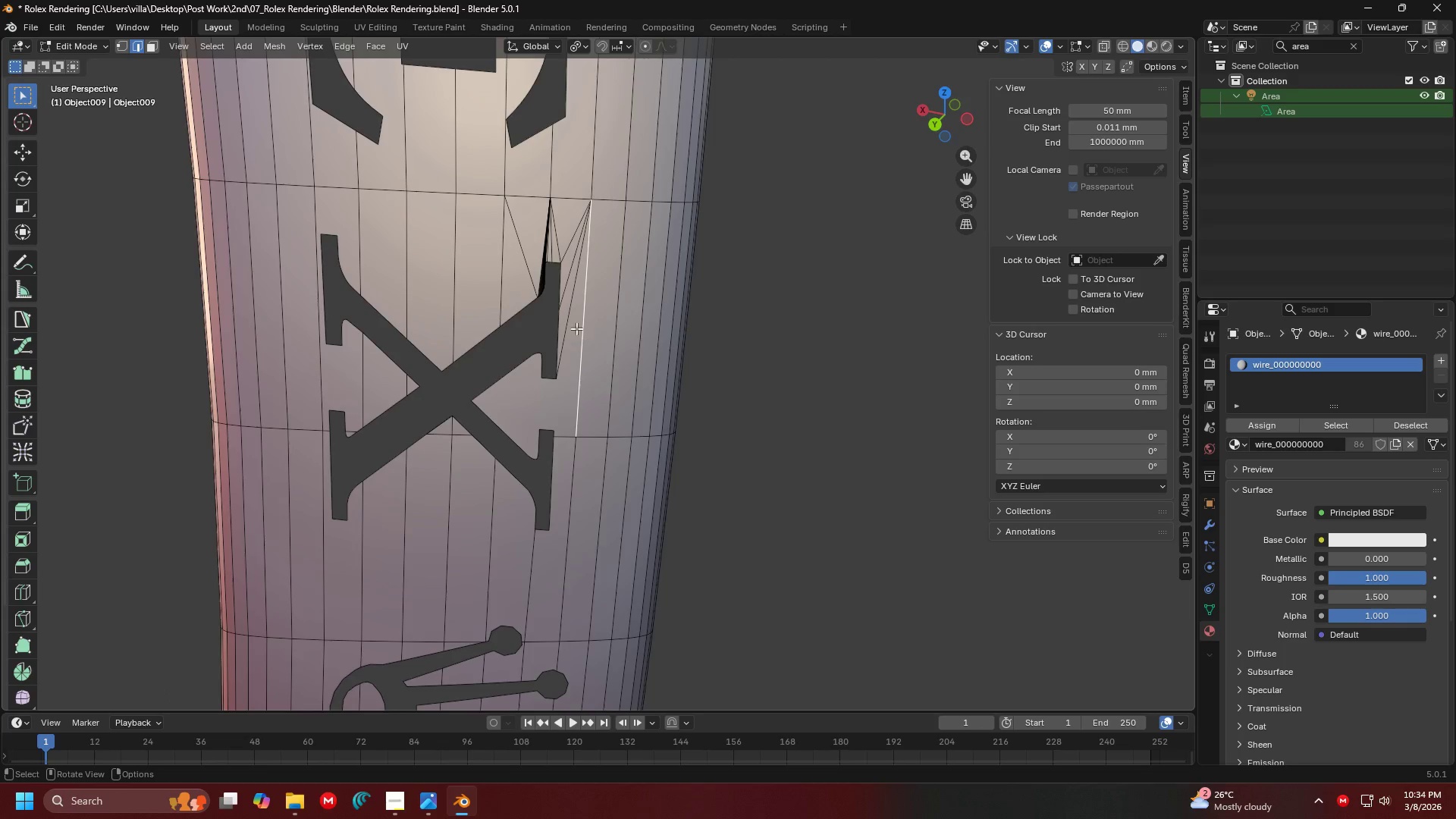 
double_click([573, 316])
 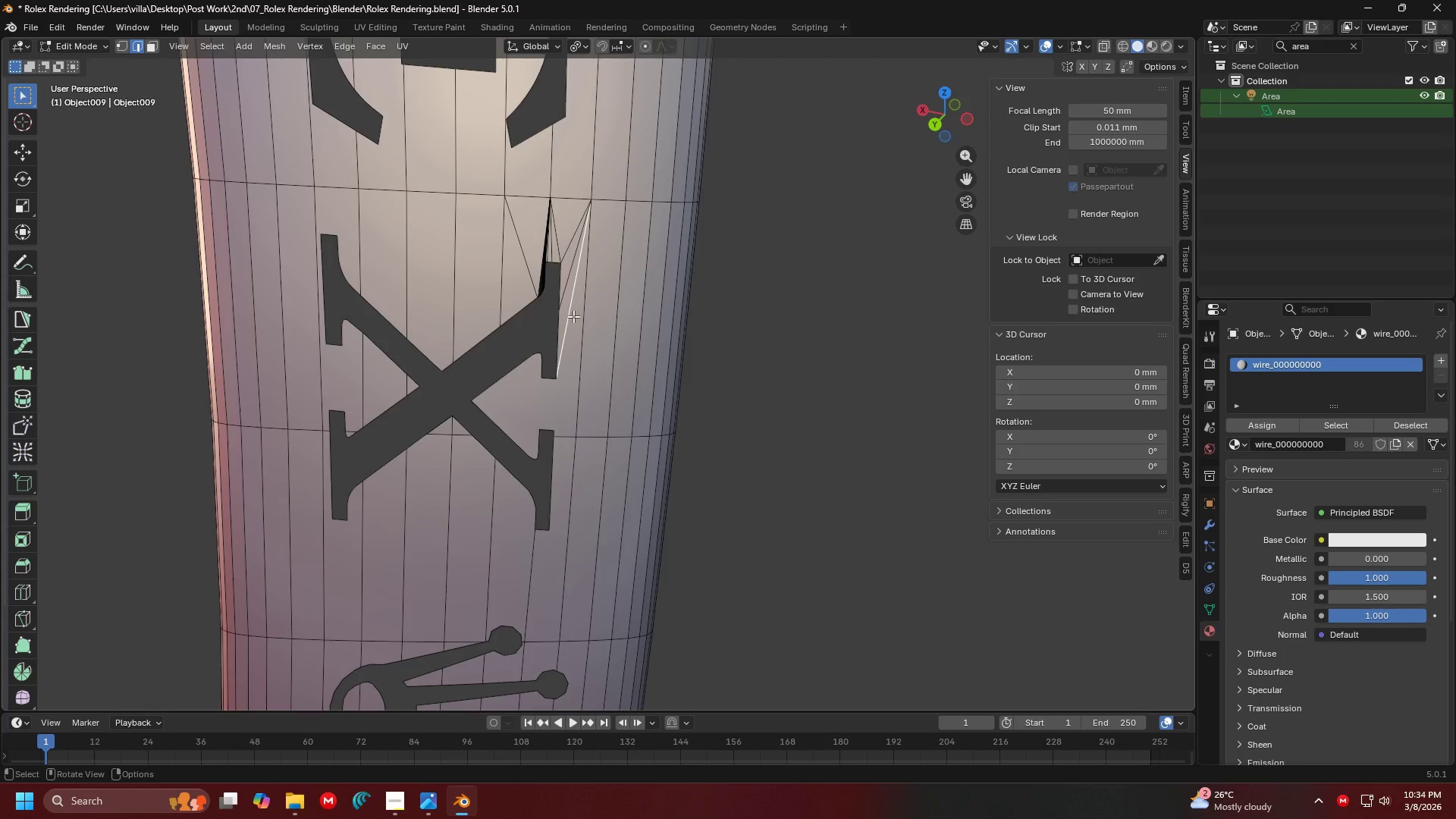 
key(X)
 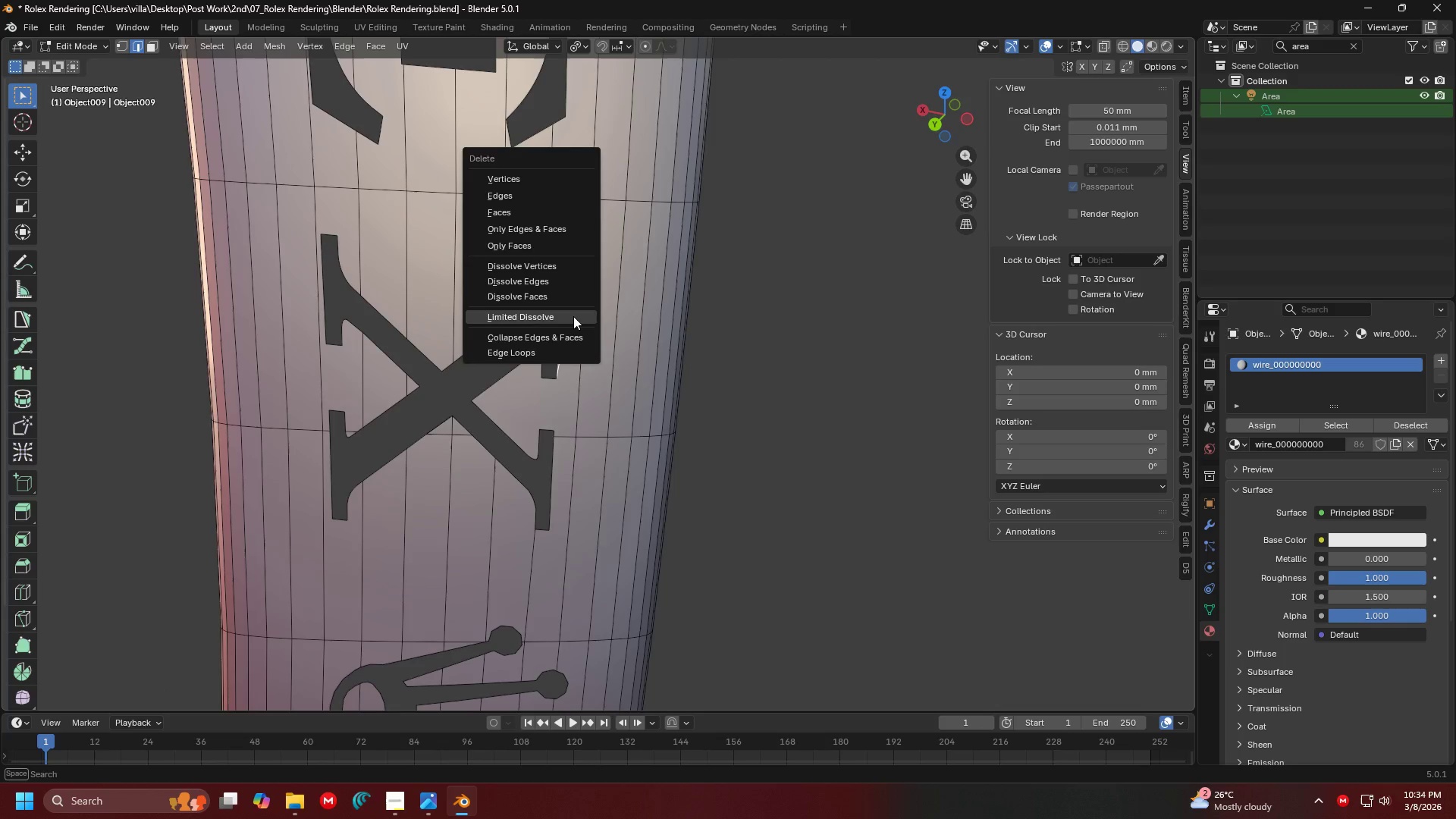 
left_click([573, 316])
 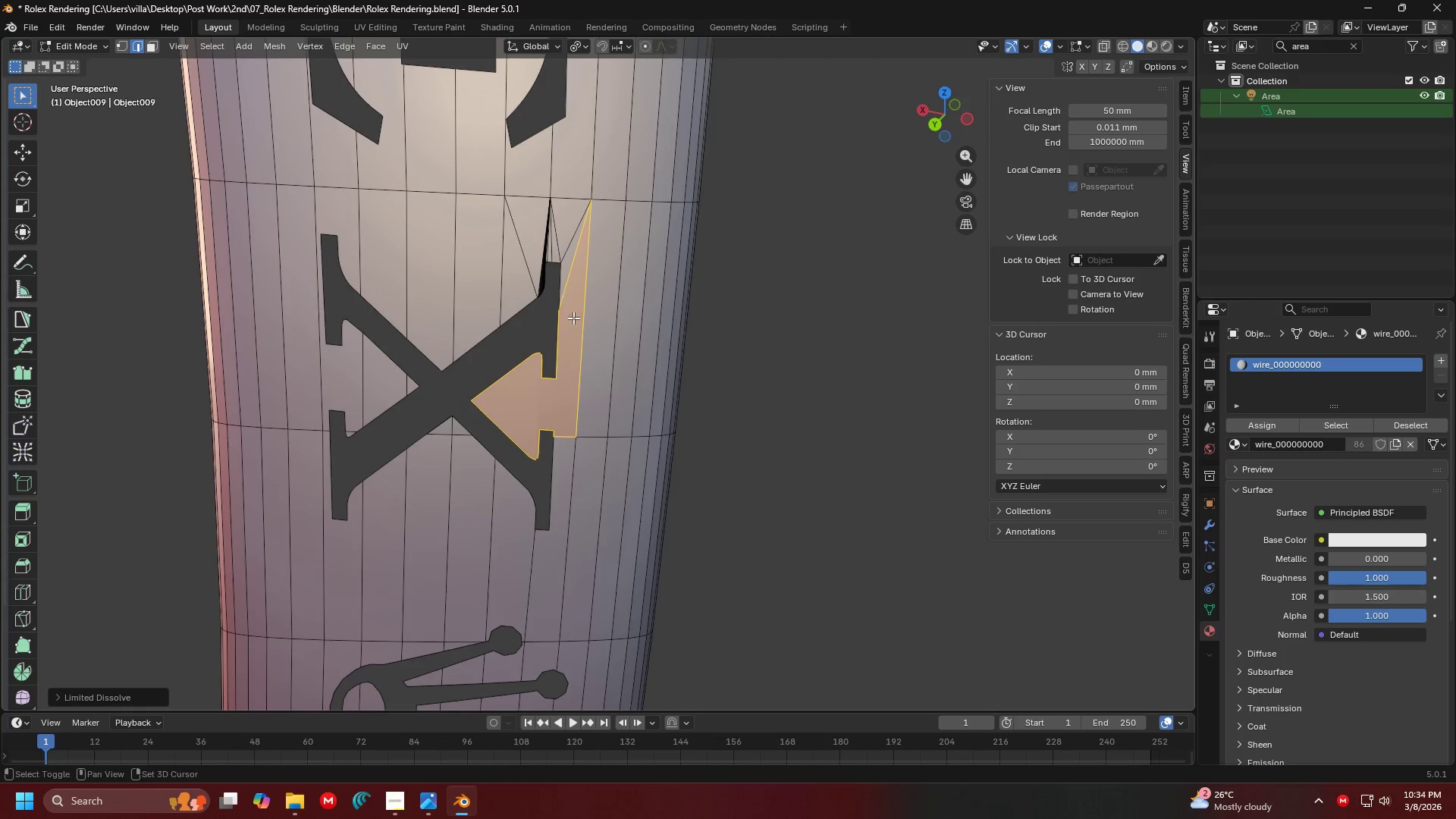 
hold_key(key=ShiftLeft, duration=0.48)
 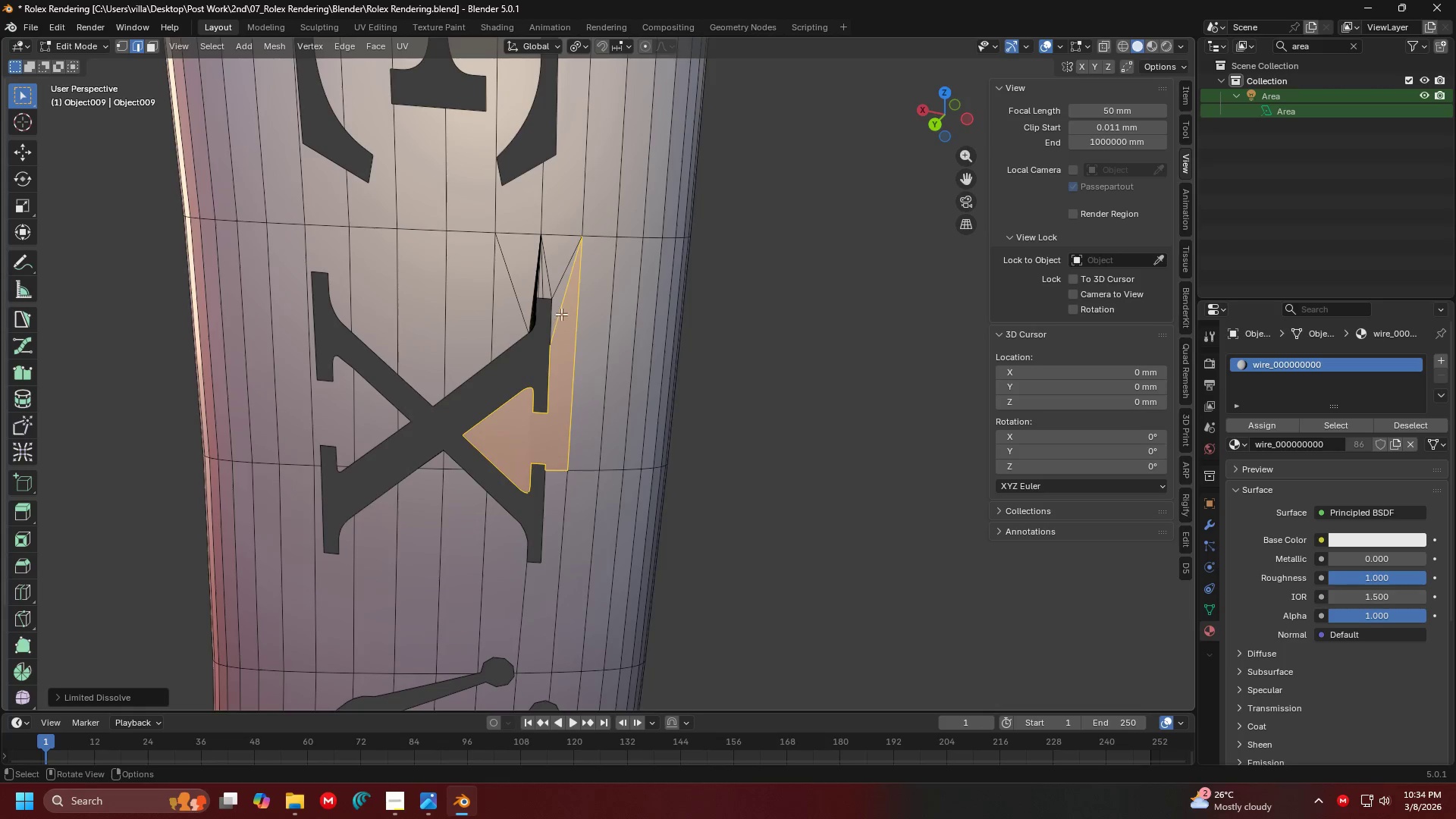 
left_click([563, 312])
 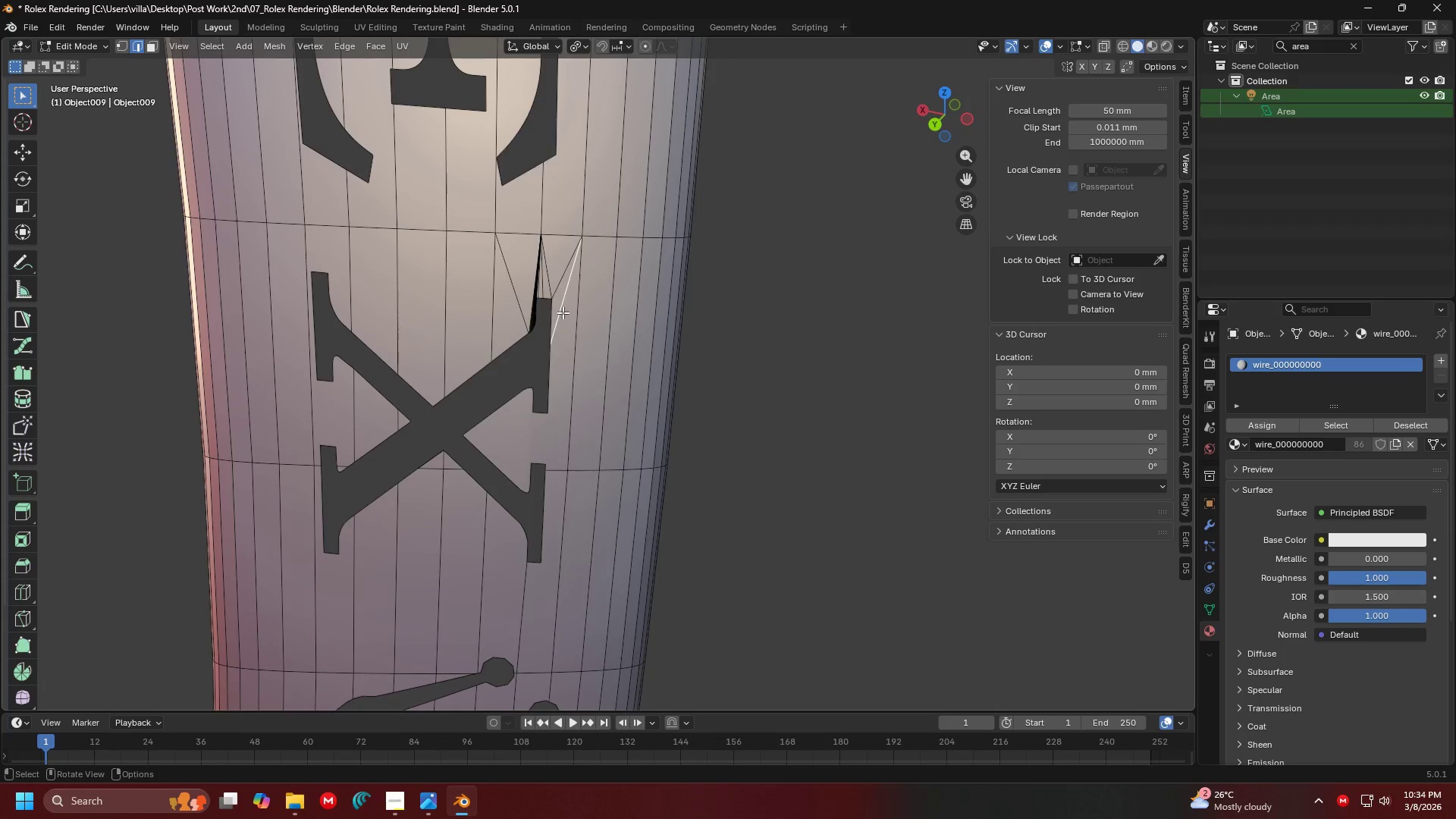 
key(X)
 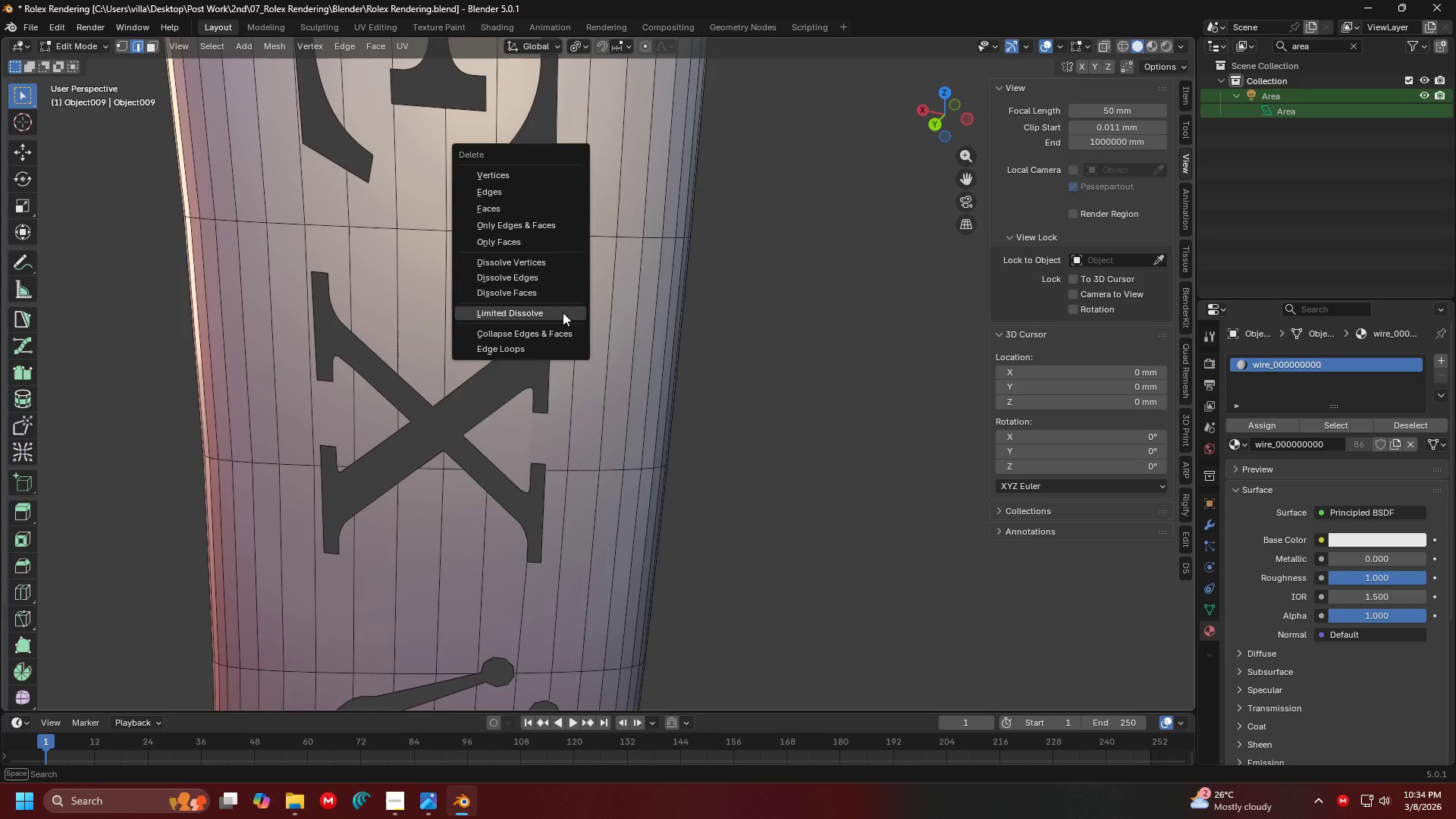 
double_click([563, 312])
 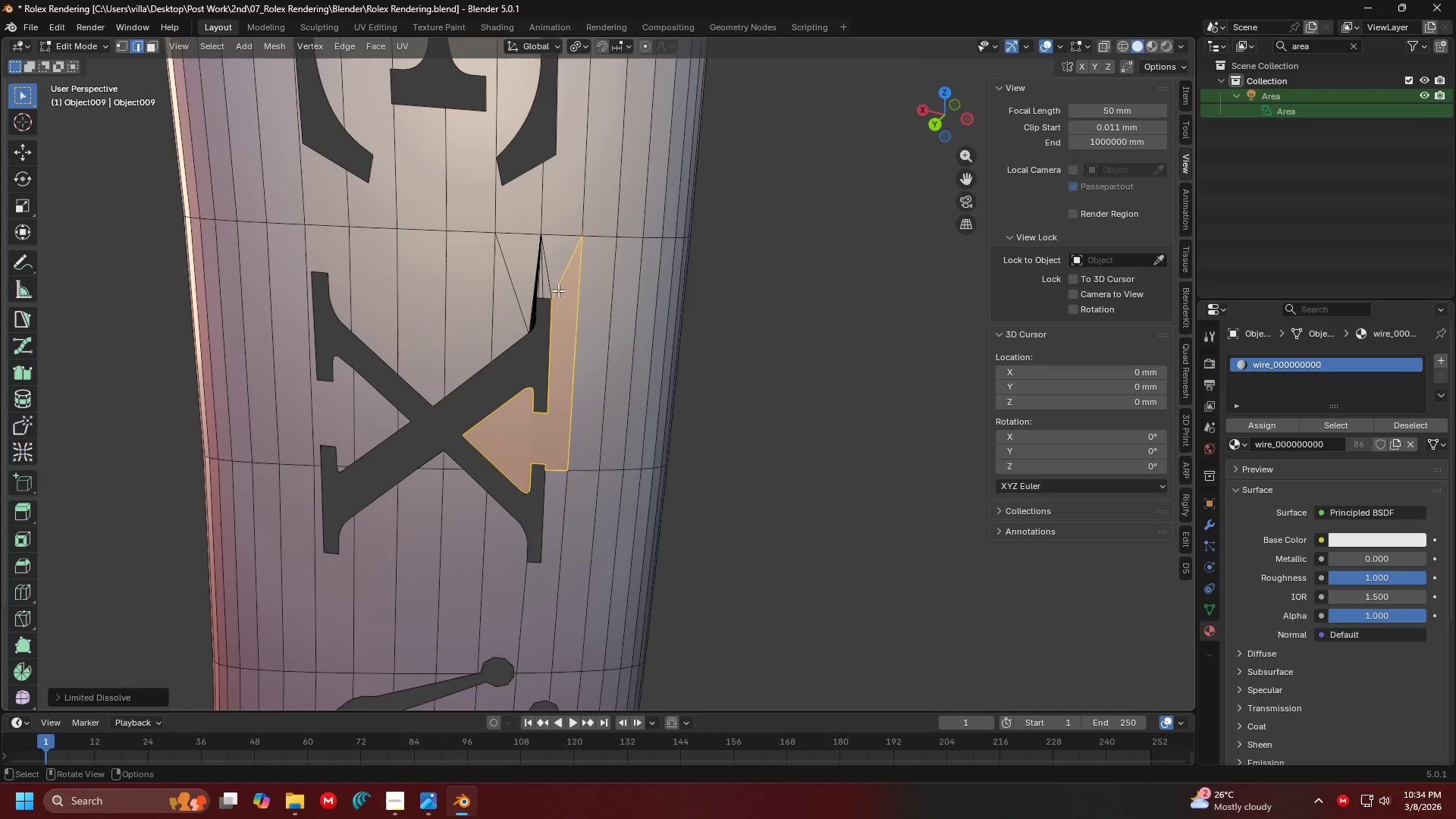 
triple_click([558, 290])
 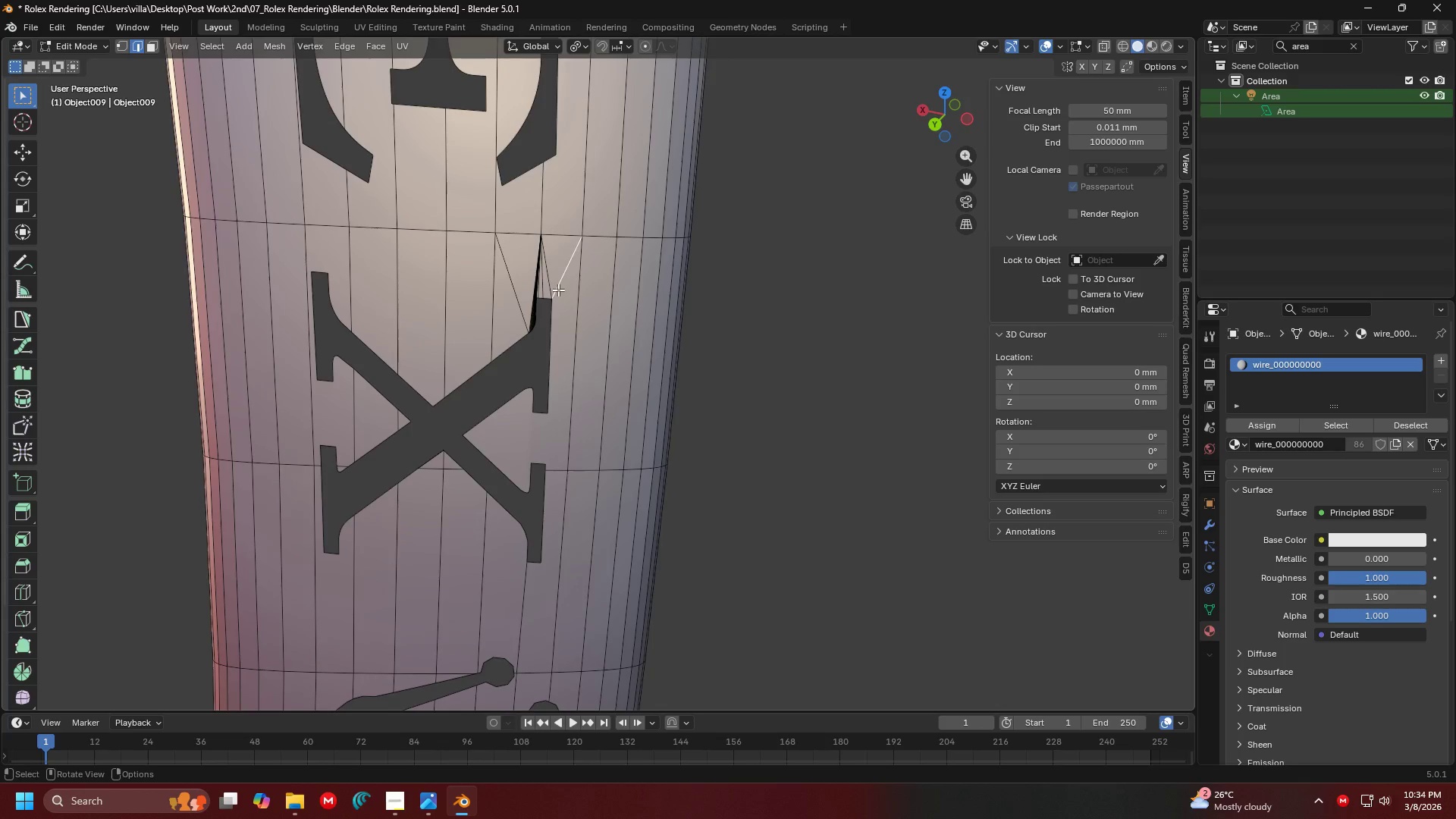 
key(X)
 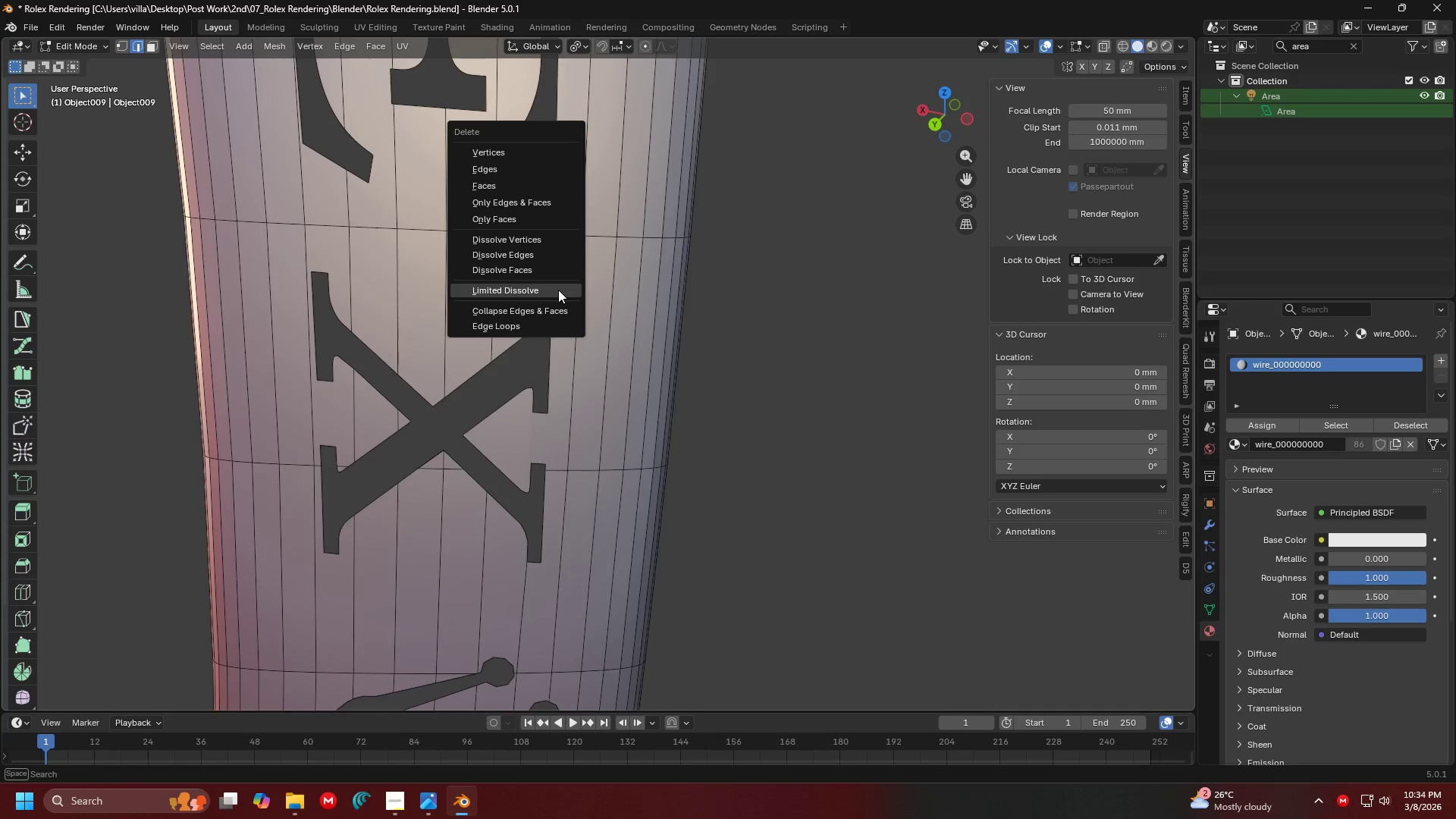 
triple_click([558, 290])
 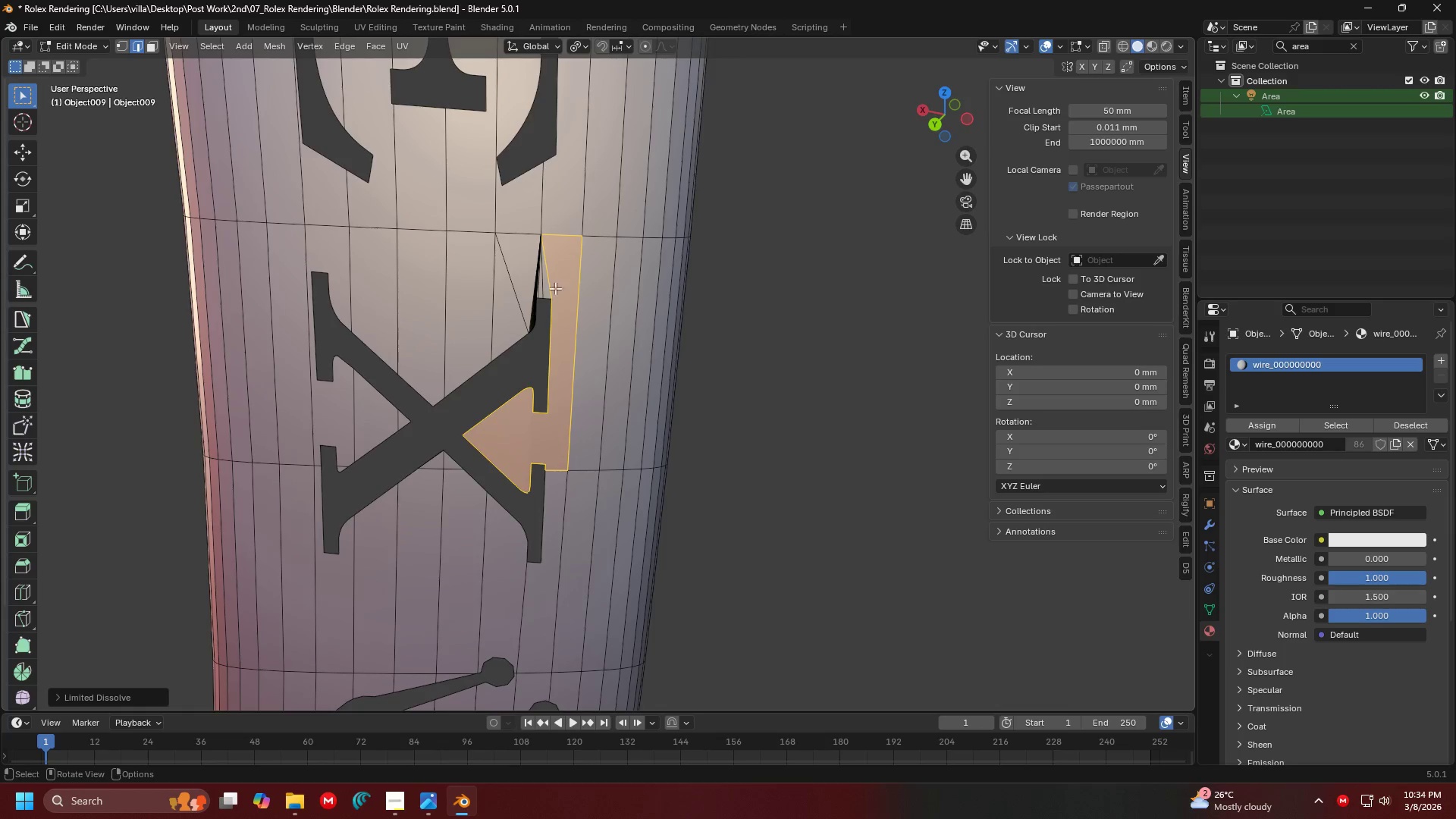 
triple_click([551, 283])
 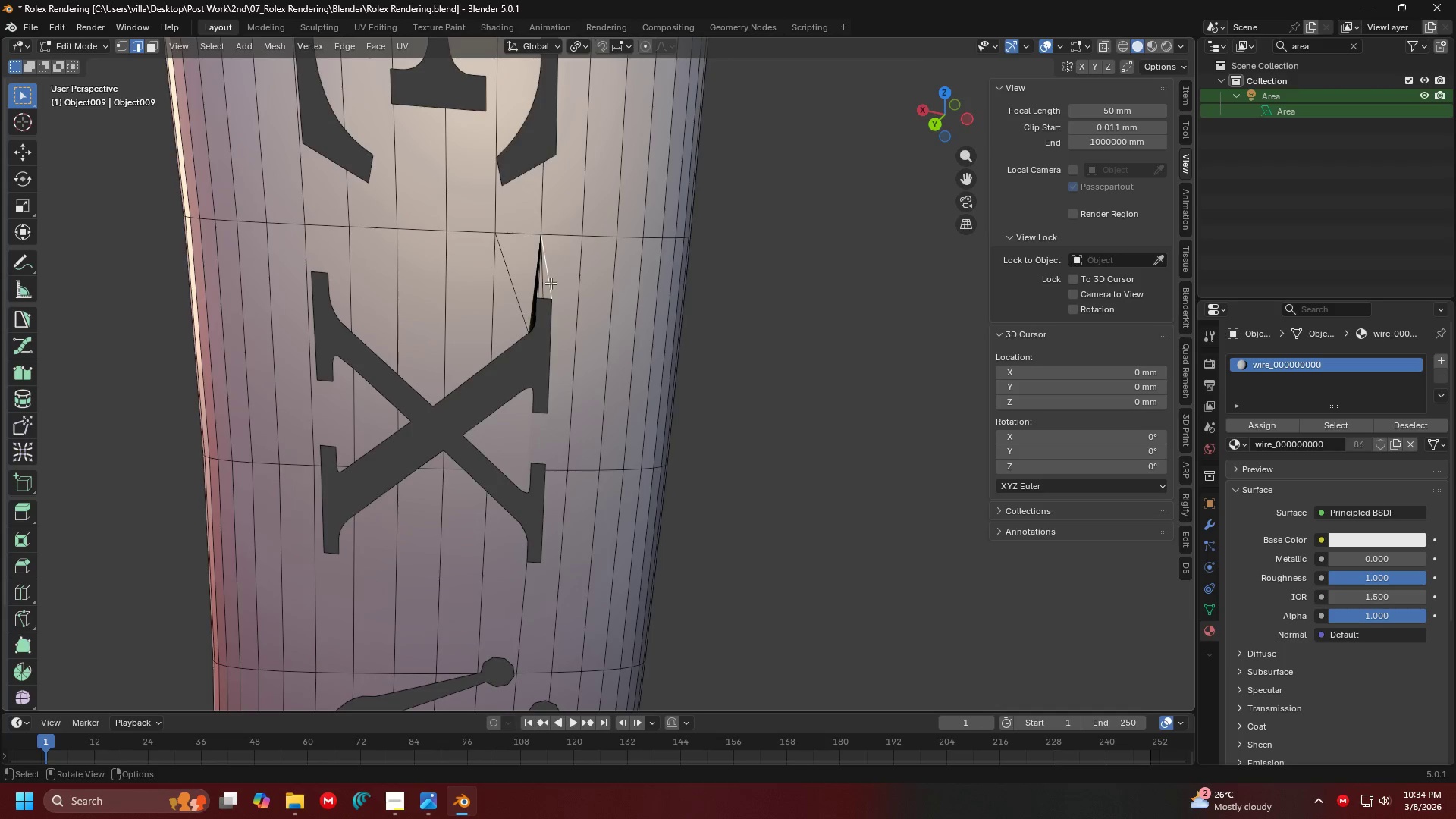 
key(X)
 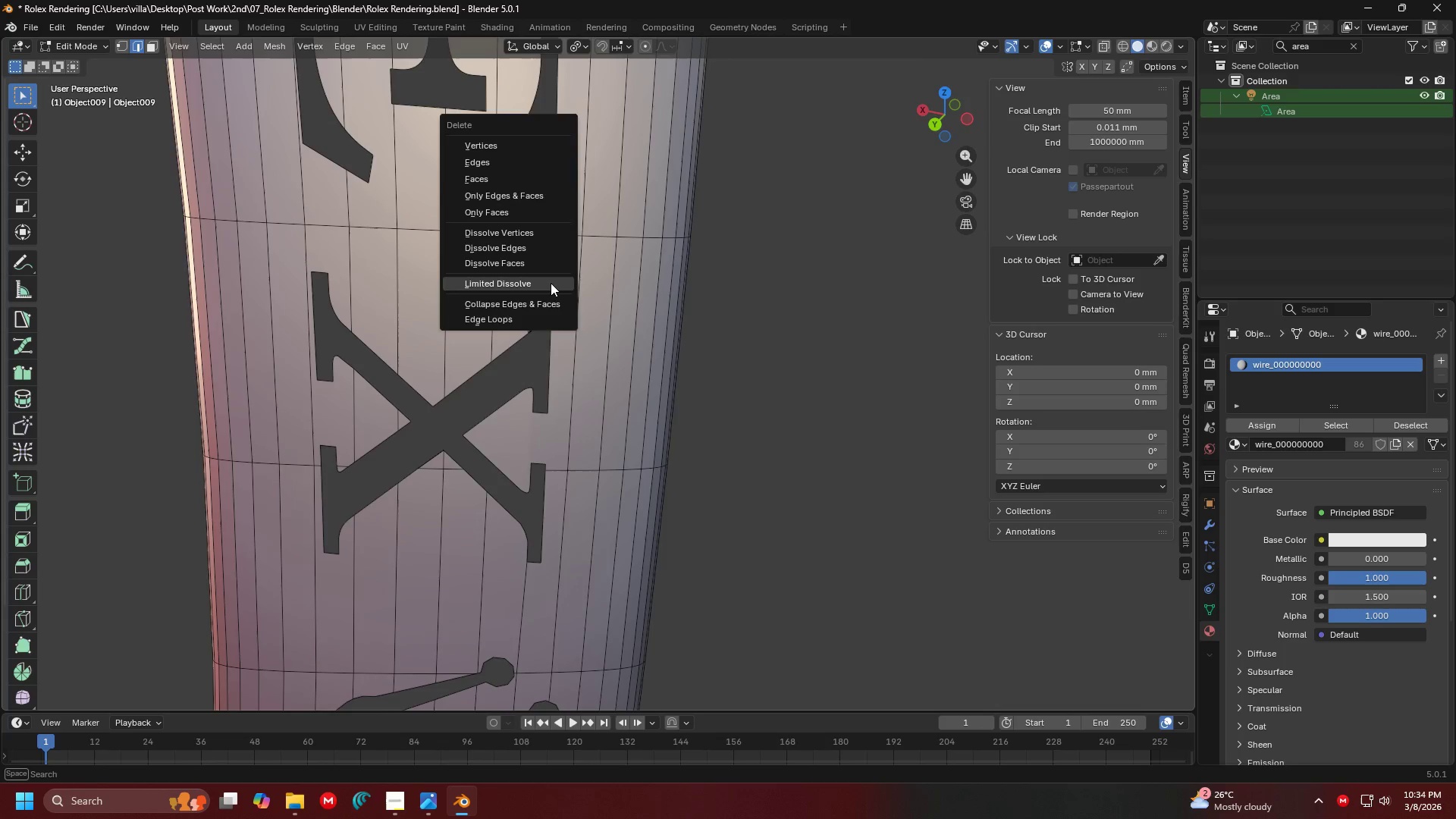 
triple_click([551, 283])
 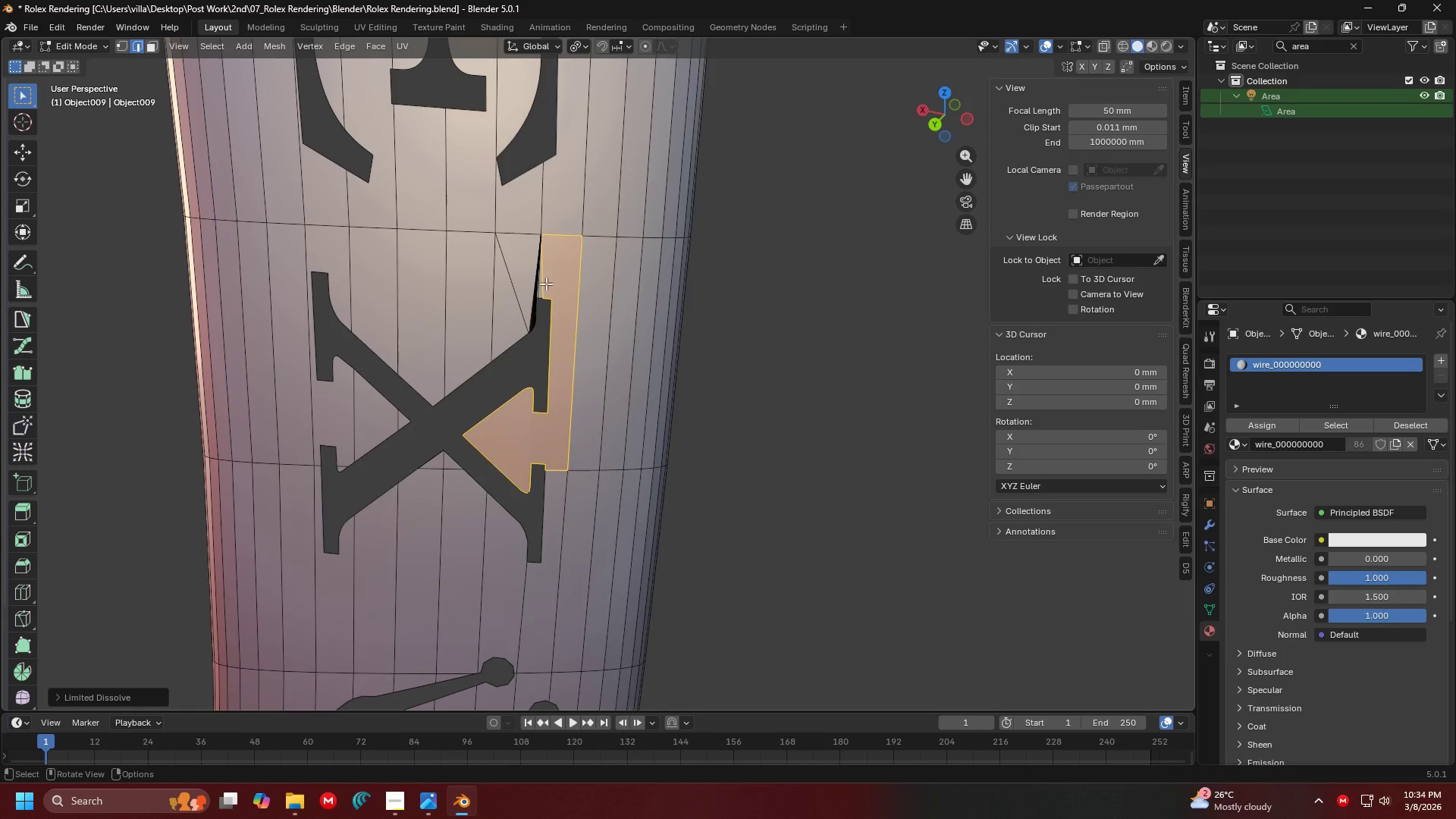 
left_click([543, 283])
 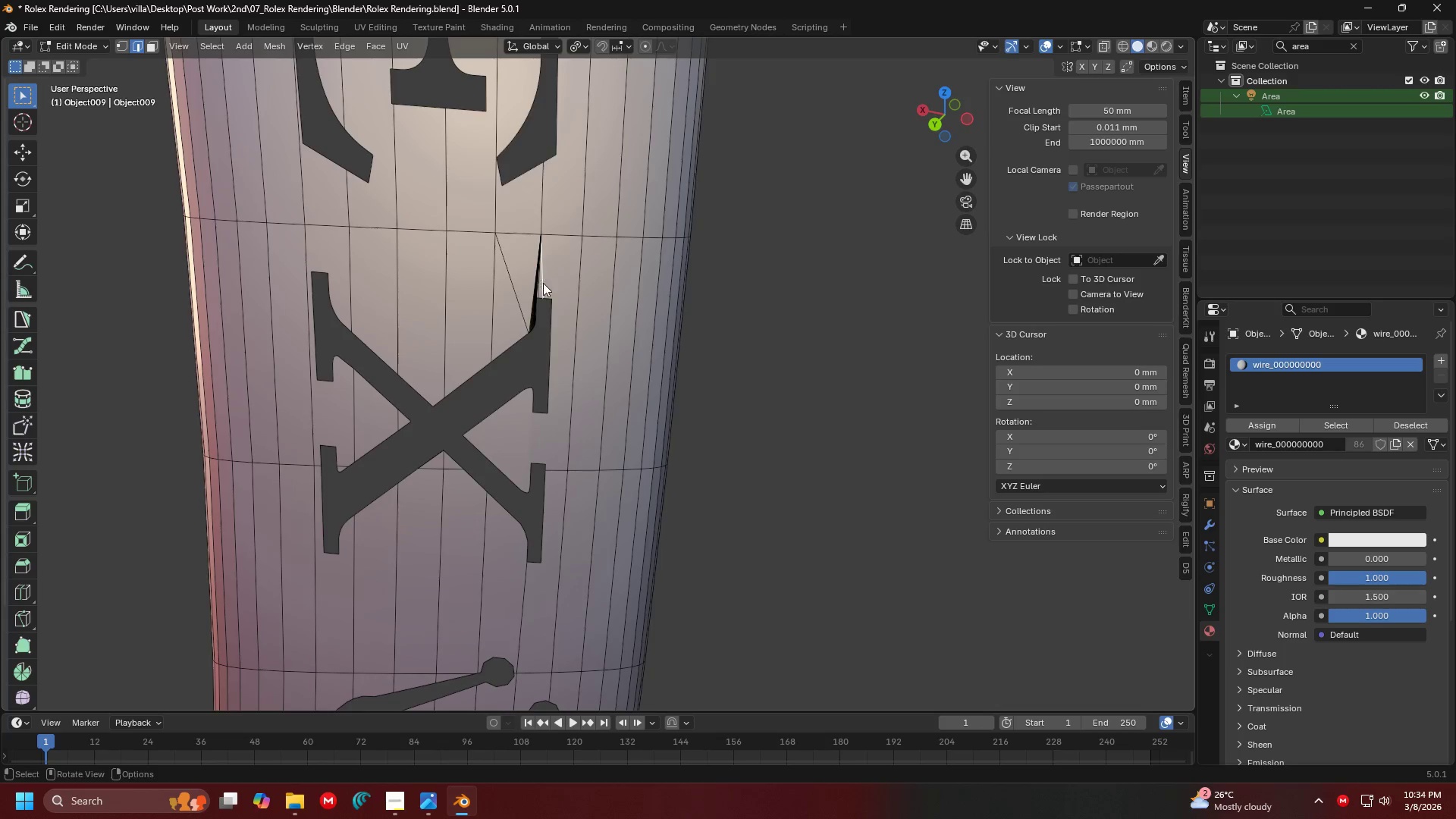 
key(X)
 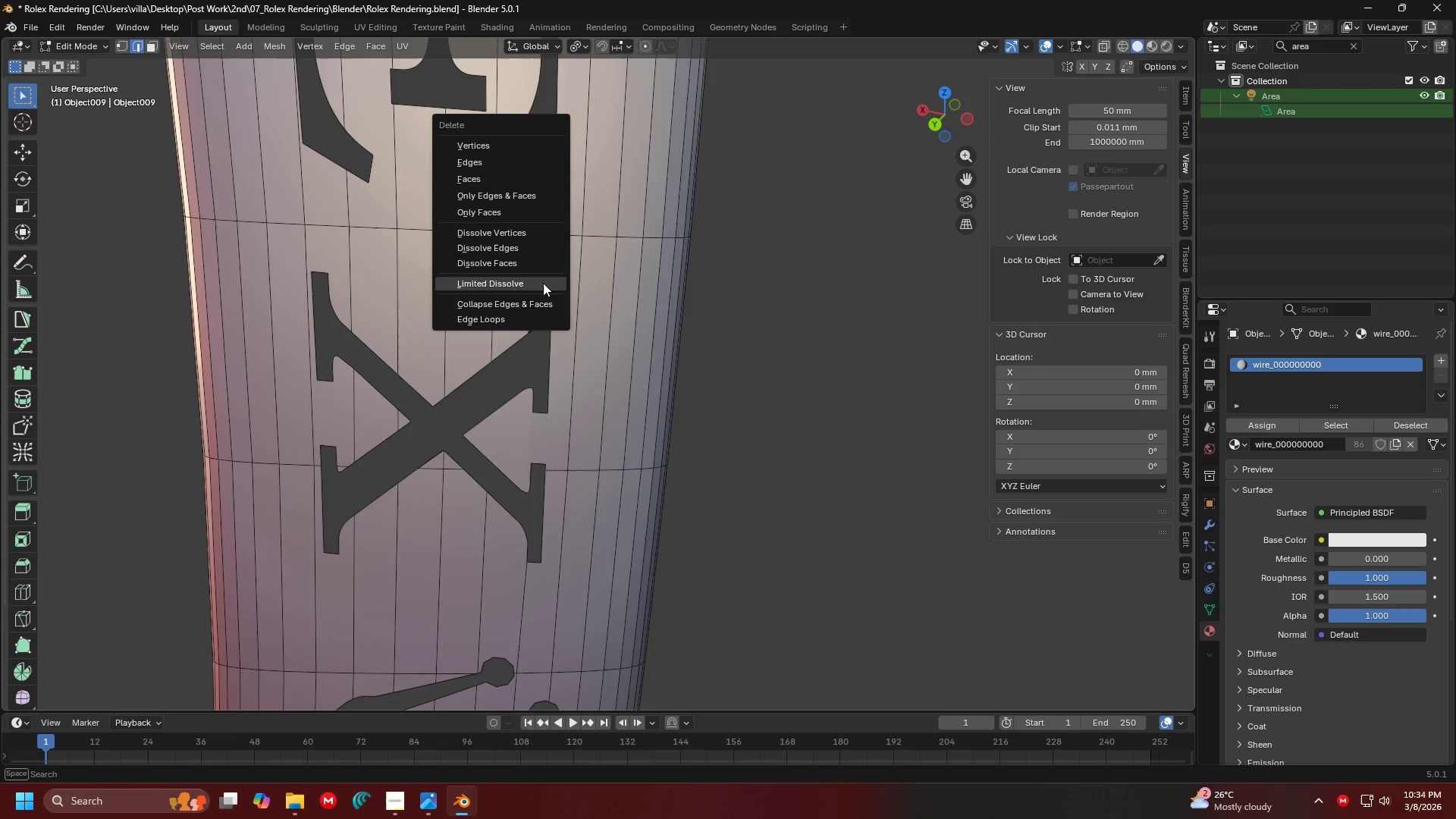 
double_click([543, 283])
 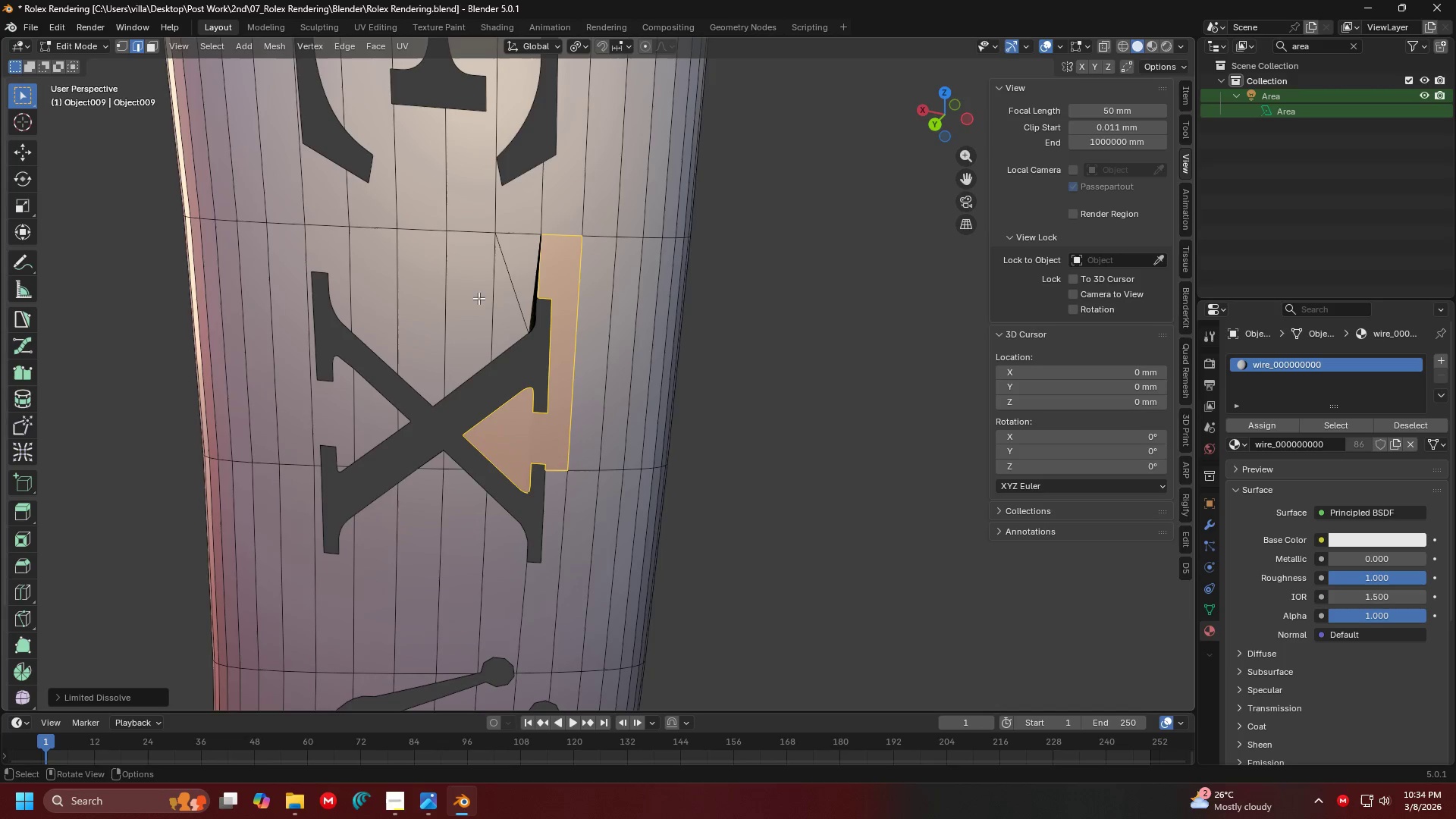 
hold_key(key=ControlLeft, duration=0.66)
 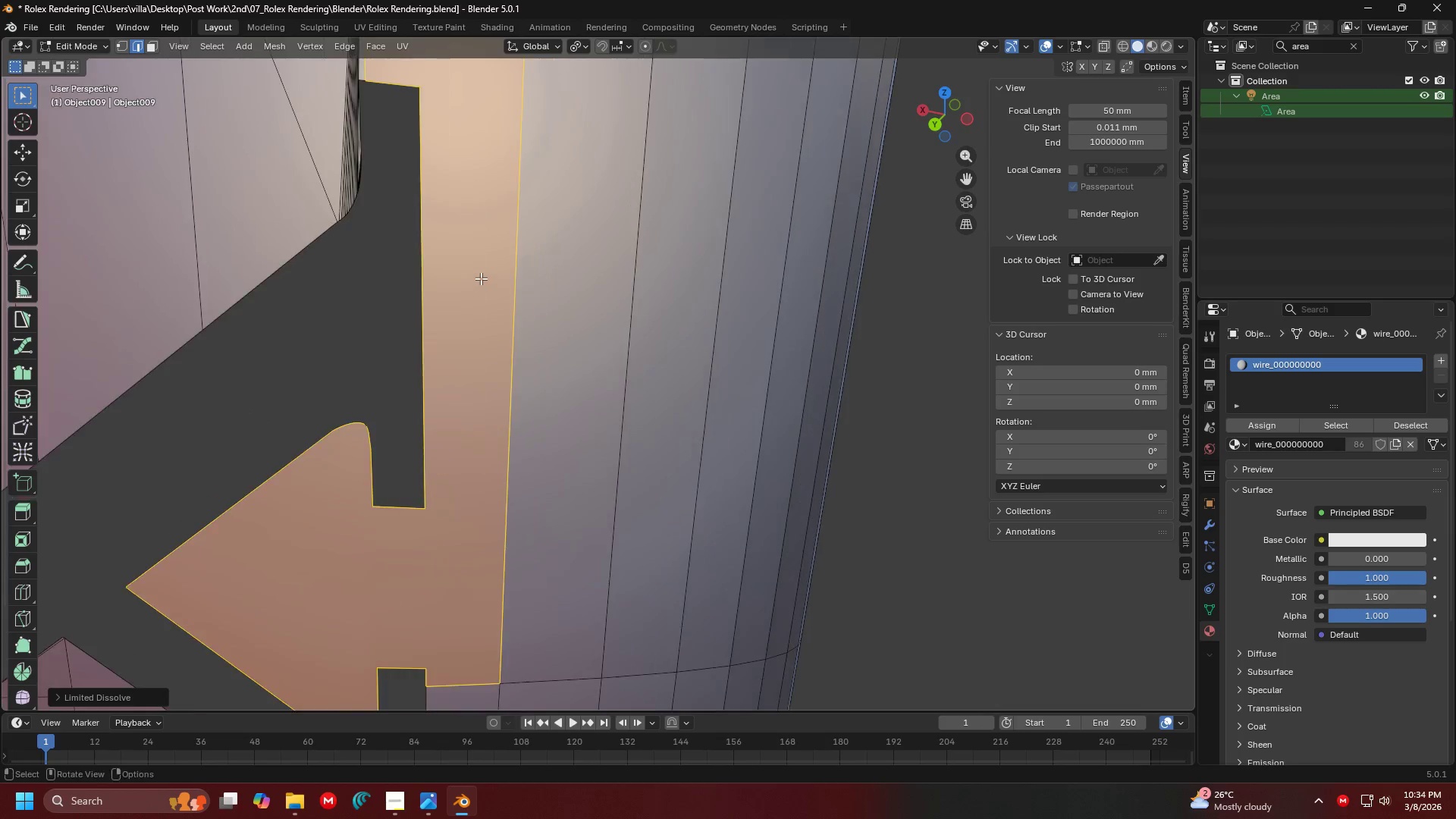 
hold_key(key=ShiftLeft, duration=0.38)
 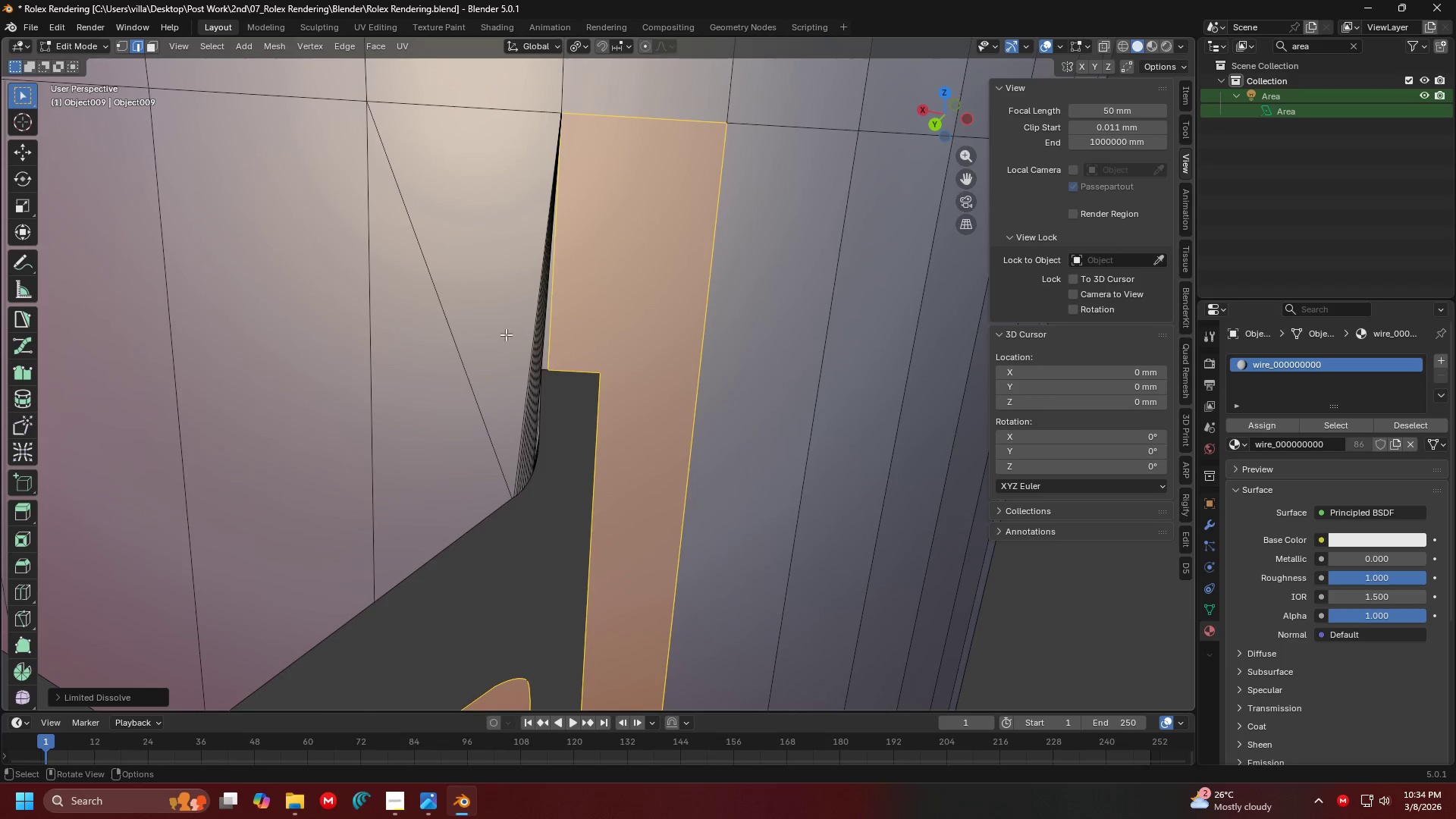 
hold_key(key=ControlLeft, duration=0.66)
 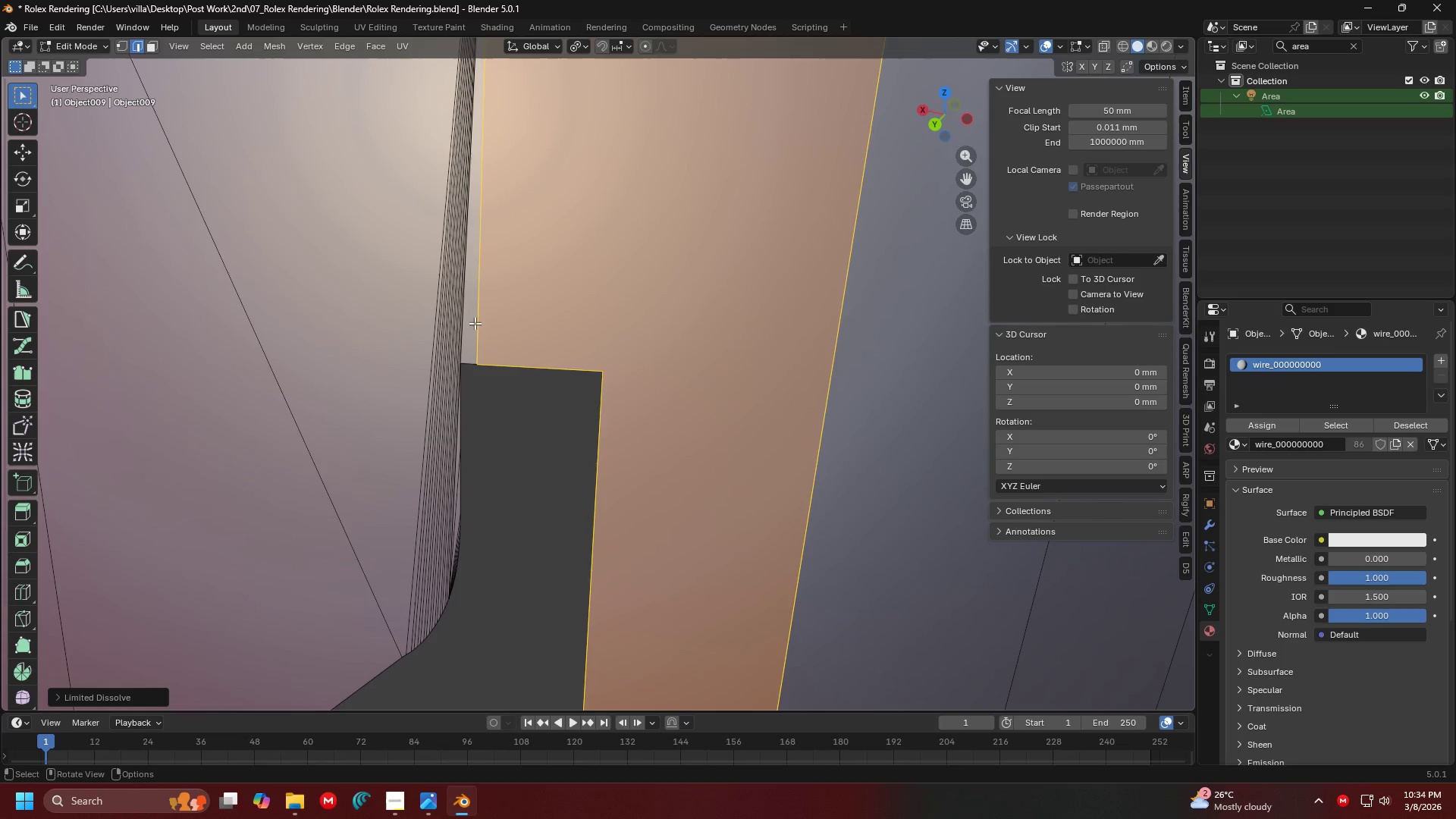 
left_click_drag(start_coordinate=[474, 322], to_coordinate=[204, 284])
 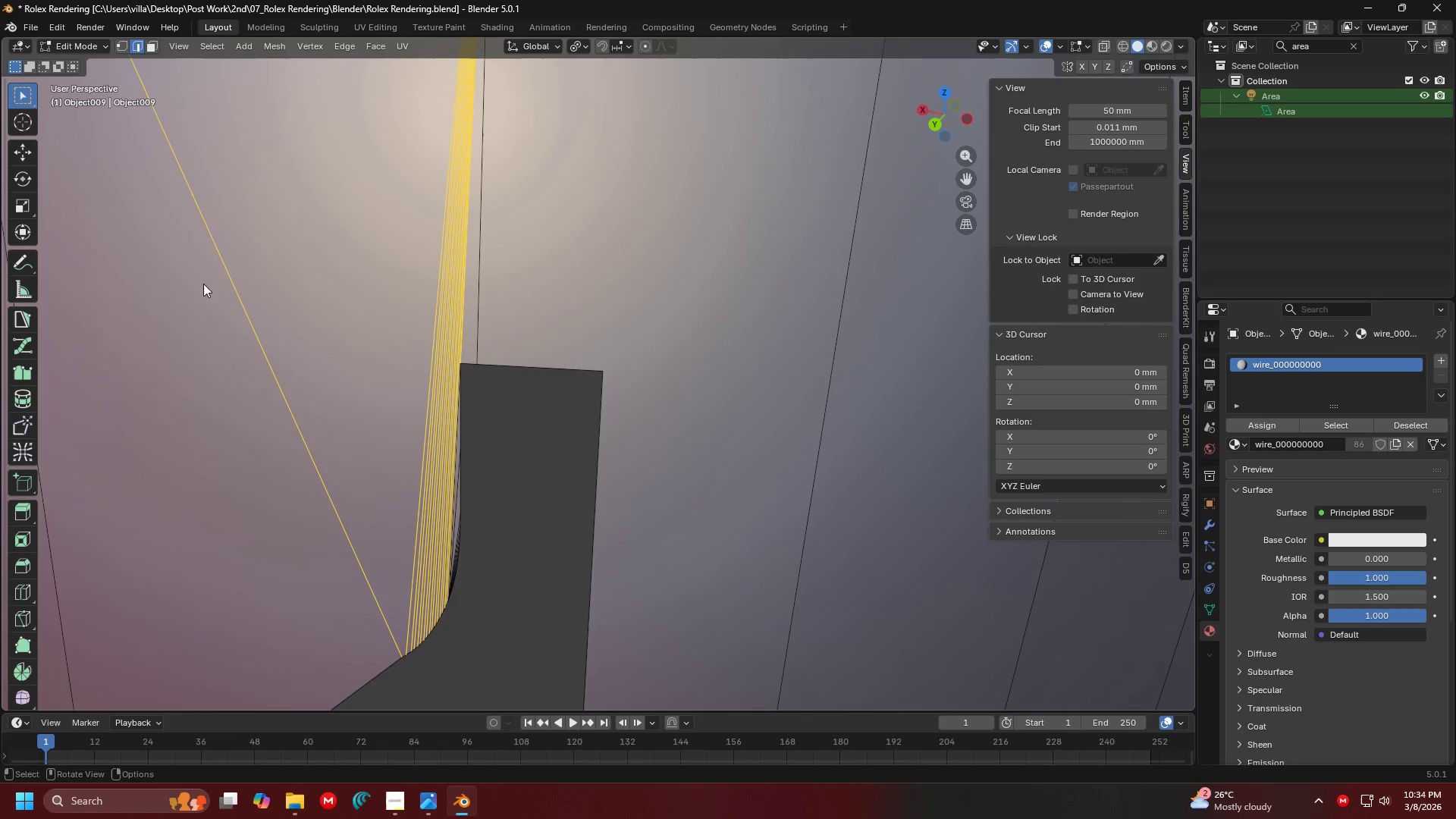 
key(X)
 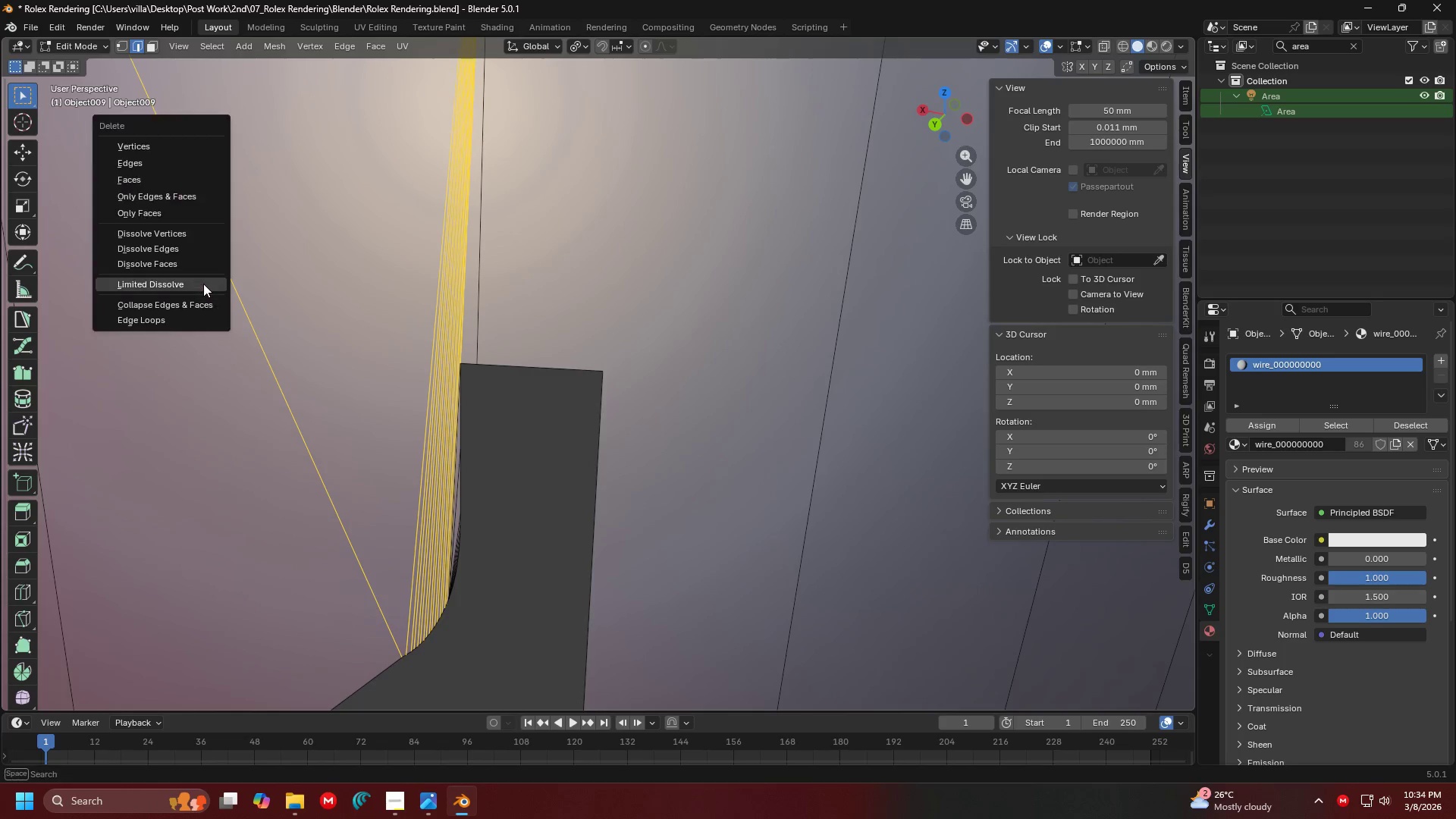 
left_click([203, 284])
 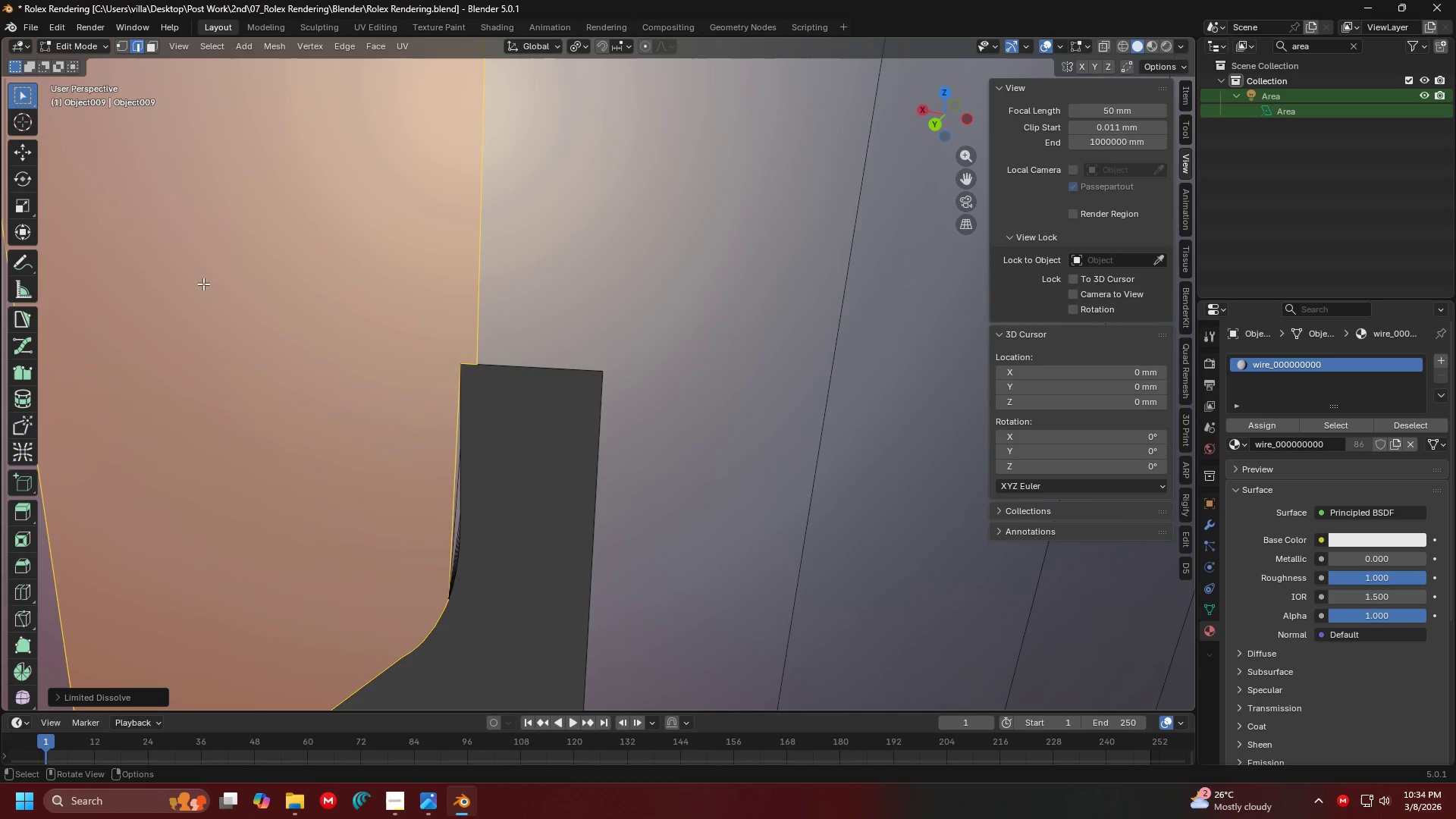 
key(Shift+ShiftLeft)
 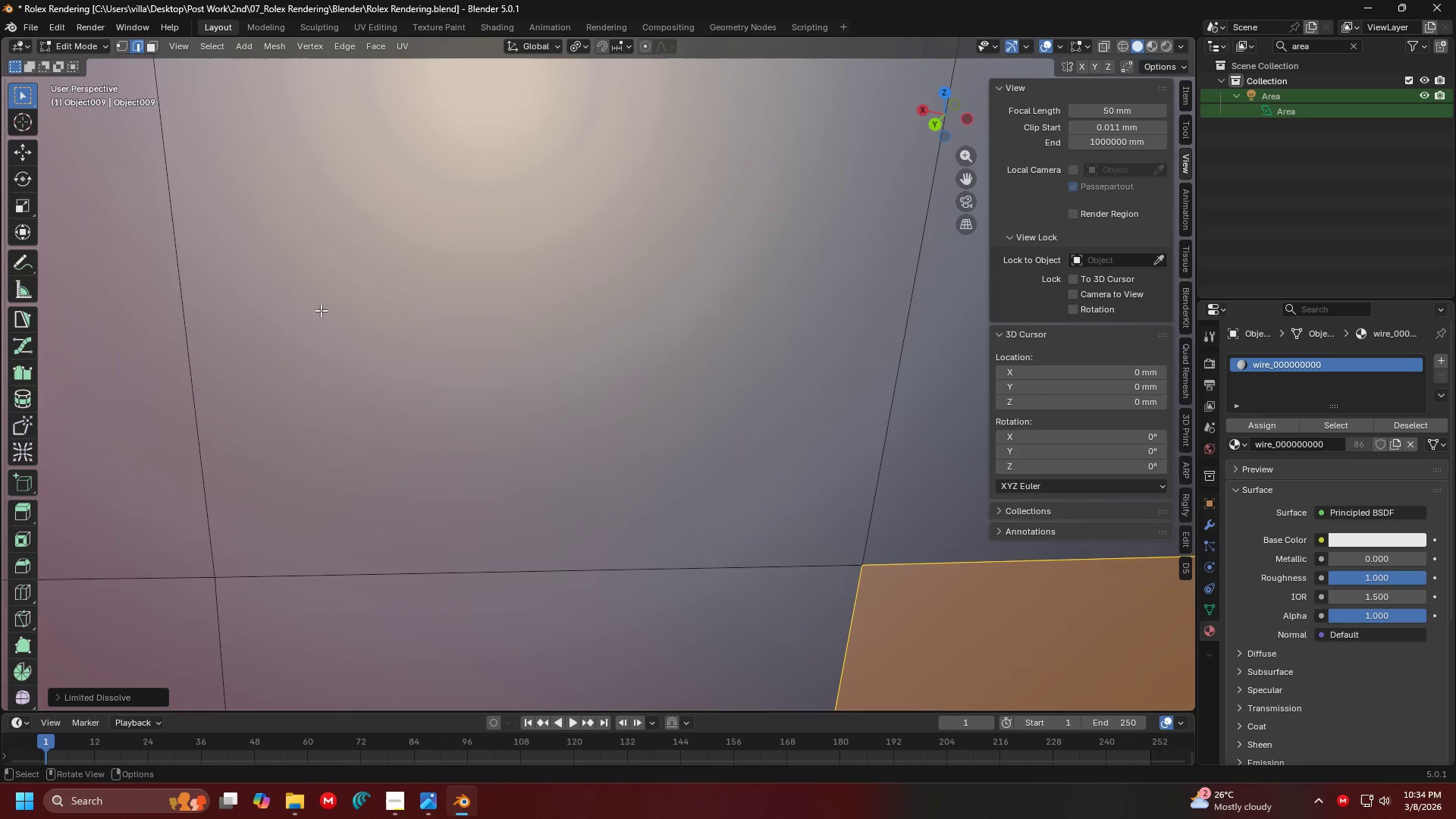 
hold_key(key=ShiftLeft, duration=0.62)
 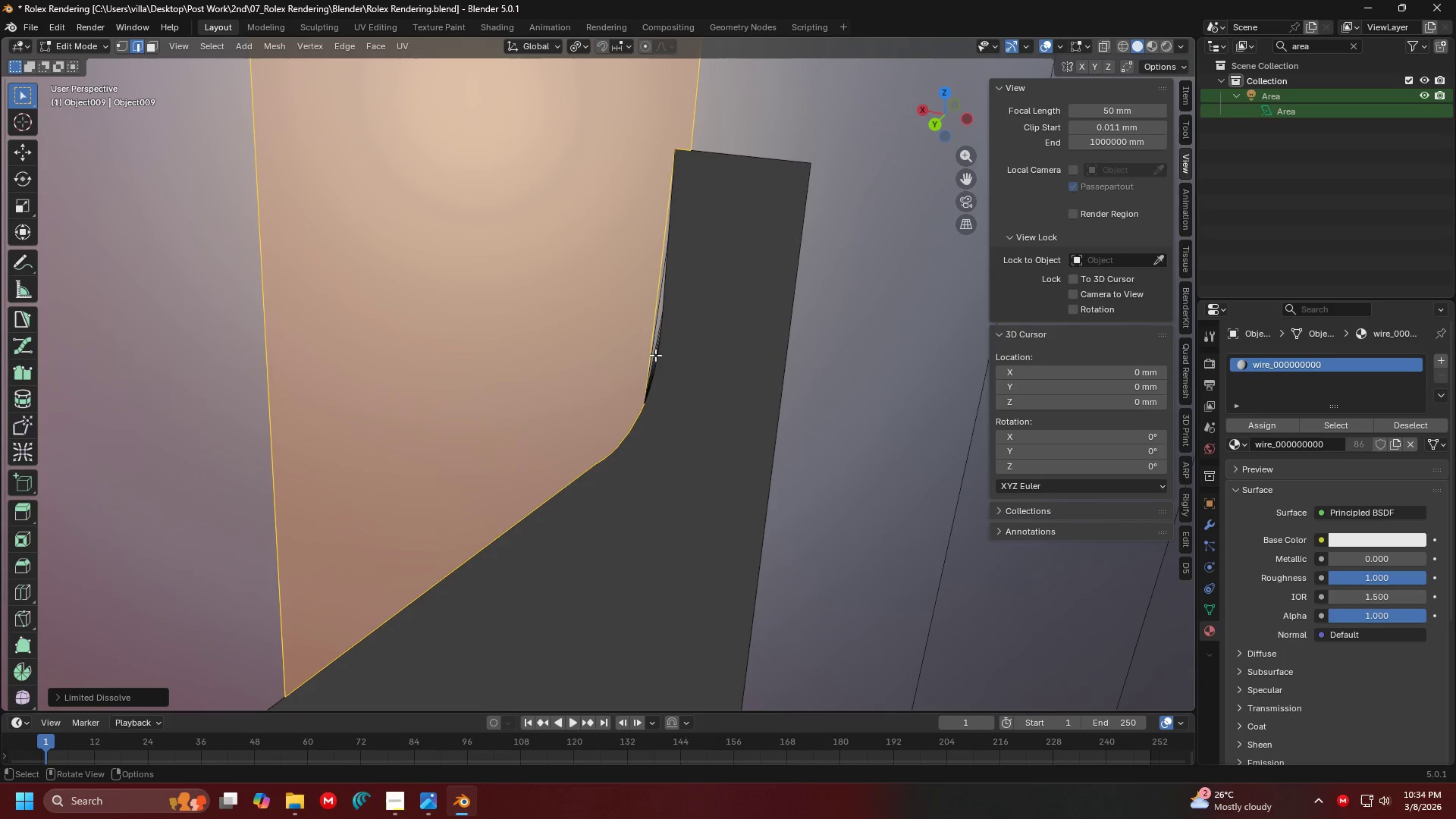 
hold_key(key=ControlLeft, duration=1.14)
 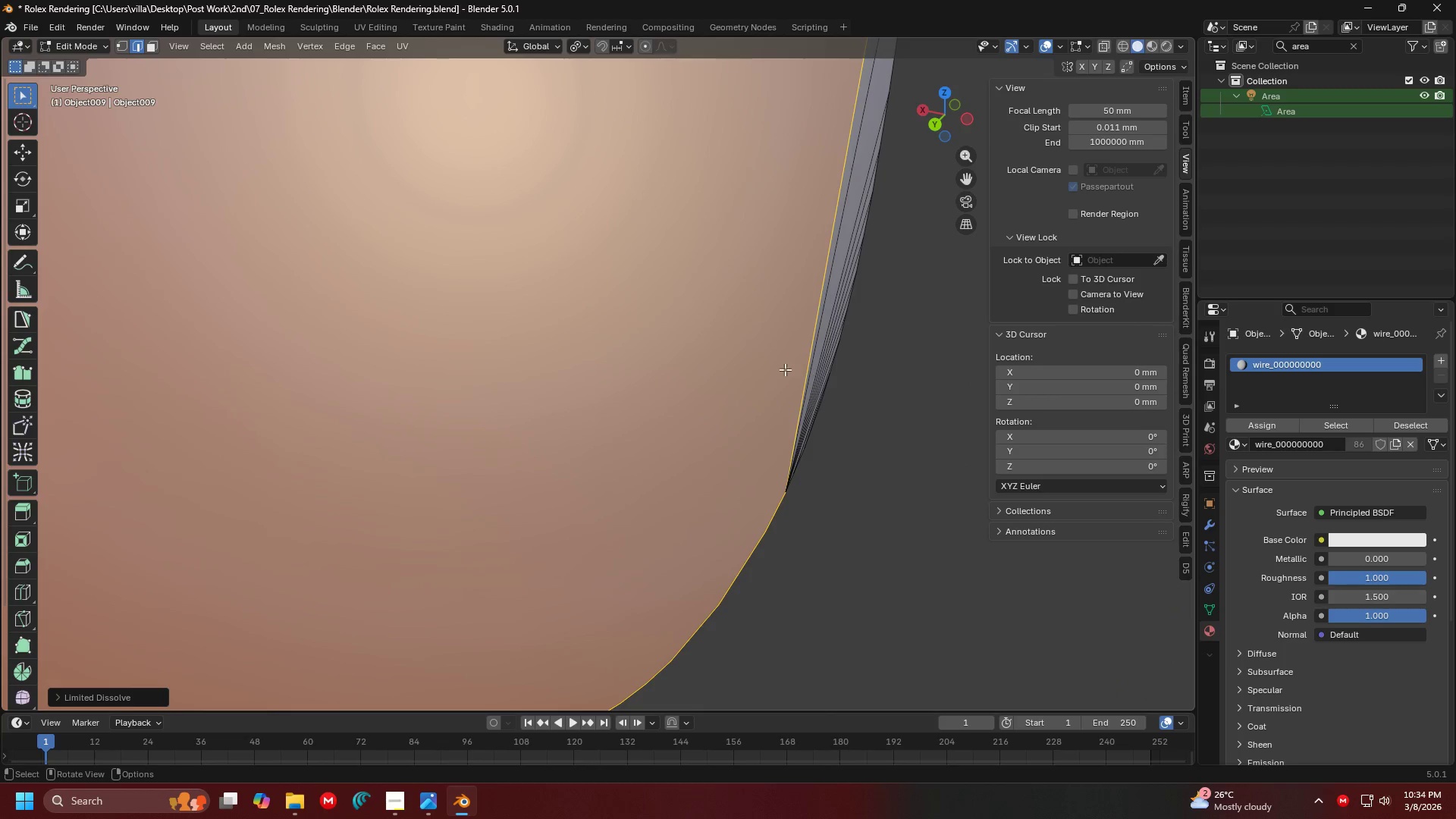 
key(C)
 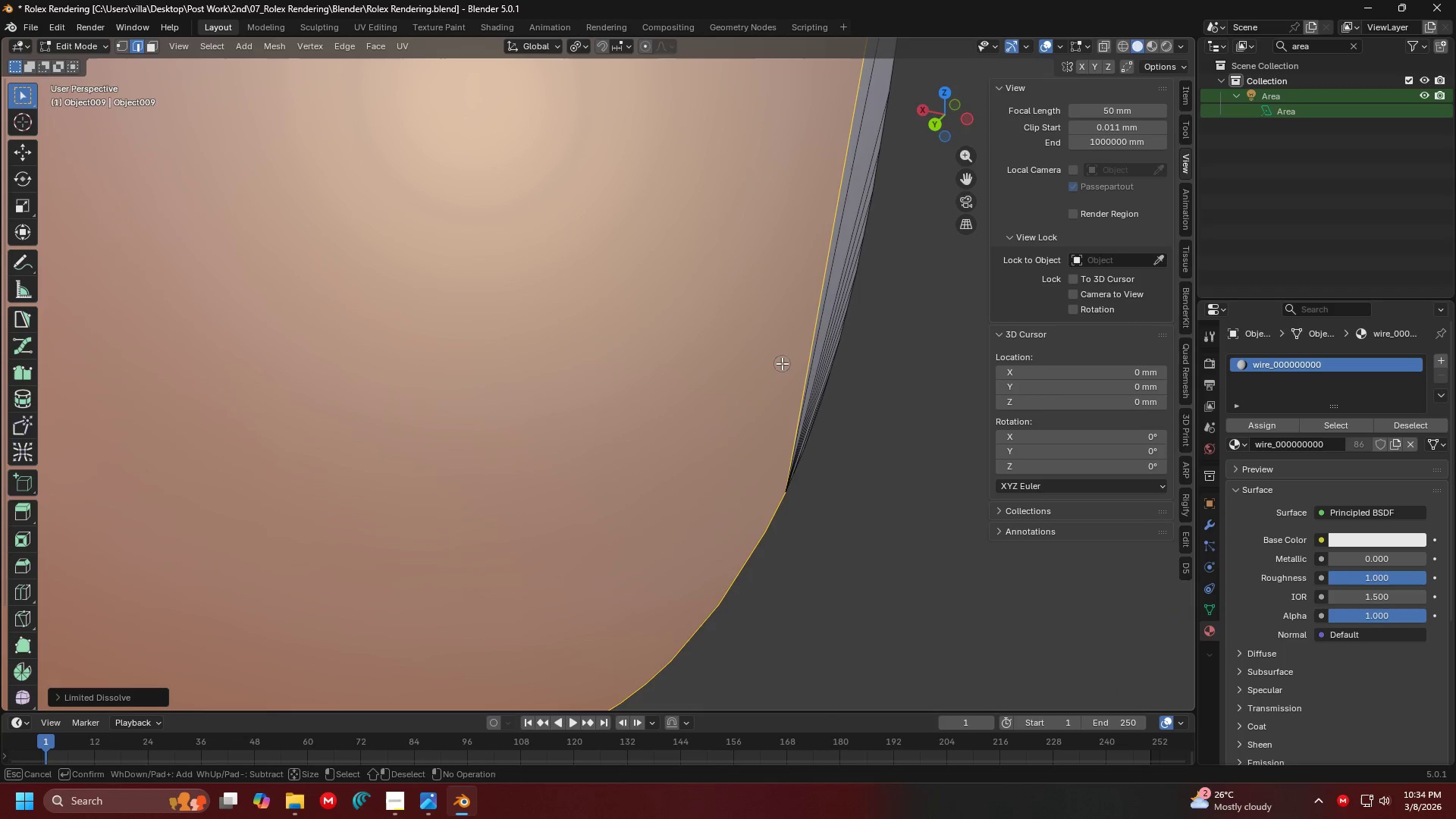 
left_click_drag(start_coordinate=[782, 363], to_coordinate=[816, 384])
 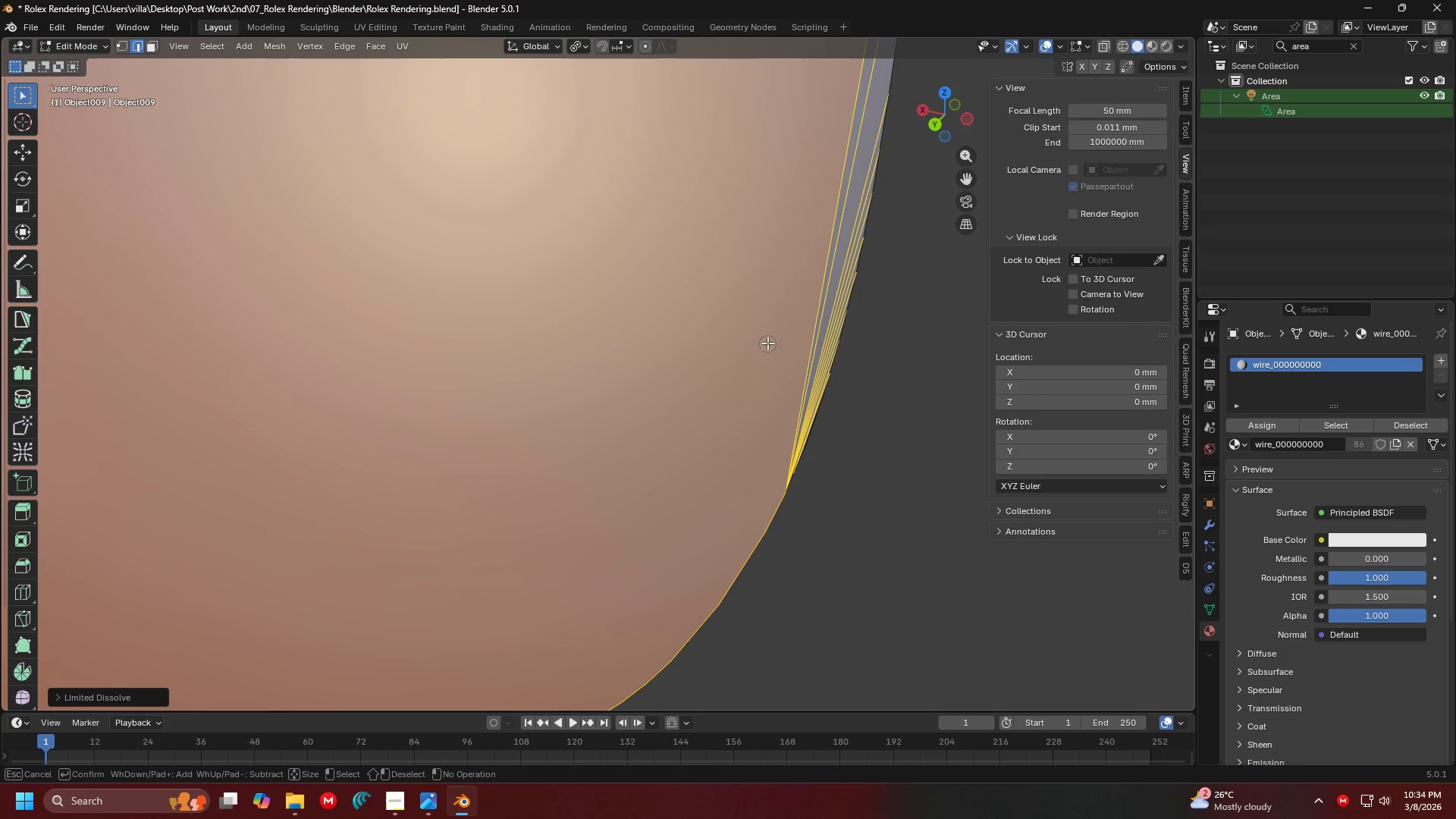 
left_click([767, 343])
 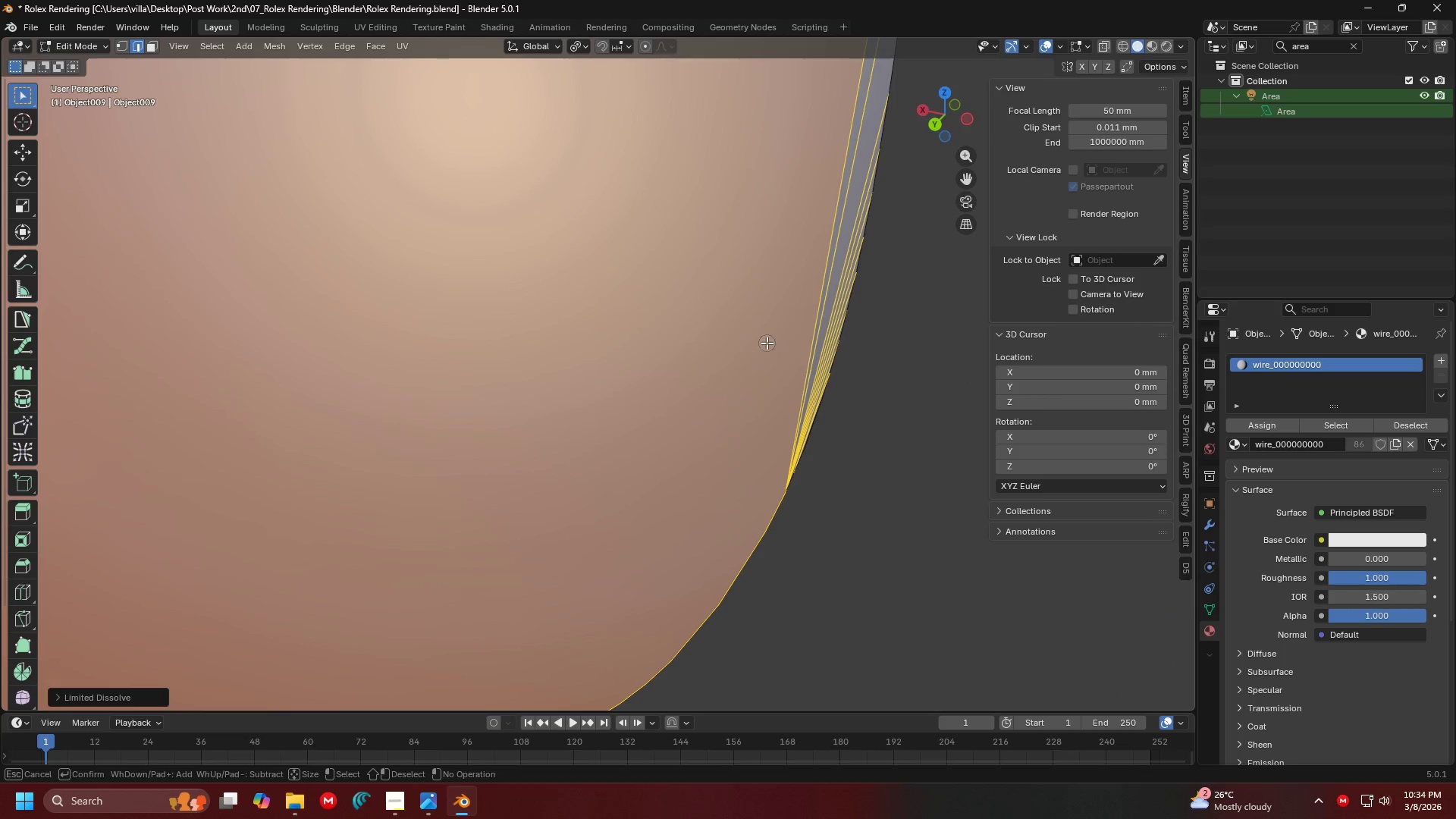 
key(Escape)
 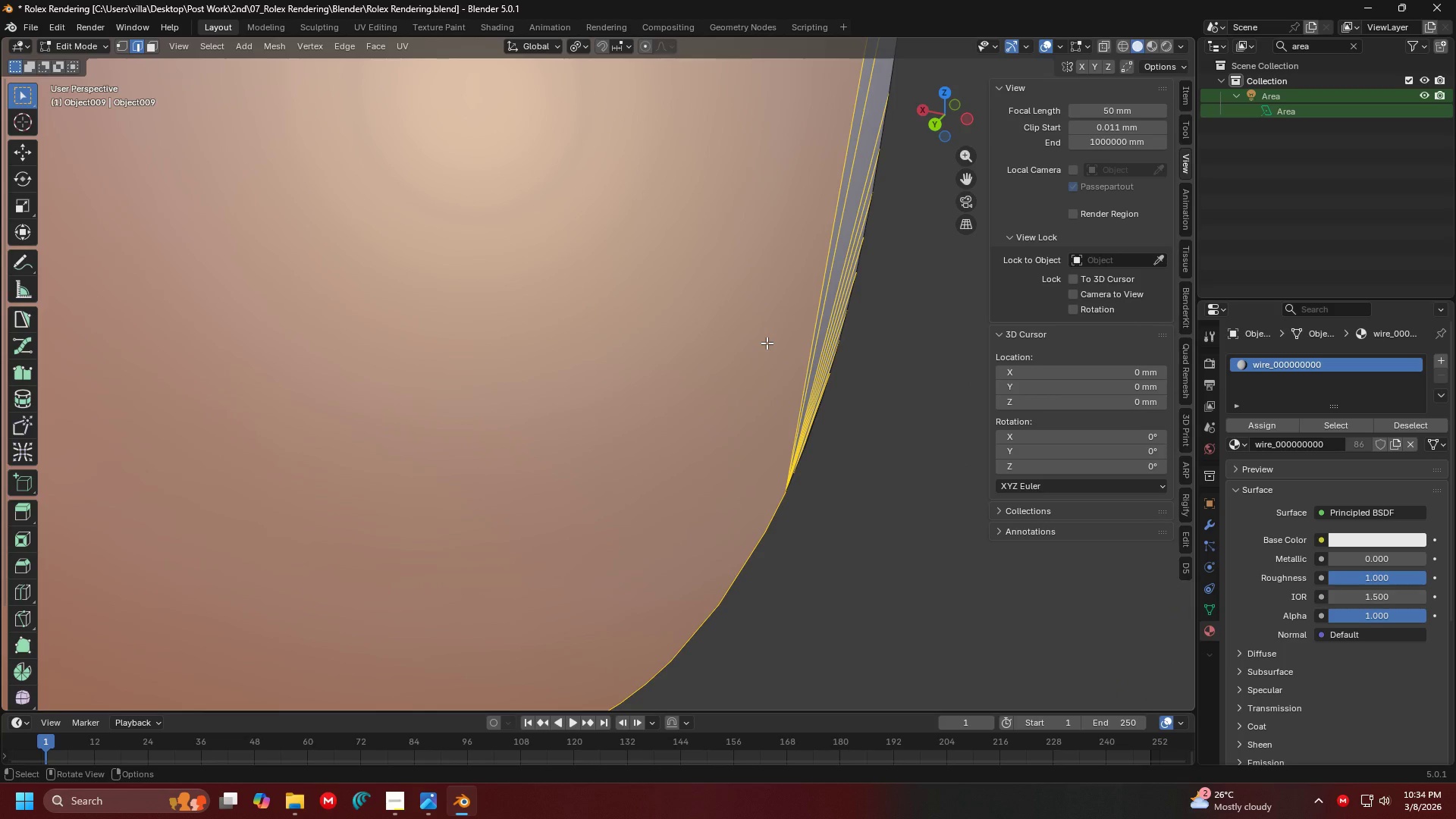 
key(Escape)
 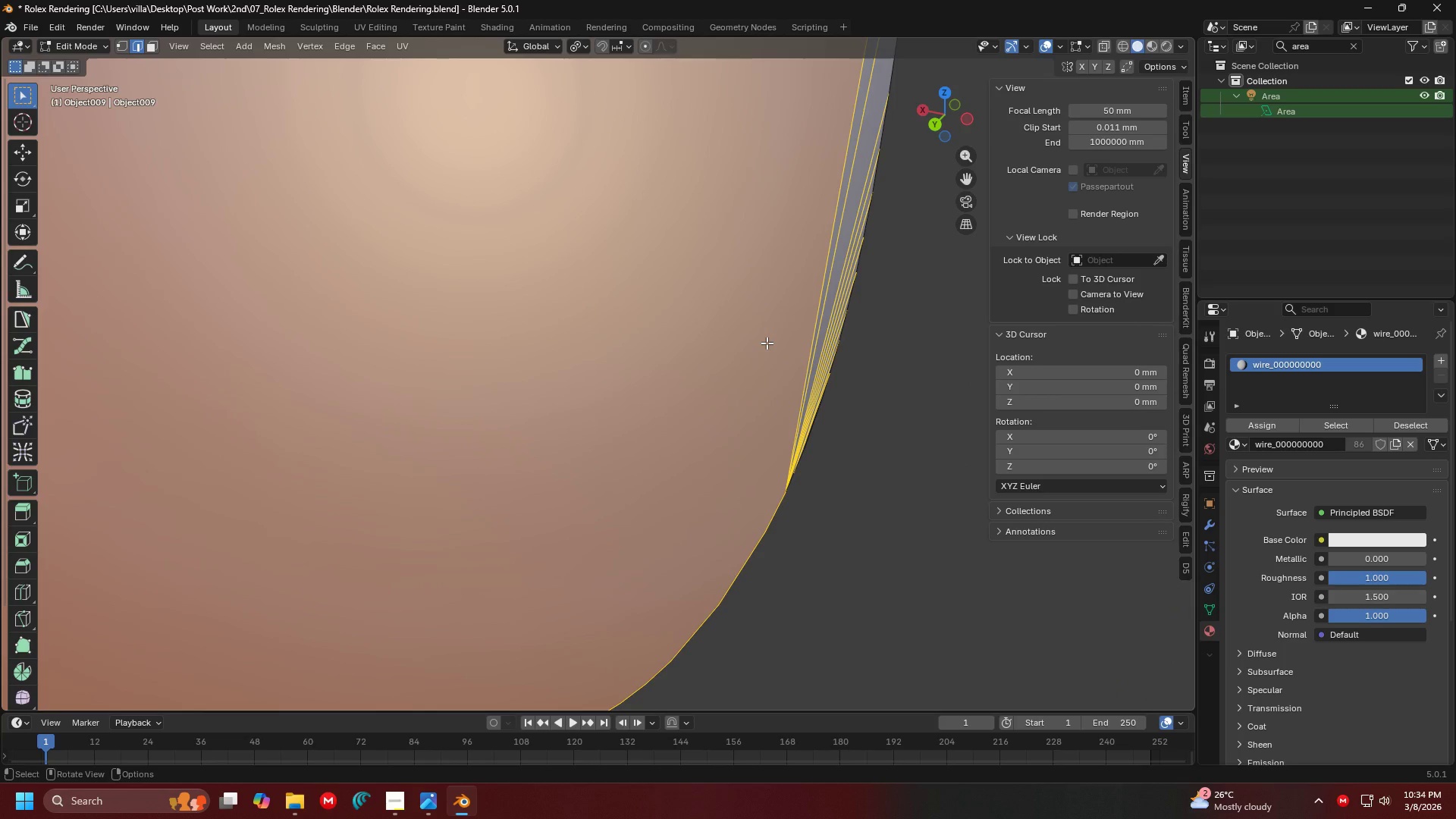 
key(Escape)
 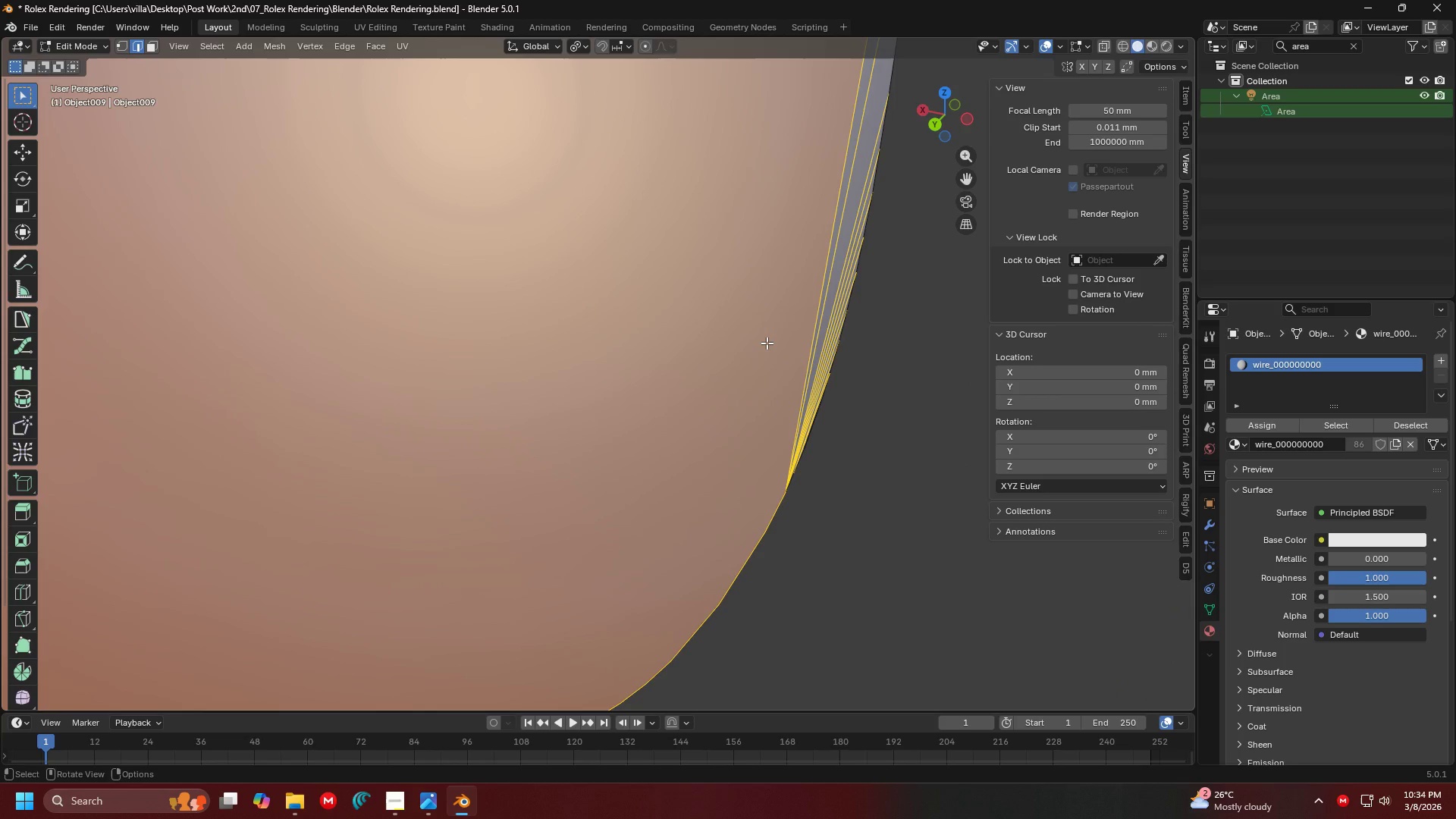 
left_click([767, 343])
 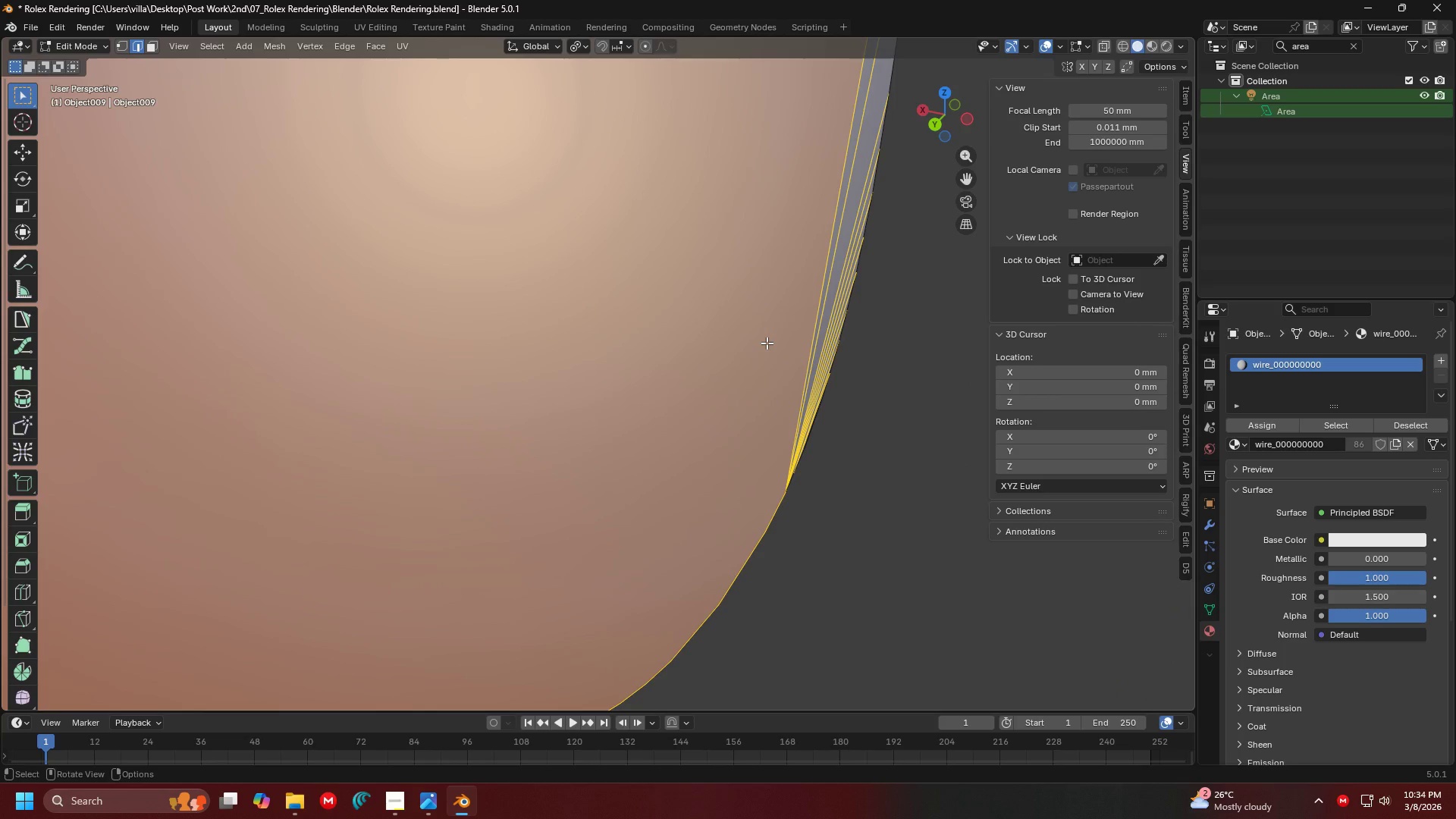 
key(Escape)
 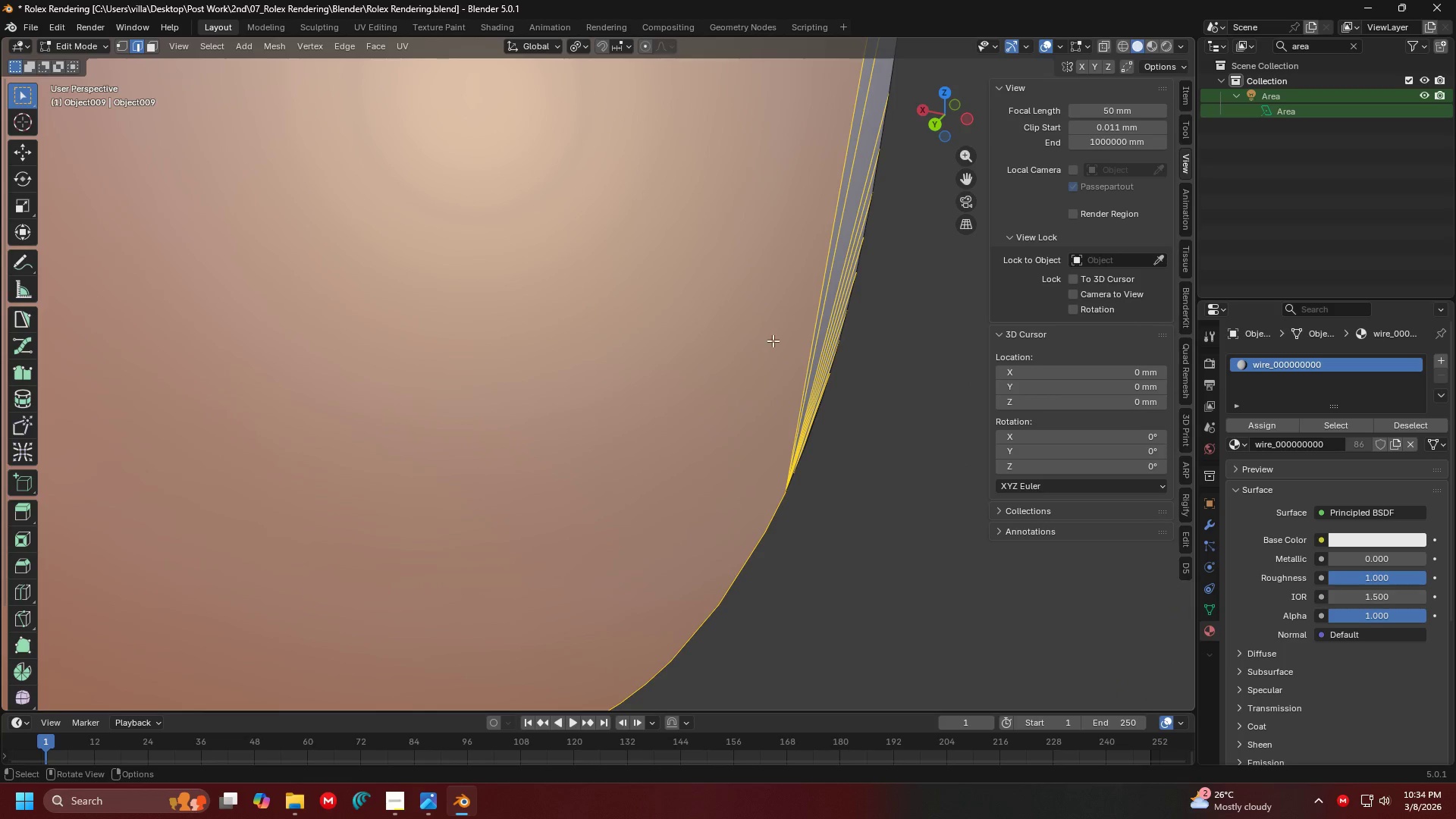 
key(Escape)
 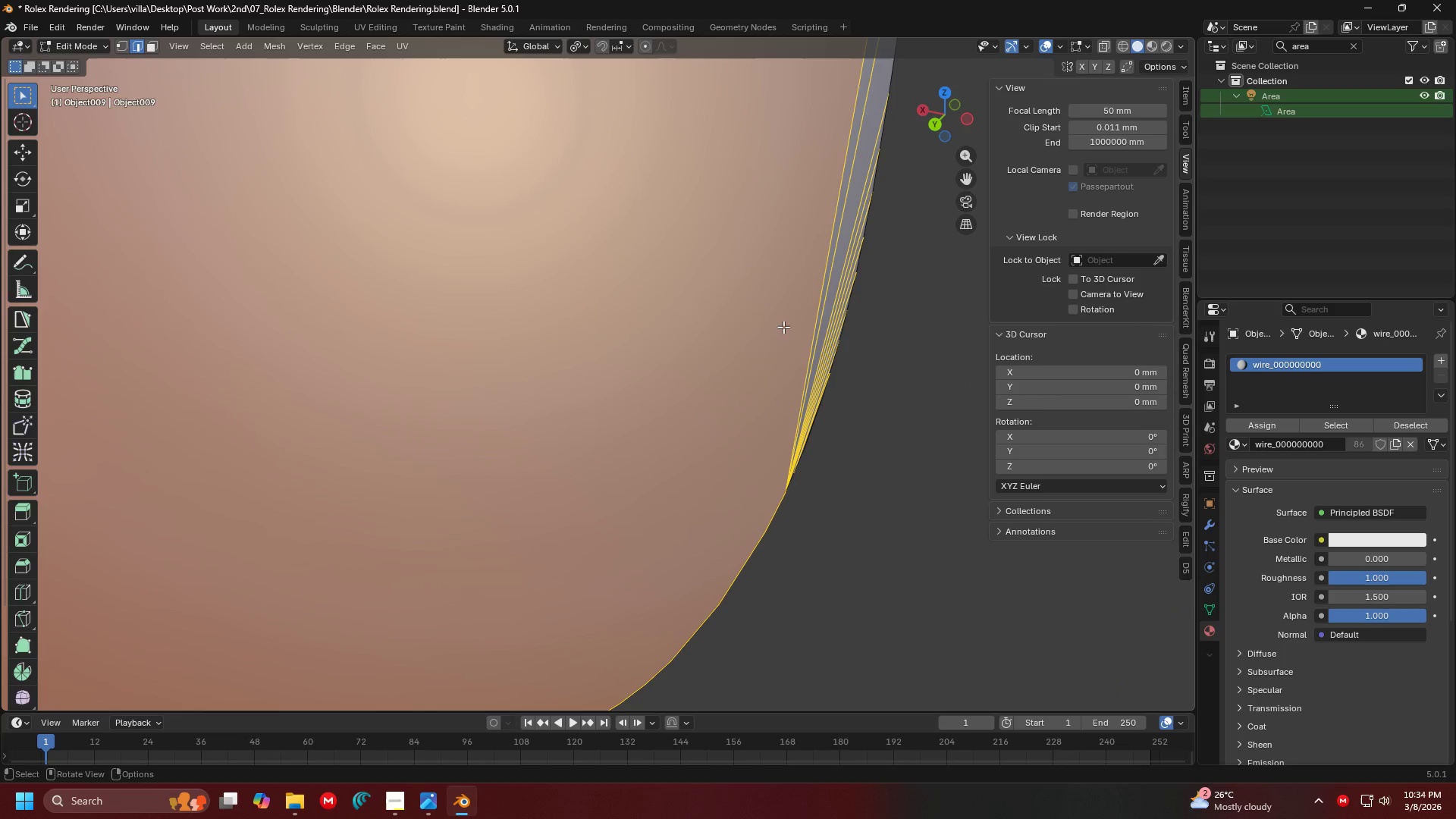 
key(Escape)
 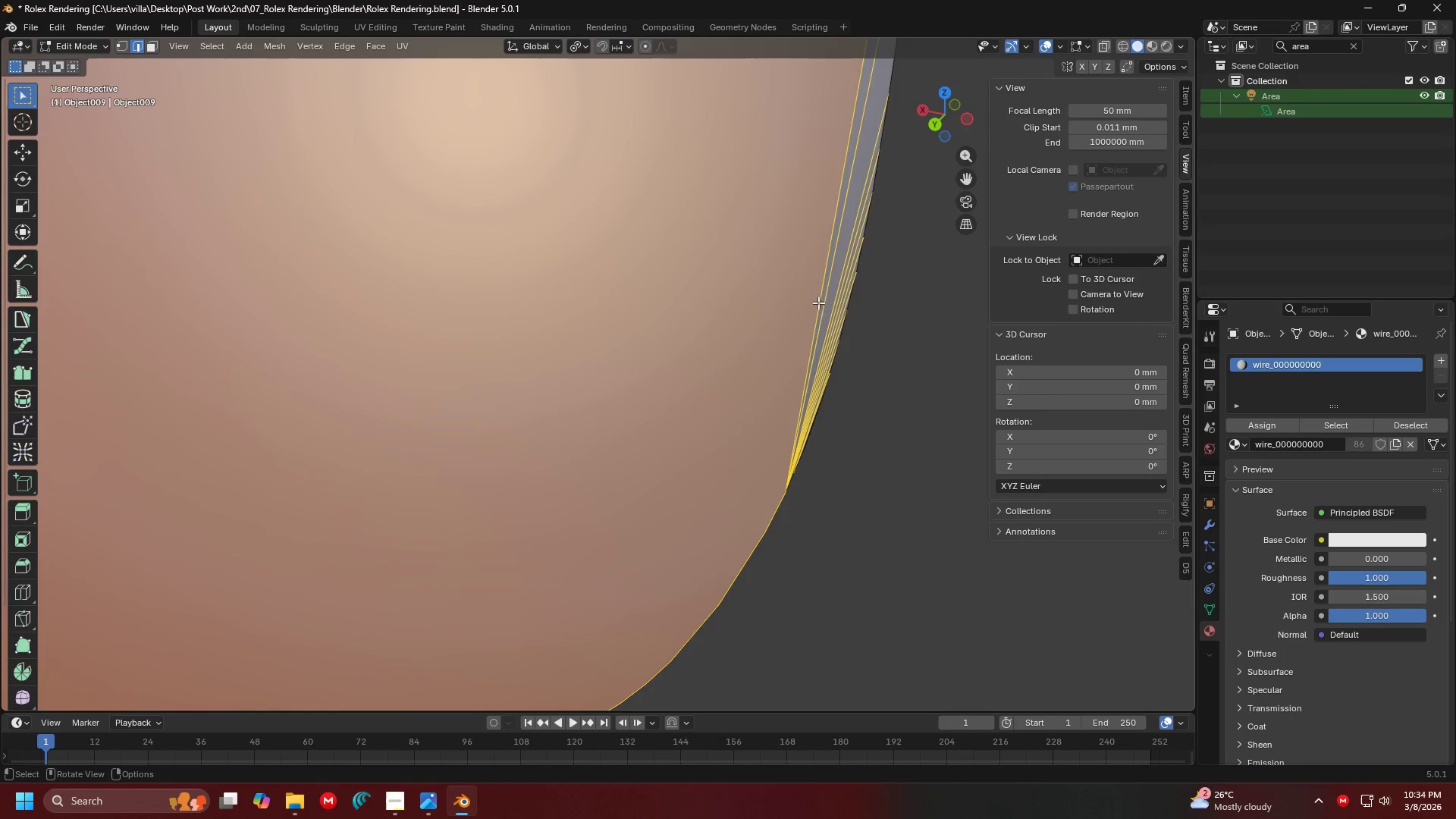 
left_click([819, 303])
 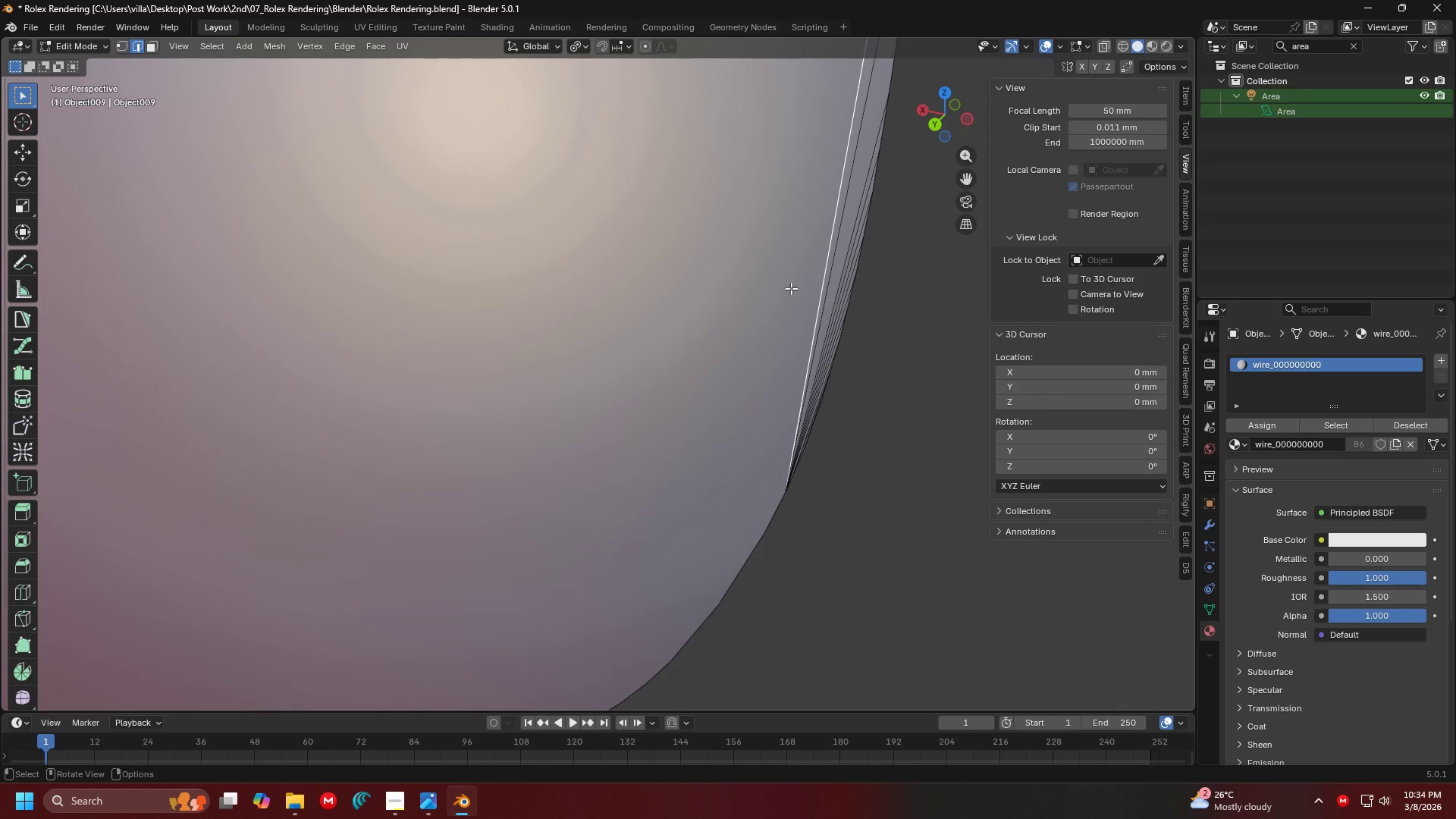 
key(C)
 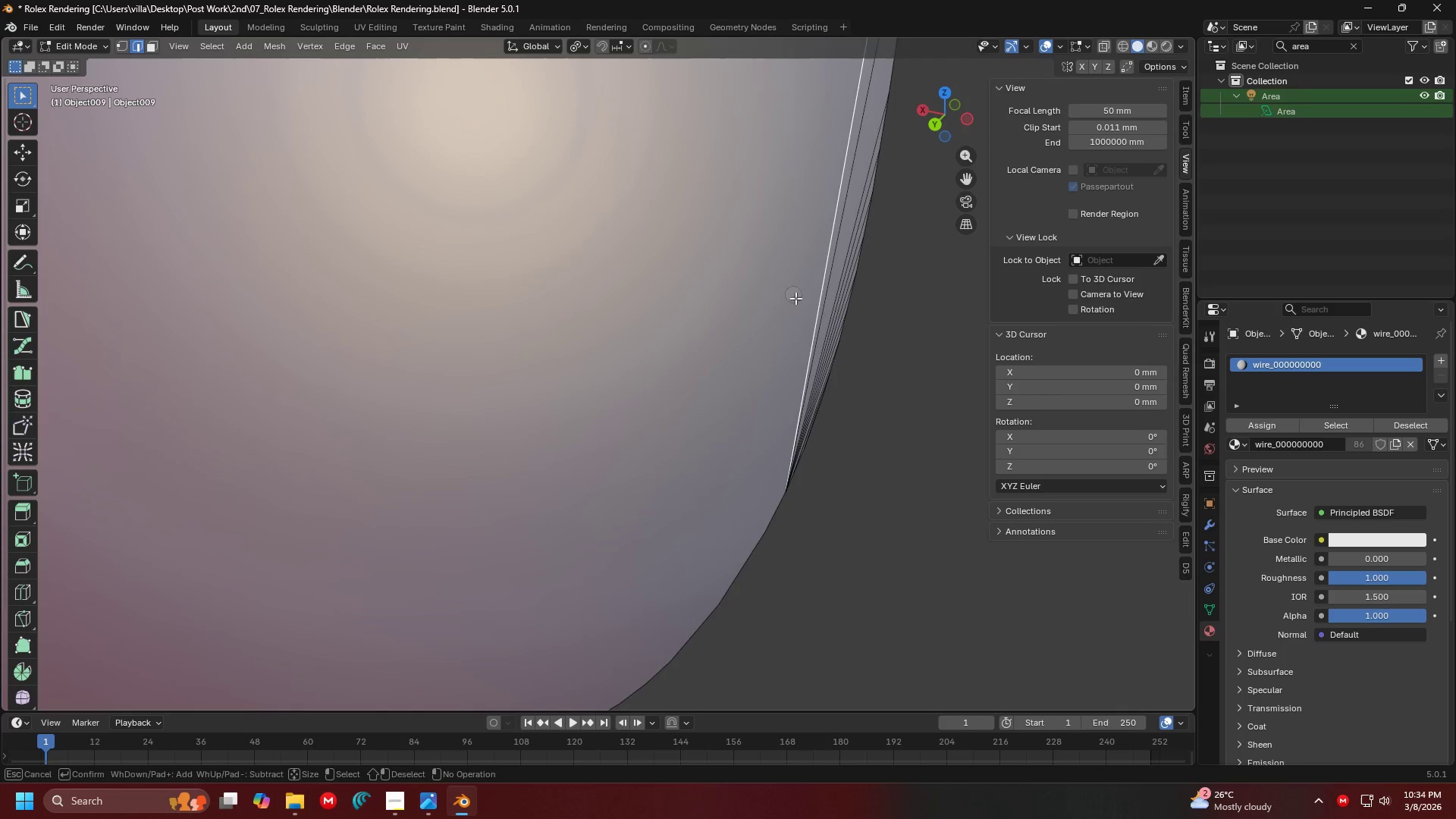 
left_click_drag(start_coordinate=[791, 288], to_coordinate=[811, 394])
 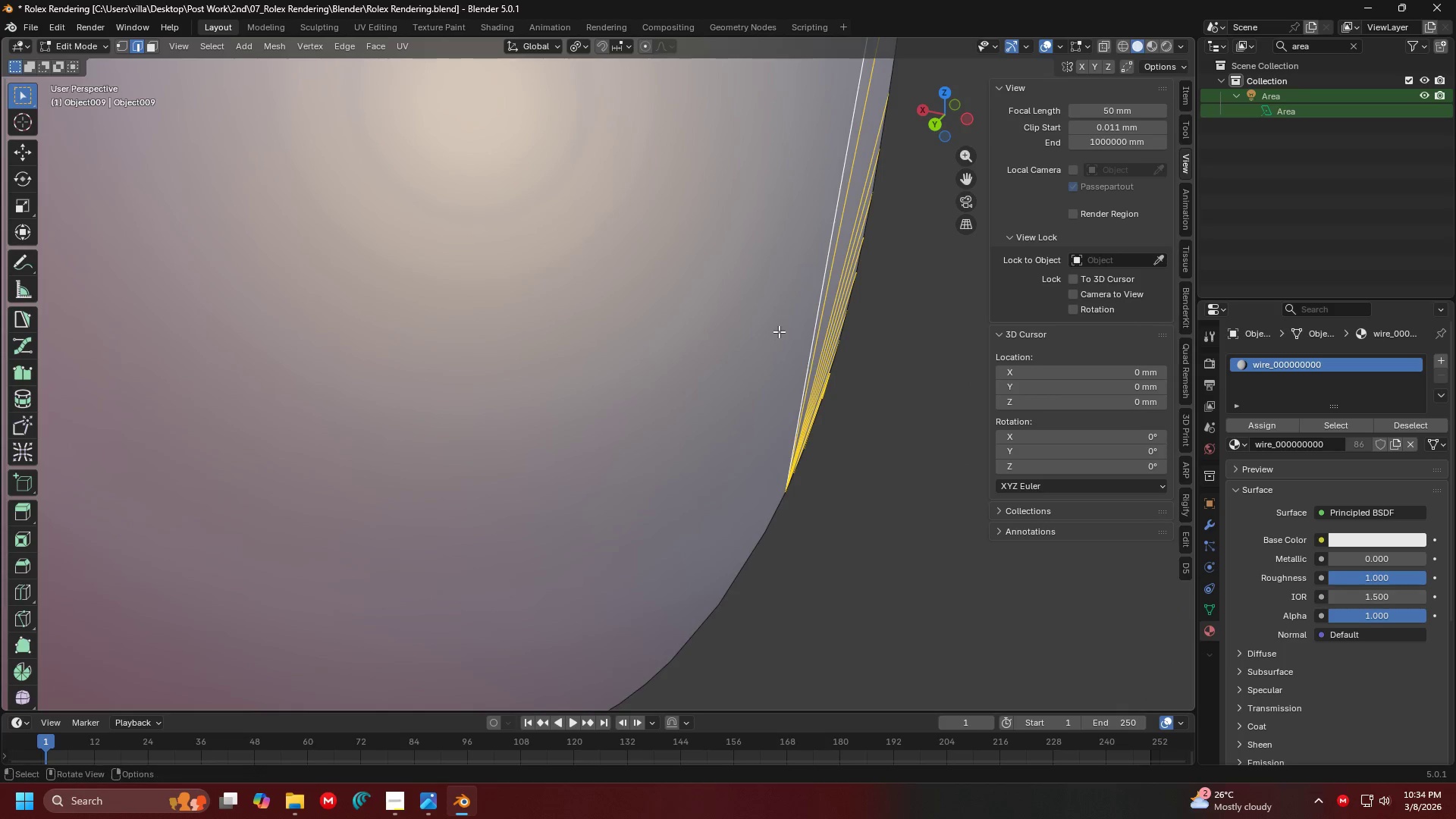 
key(Escape)
 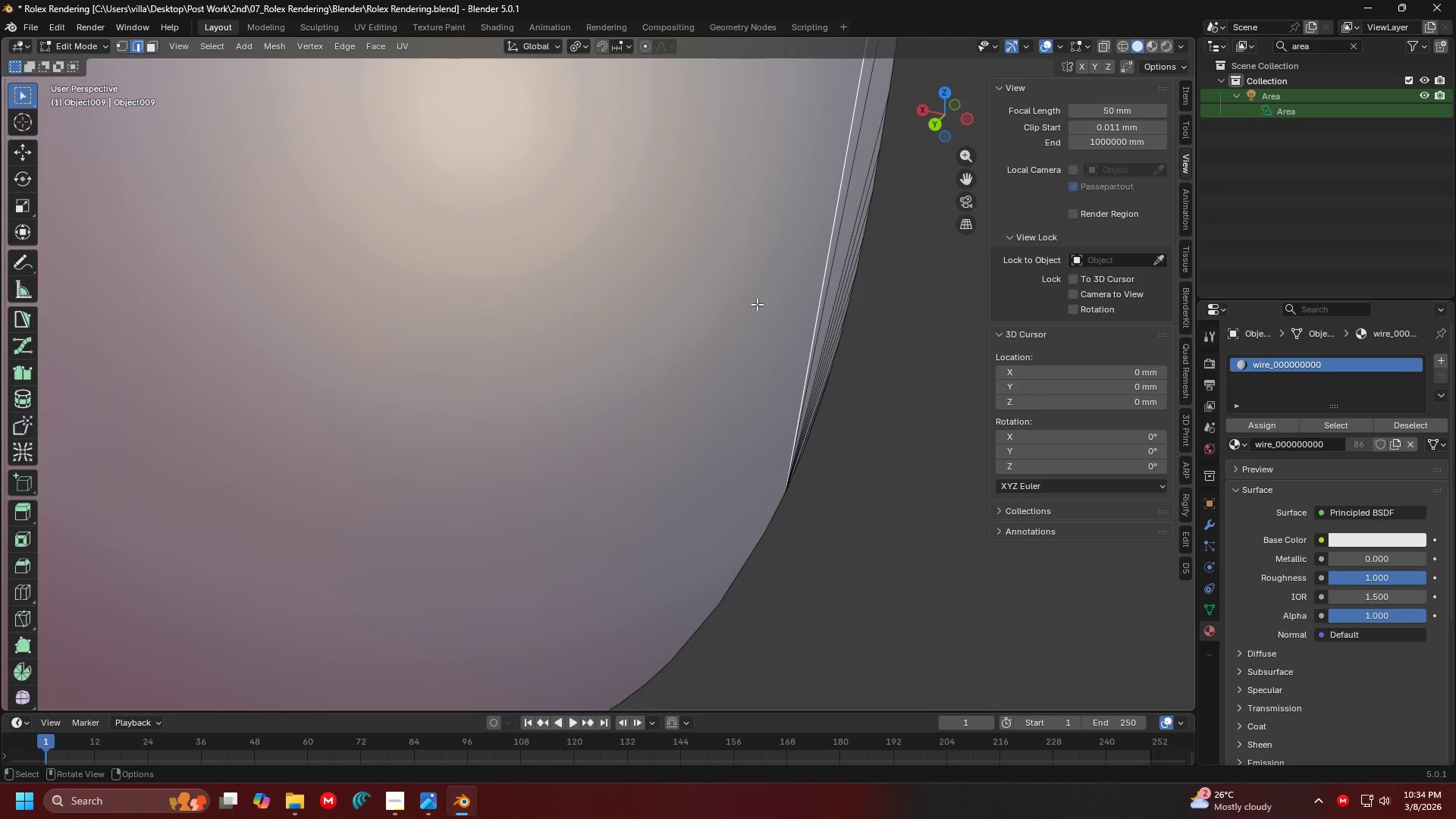 
left_click_drag(start_coordinate=[762, 305], to_coordinate=[774, 332])
 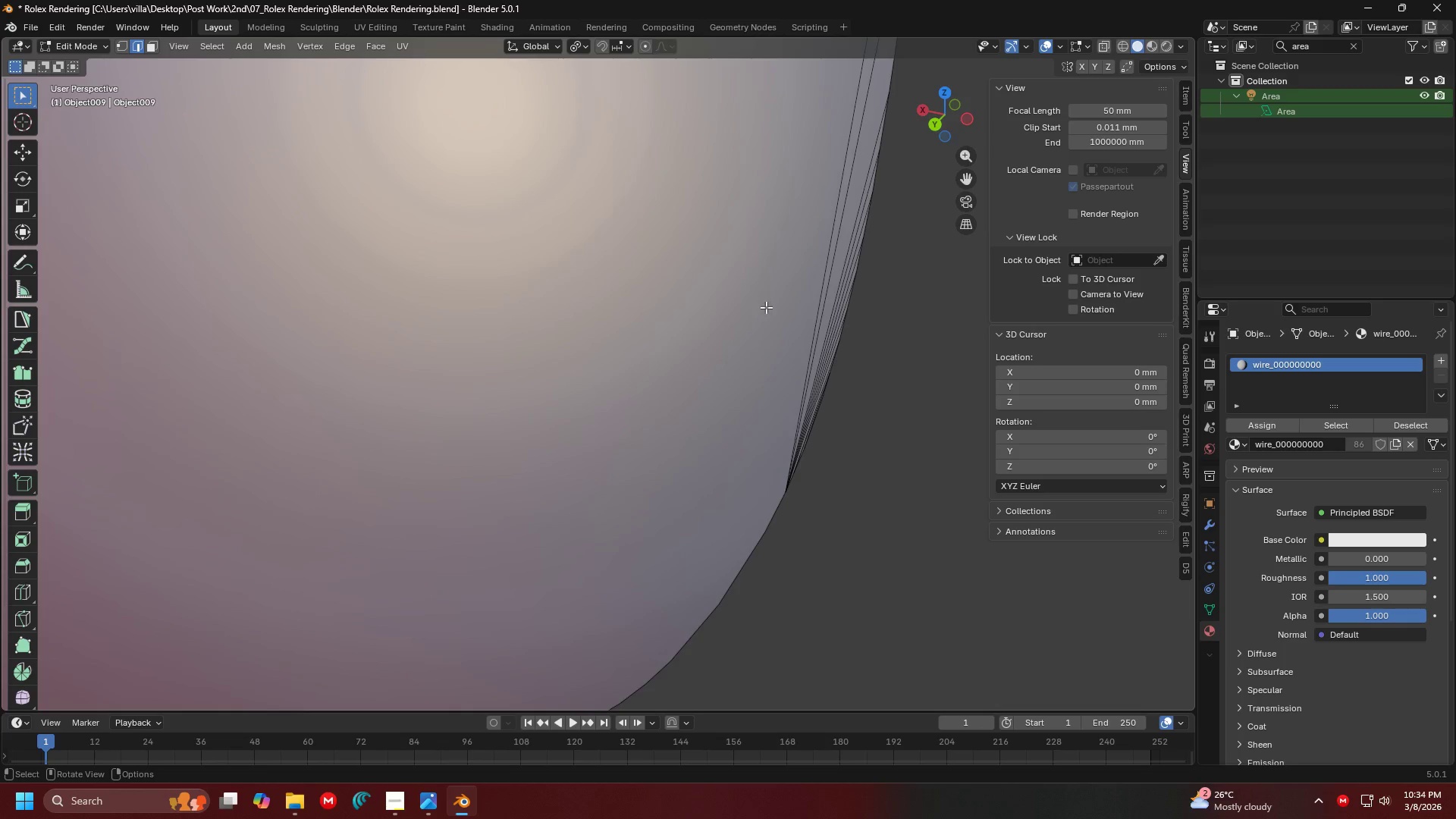 
key(C)
 